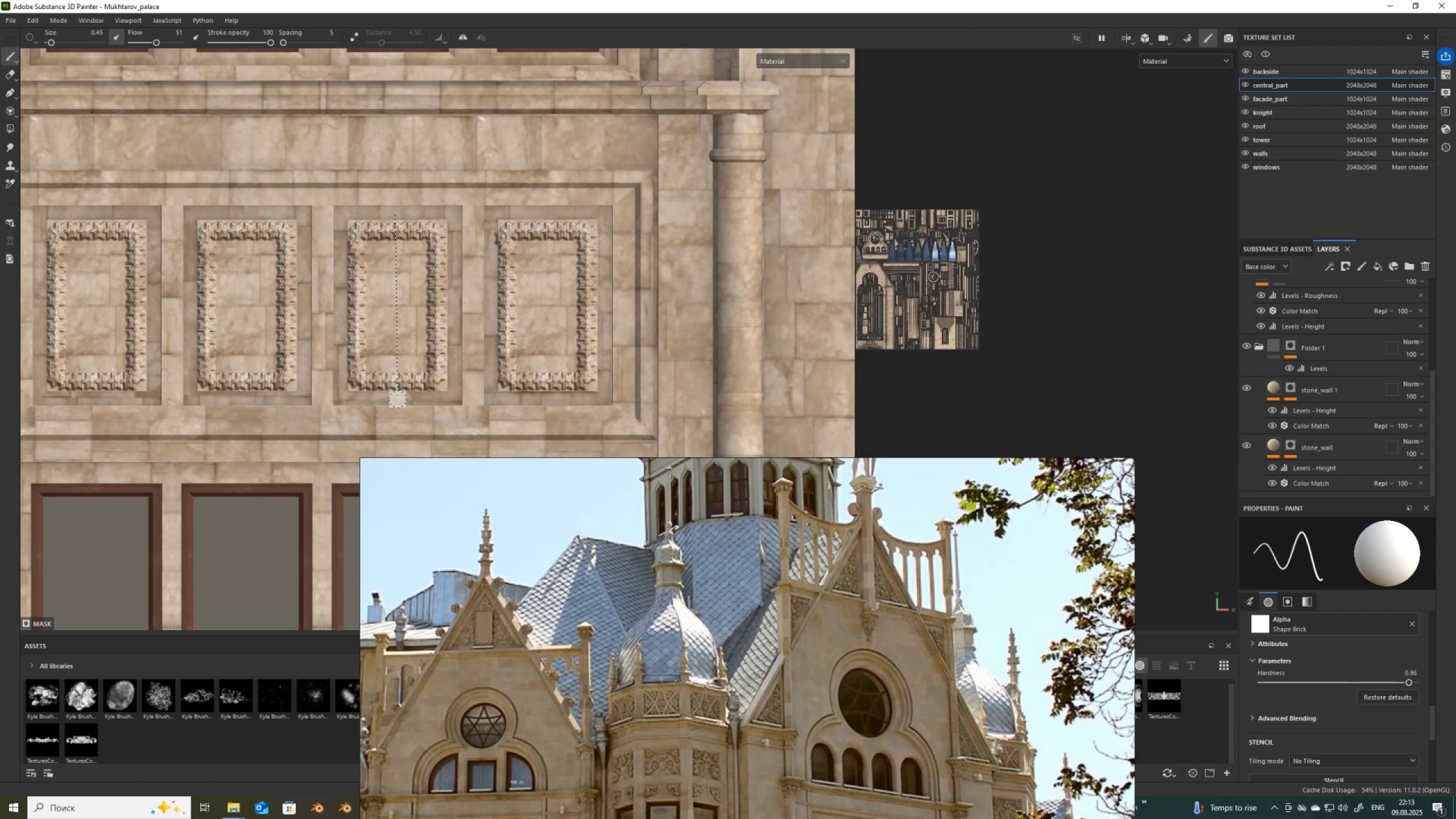 
hold_key(key=ShiftLeft, duration=1.52)
 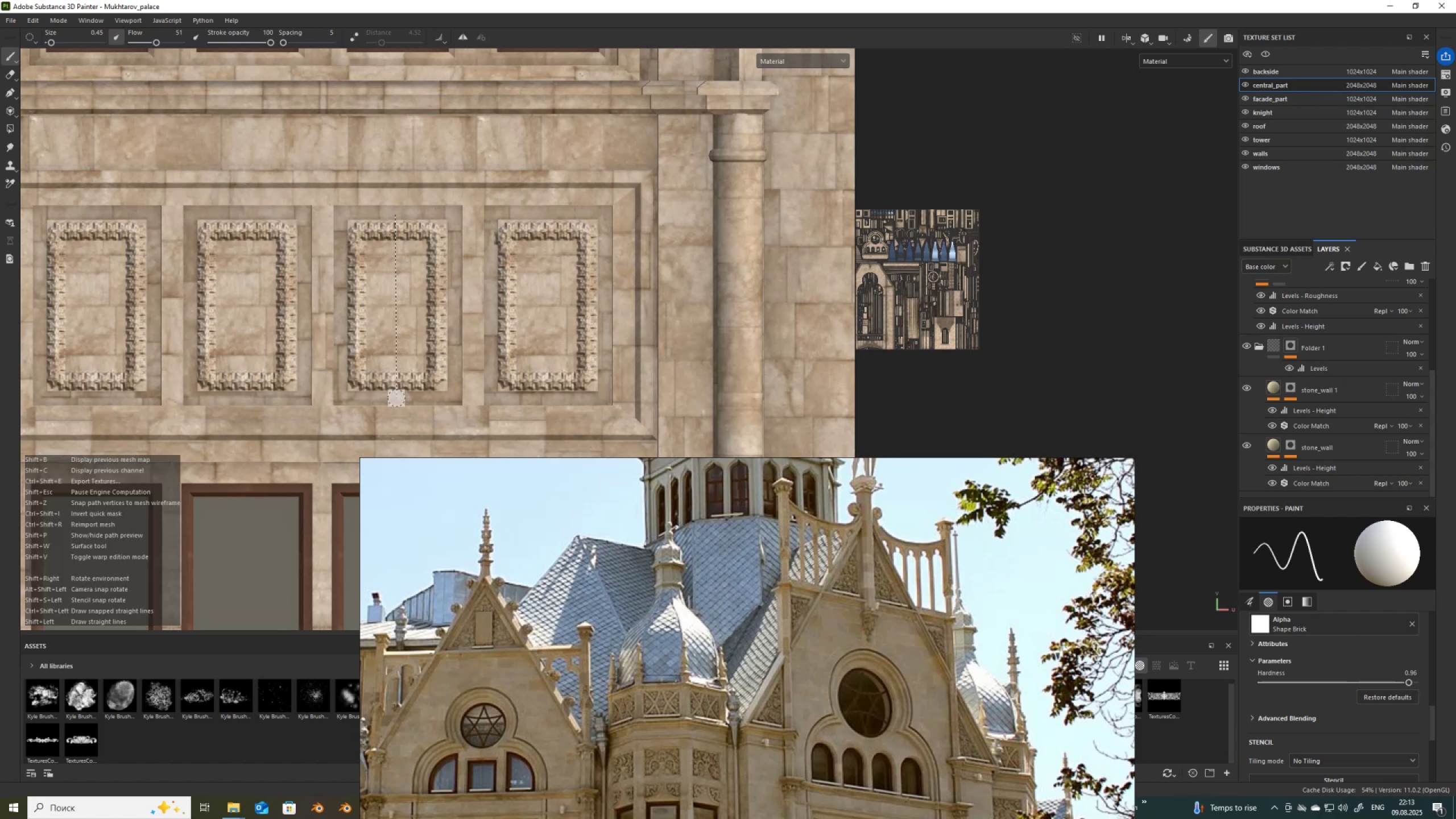 
hold_key(key=ShiftLeft, duration=1.31)
left_click([396, 398])
 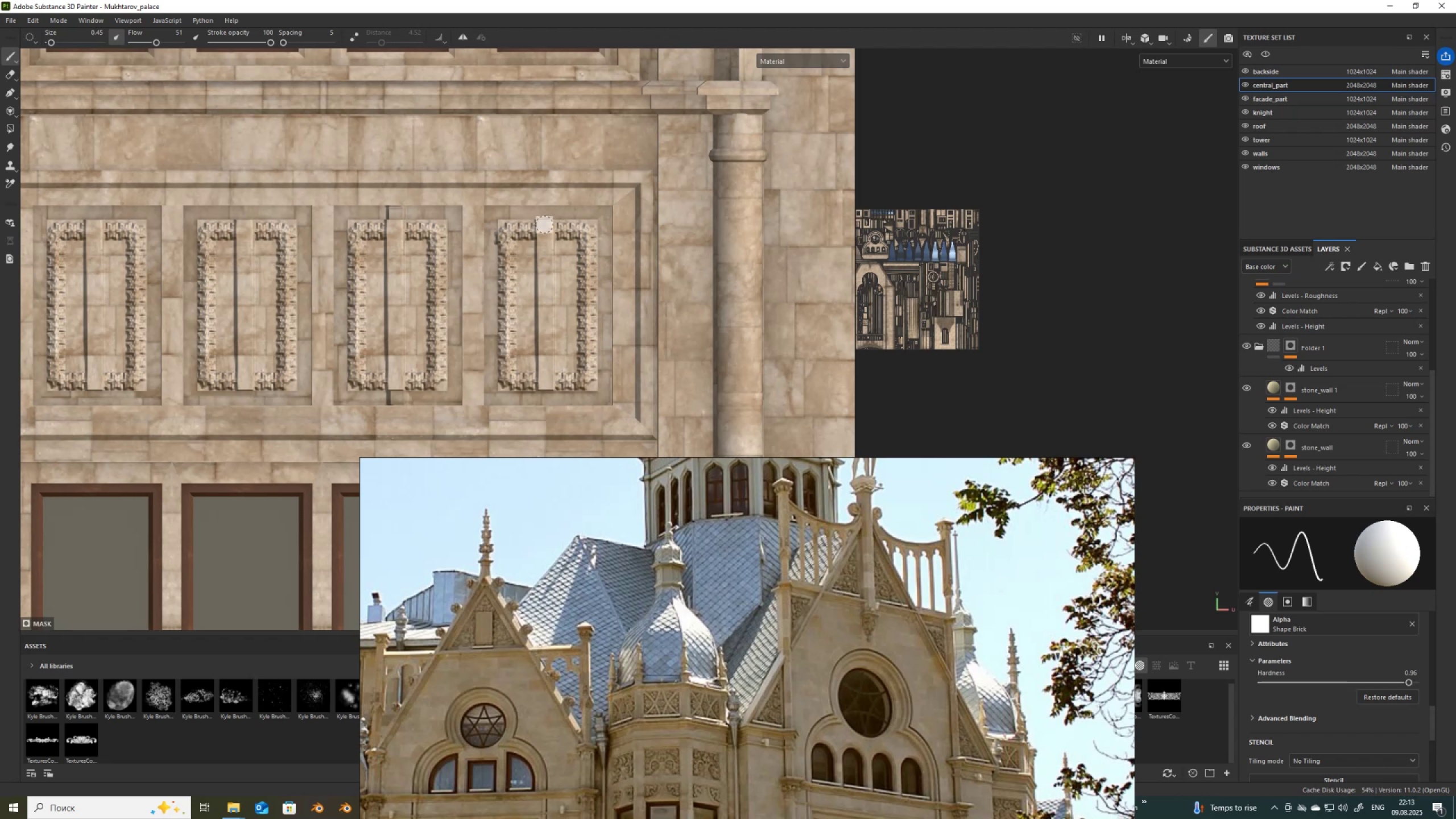 
left_click([544, 226])
 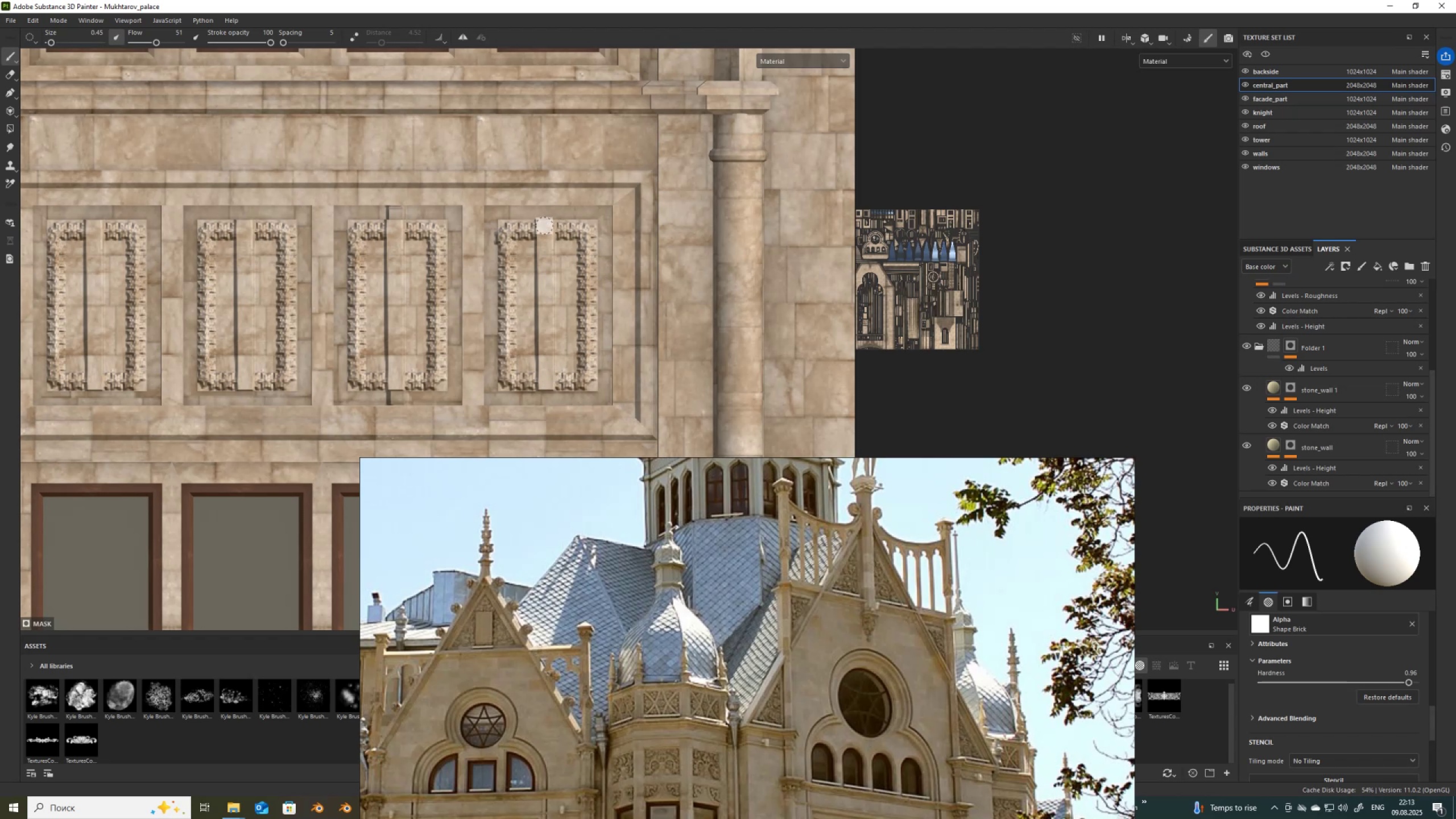 
hold_key(key=ShiftLeft, duration=1.53)
 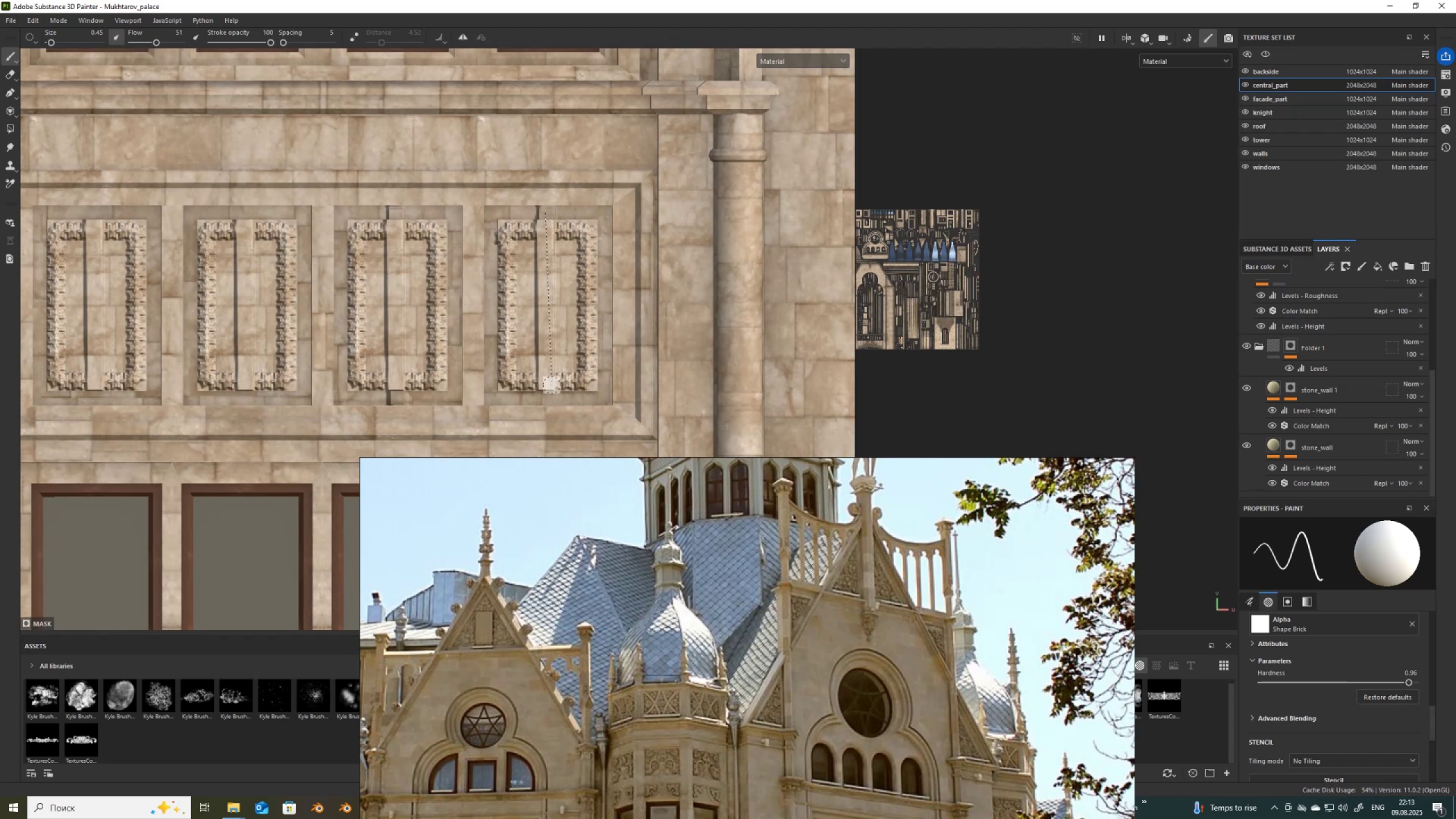 
hold_key(key=ShiftLeft, duration=1.53)
 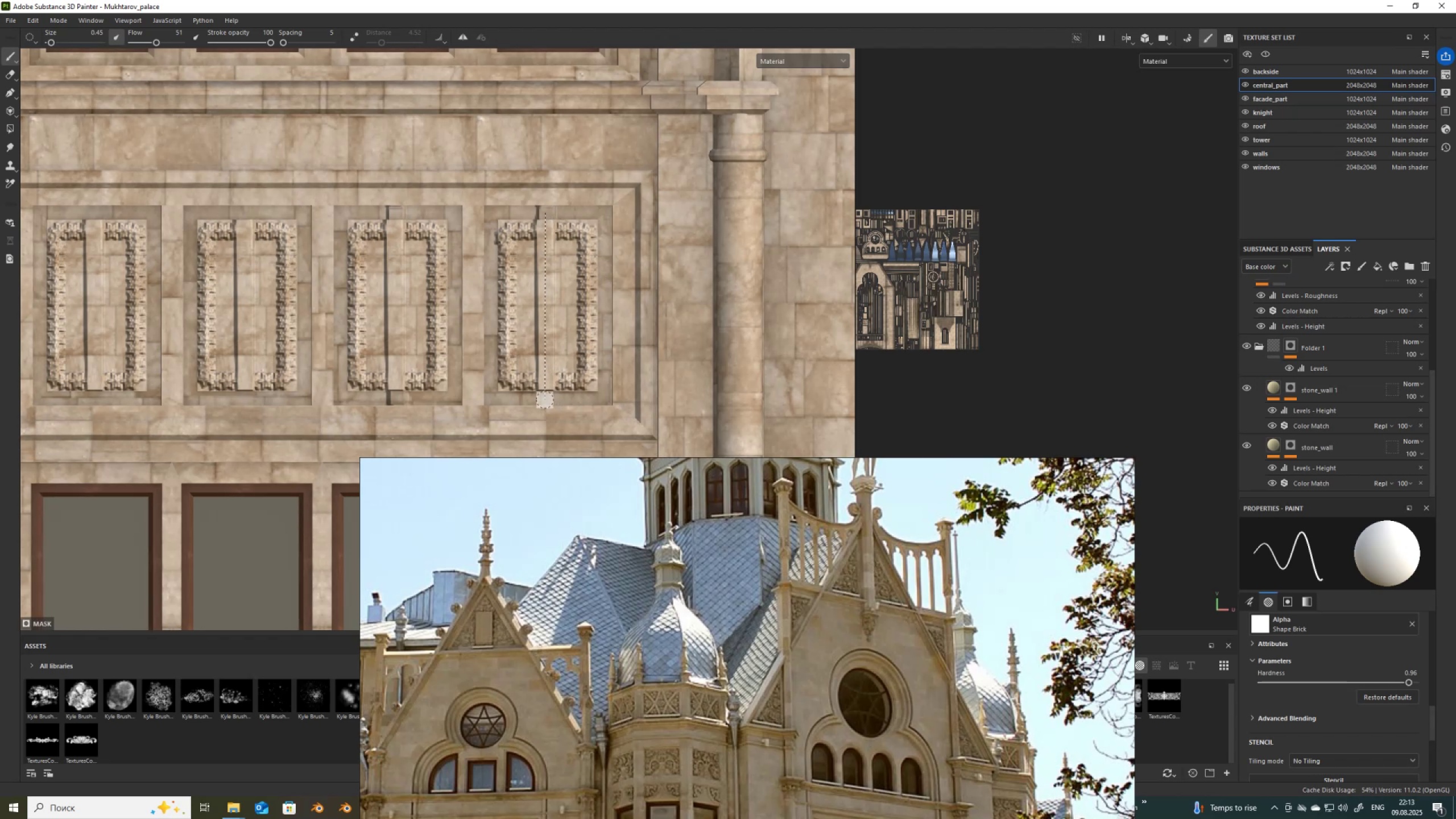 
hold_key(key=ShiftLeft, duration=1.51)
left_click([545, 400])
 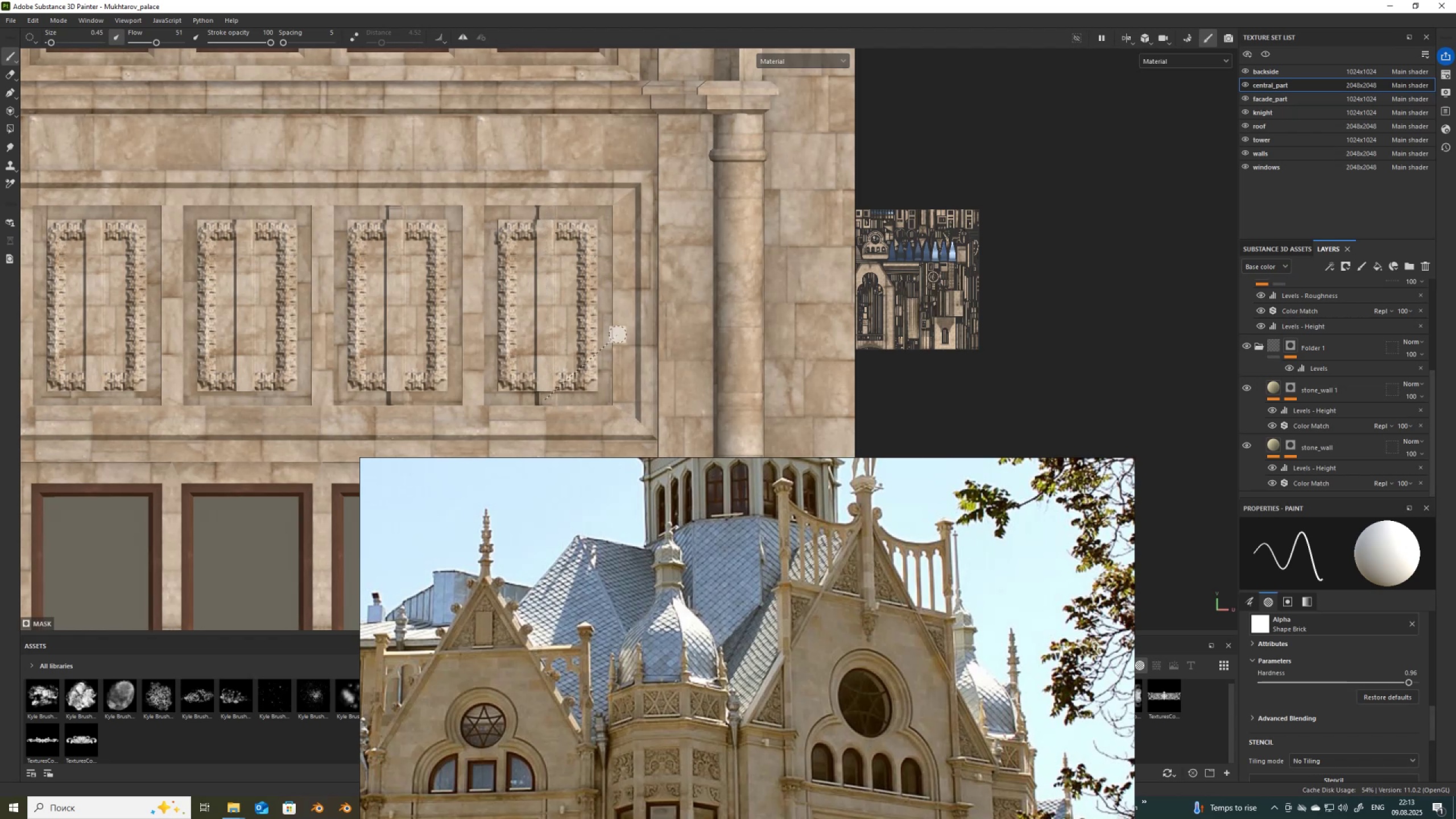 
key(Shift+ShiftLeft)
 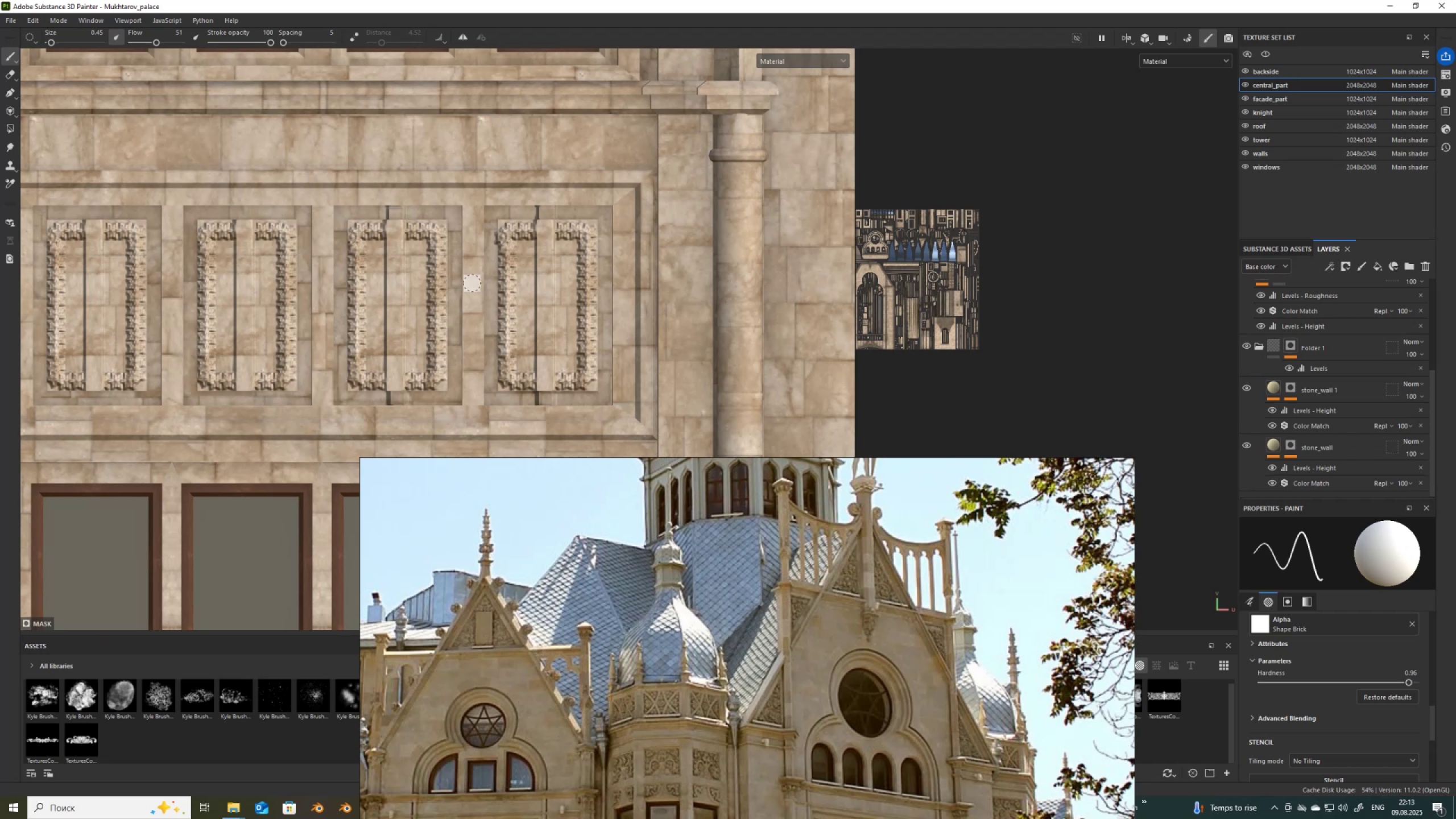 
scroll: coordinate [135, 290], scroll_direction: down, amount: 3.0
 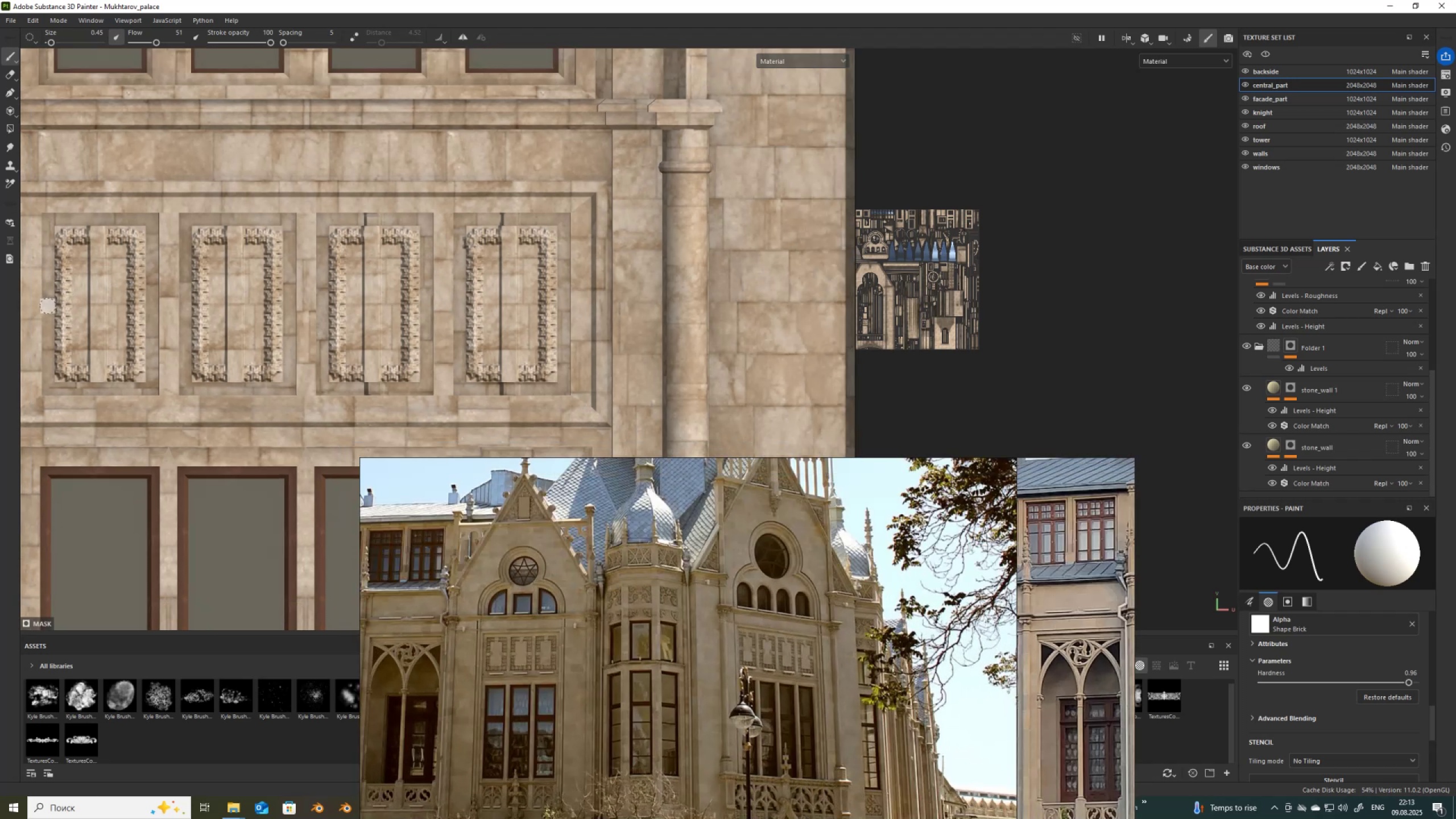 
left_click([47, 307])
 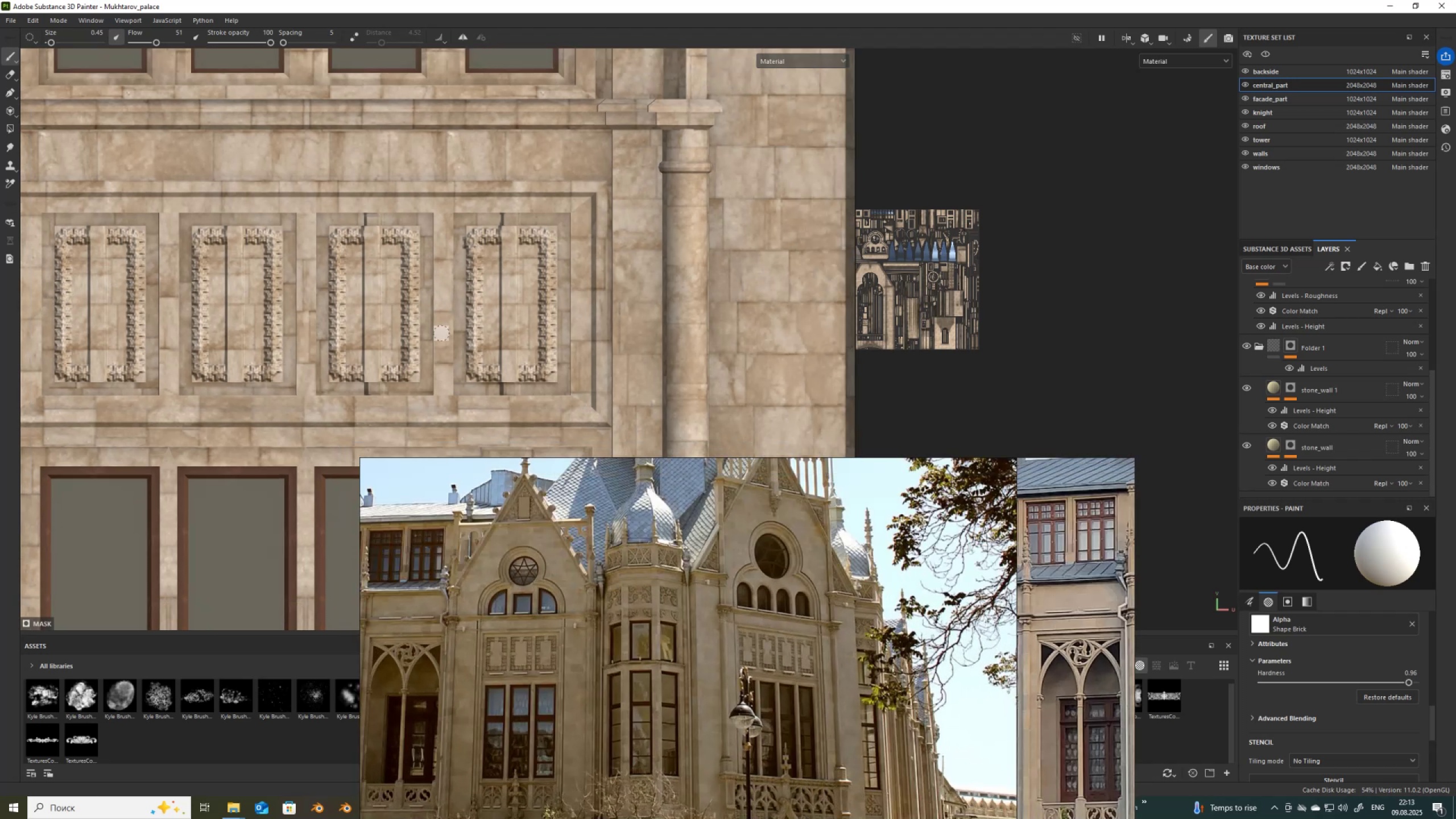 
hold_key(key=ShiftLeft, duration=1.5)
 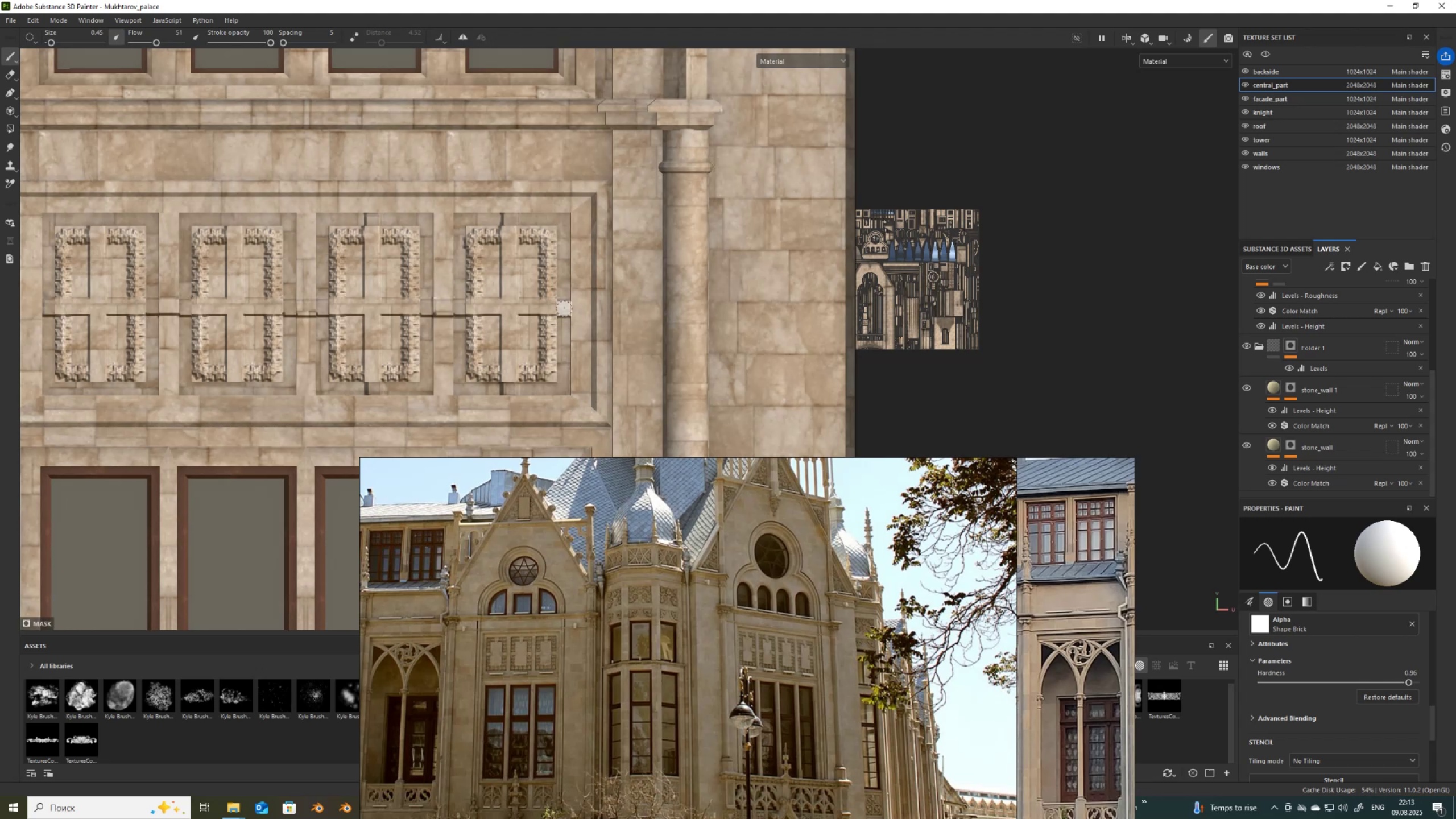 
hold_key(key=ControlLeft, duration=1.5)
 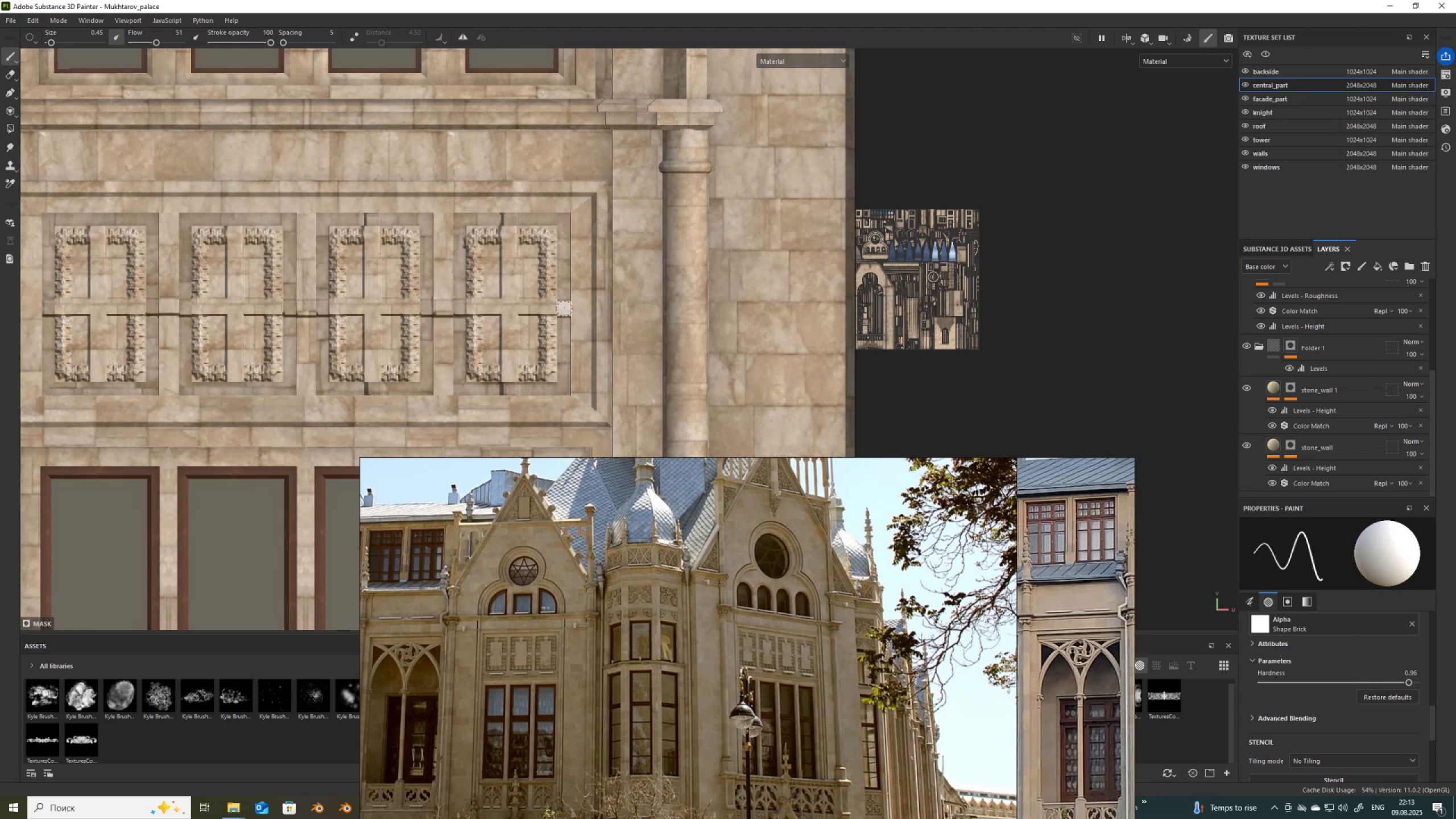 
hold_key(key=ShiftLeft, duration=0.85)
hold_key(key=ControlLeft, duration=0.87)
left_click([564, 309])
 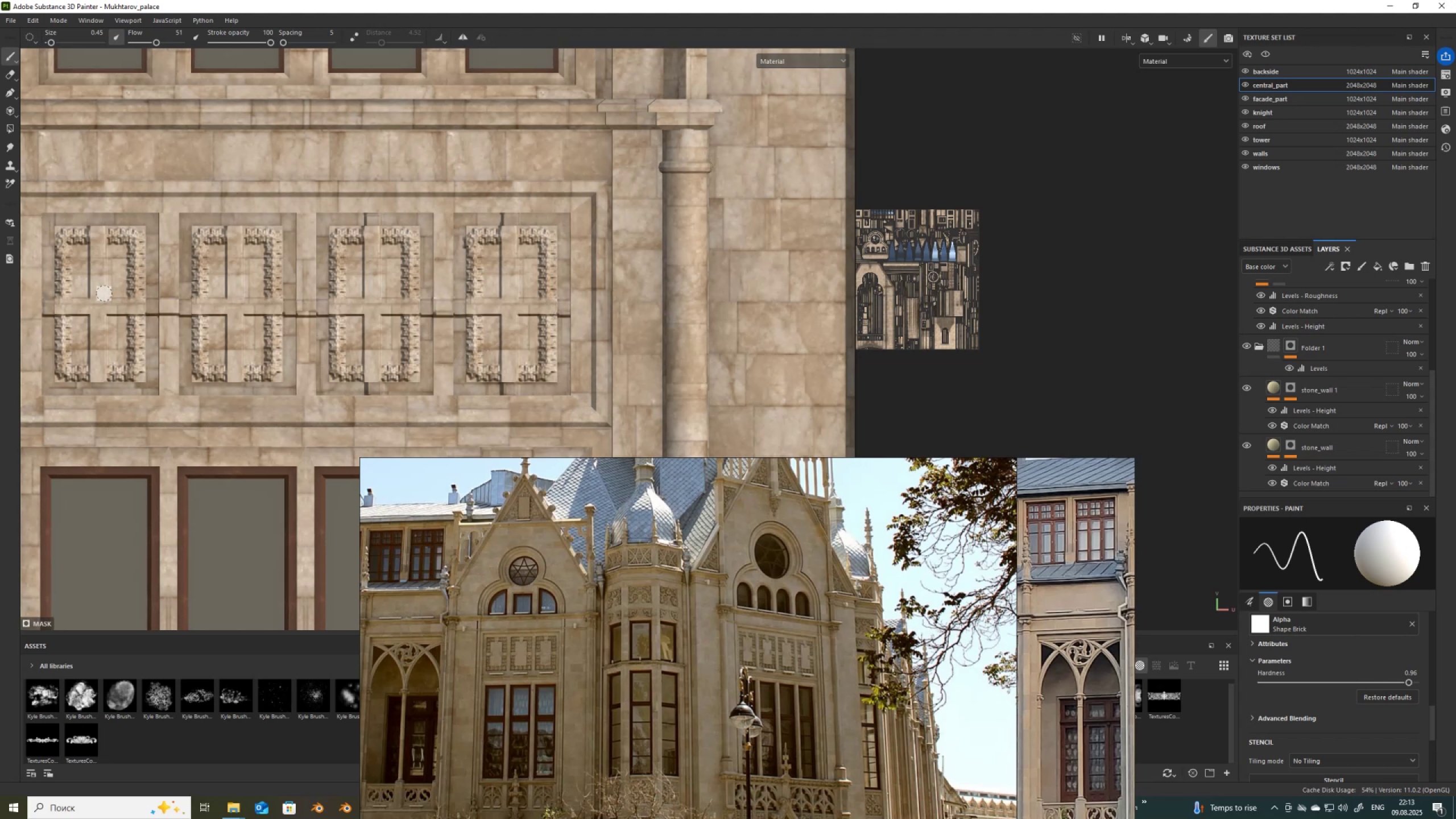 
key(X)
 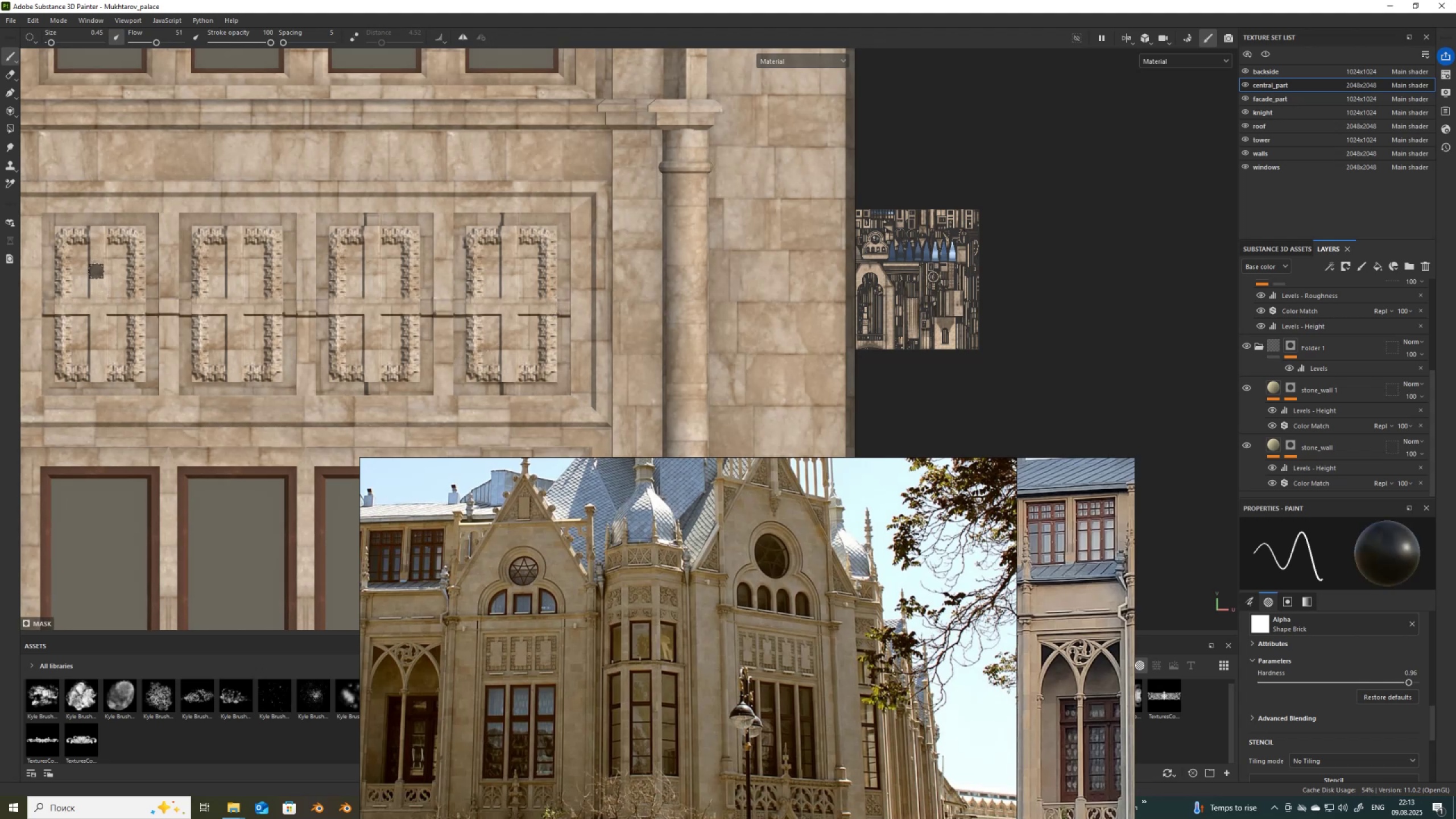 
hold_key(key=ControlLeft, duration=0.84)
 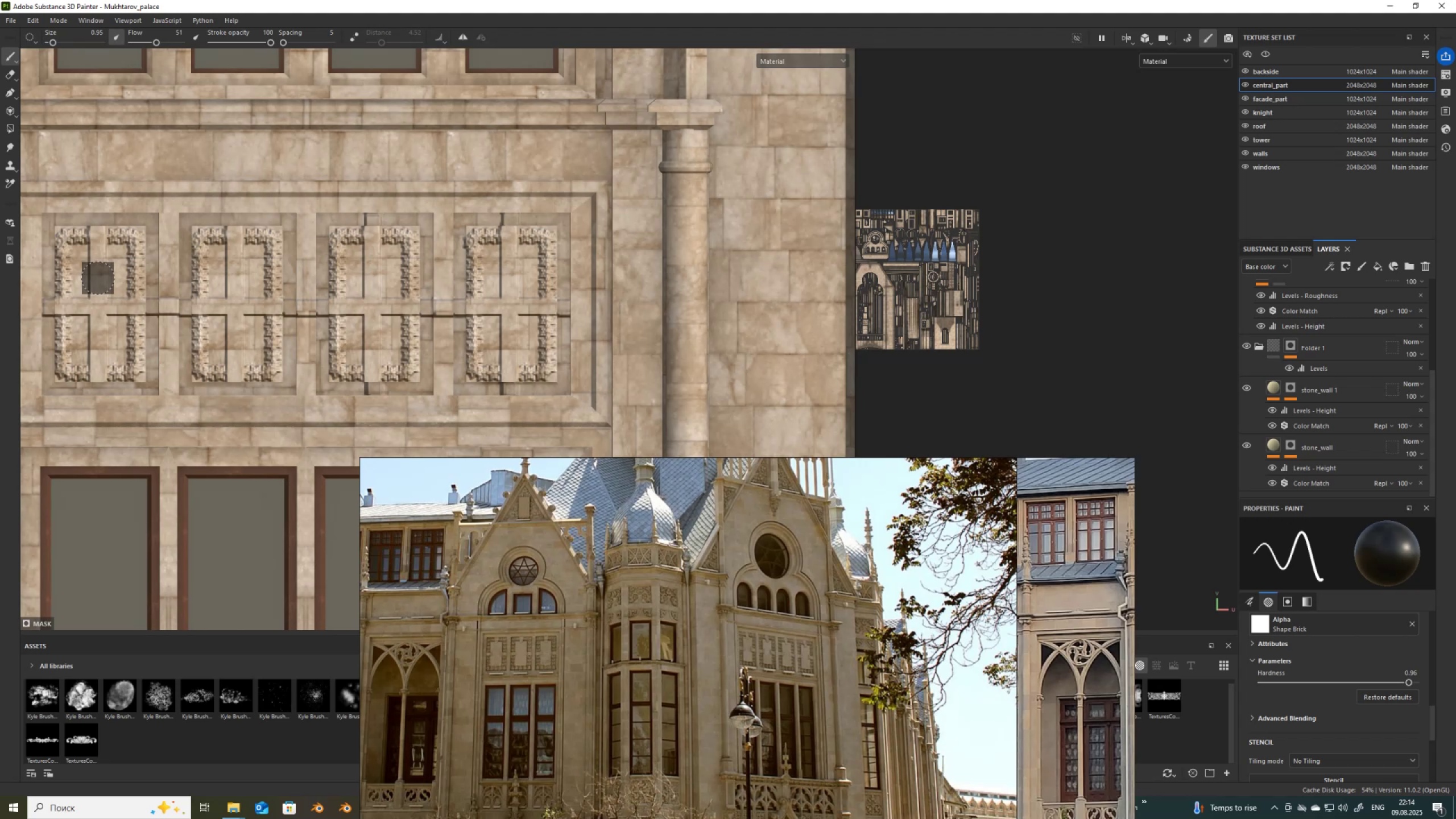 
wait(6.8)
 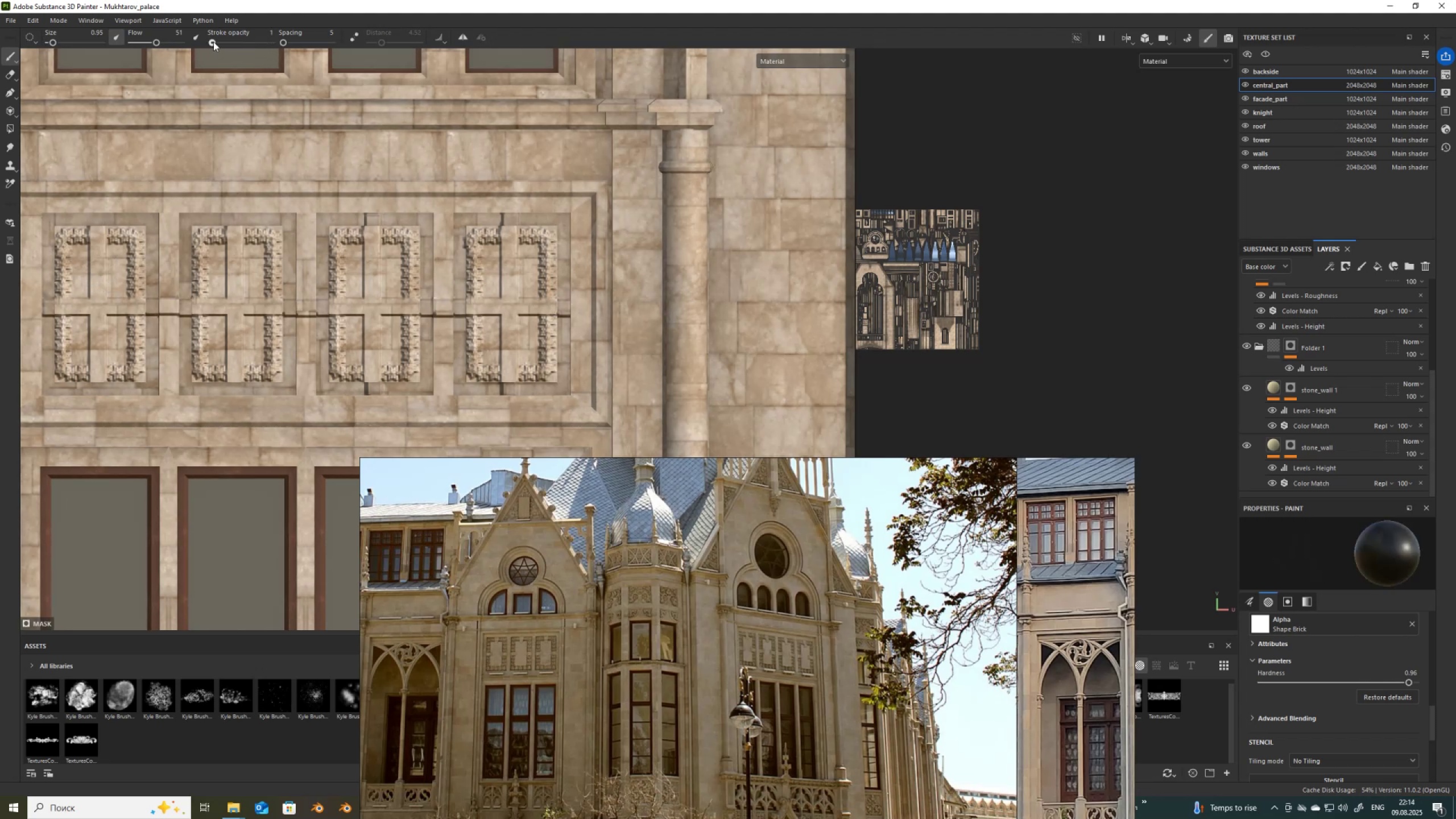 
left_click([98, 278])
 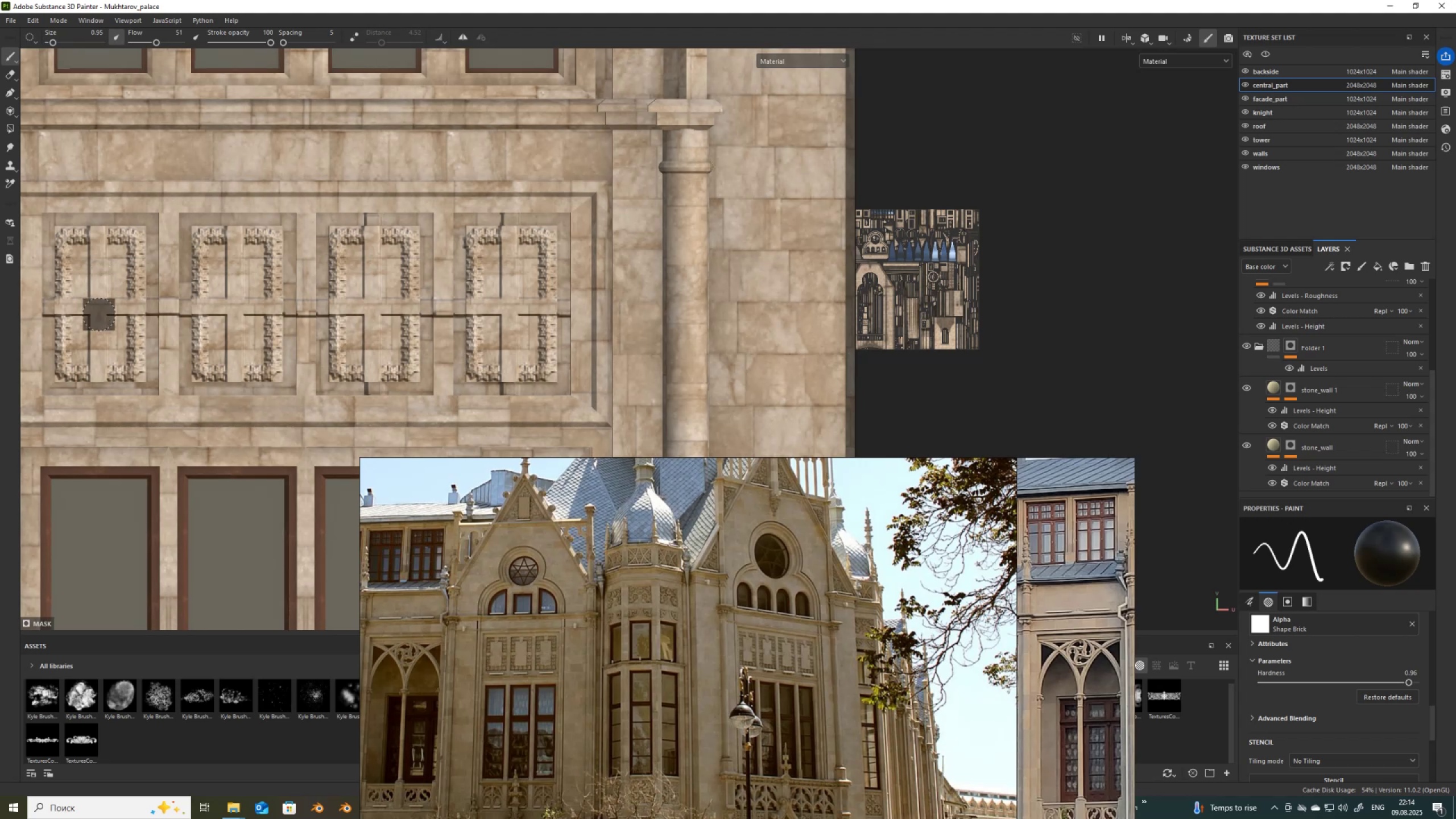 
hold_key(key=ControlLeft, duration=1.79)
 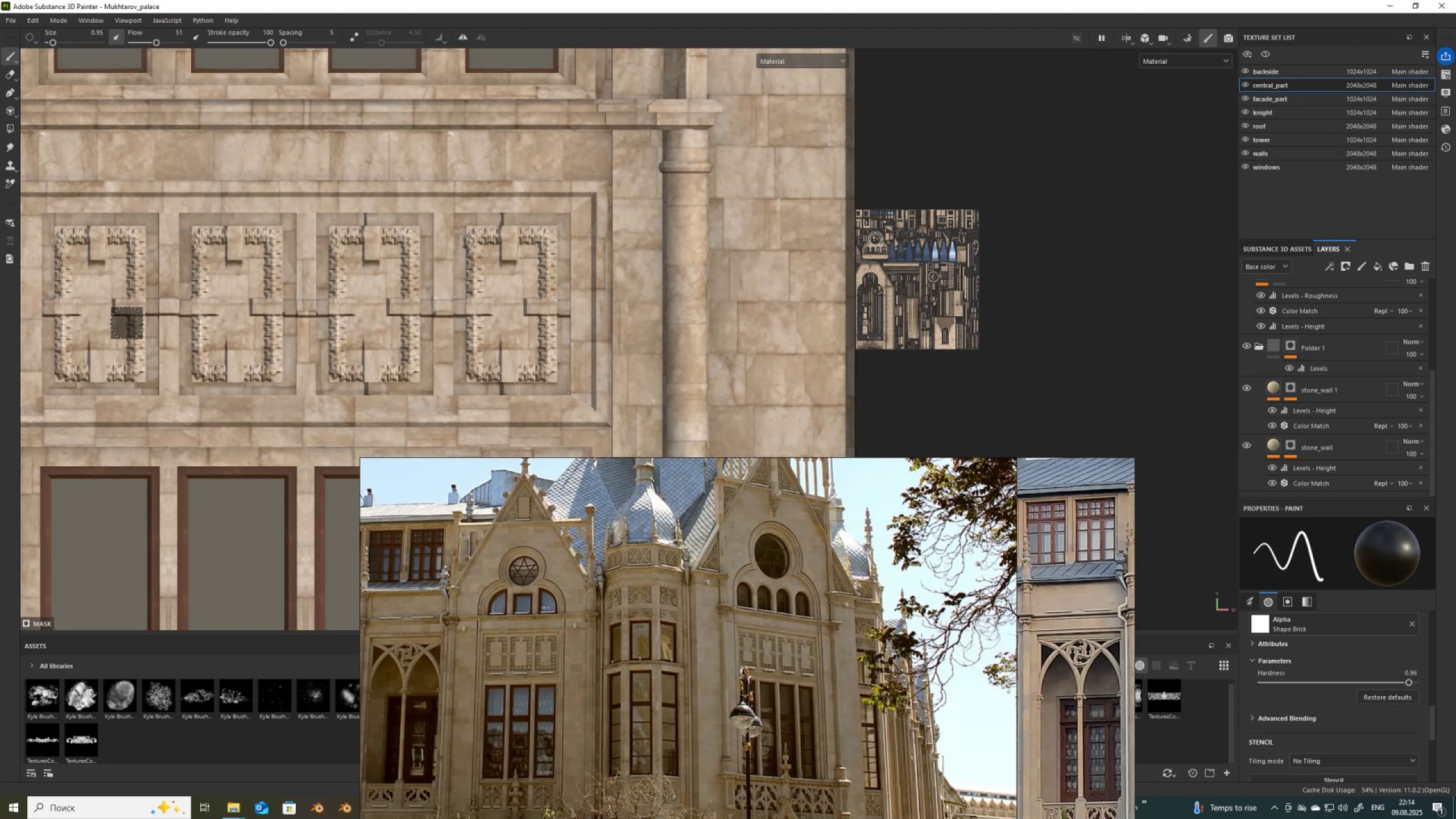 
hold_key(key=ShiftLeft, duration=1.5)
 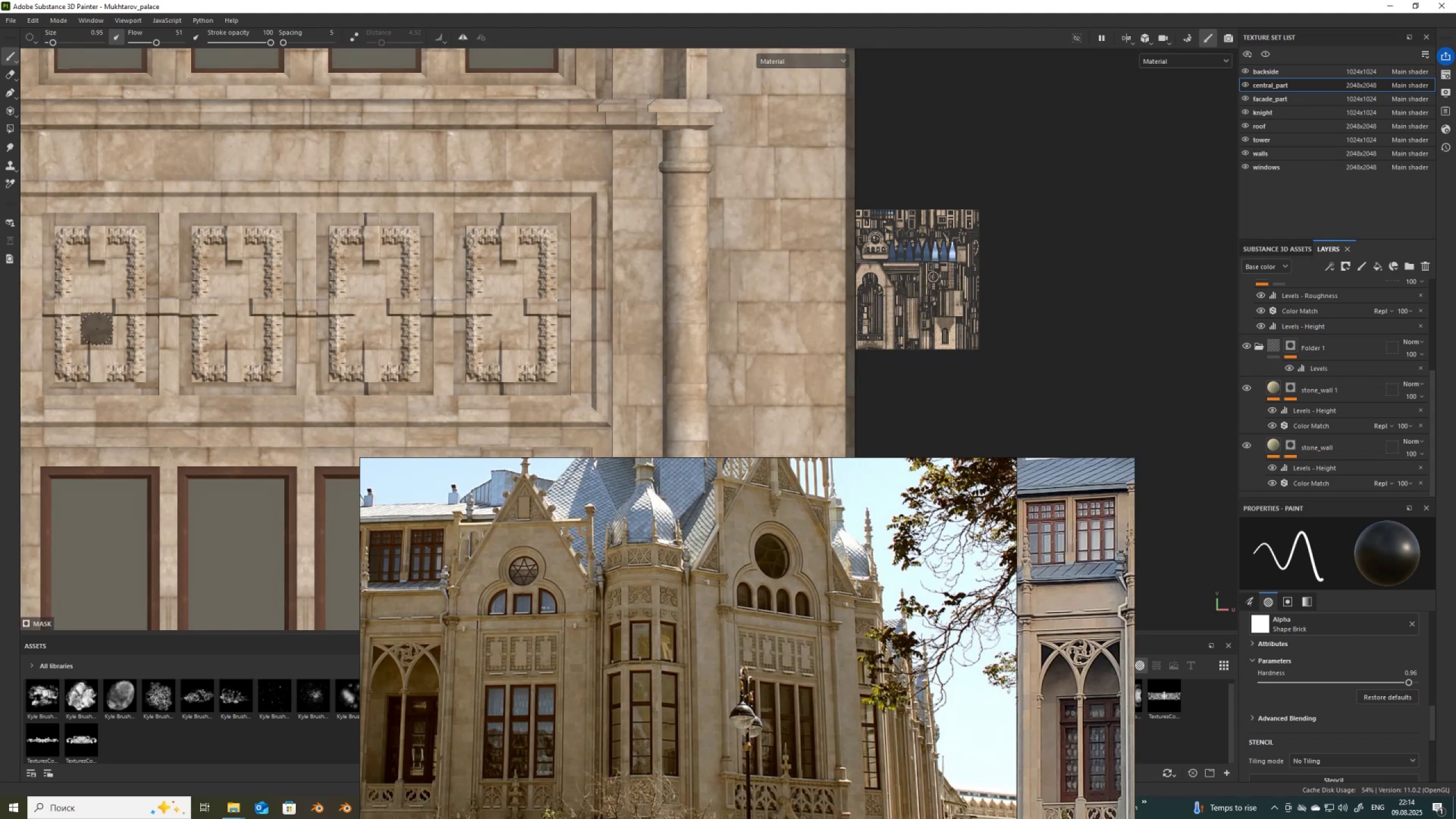 
key(Control+Shift+ShiftLeft)
 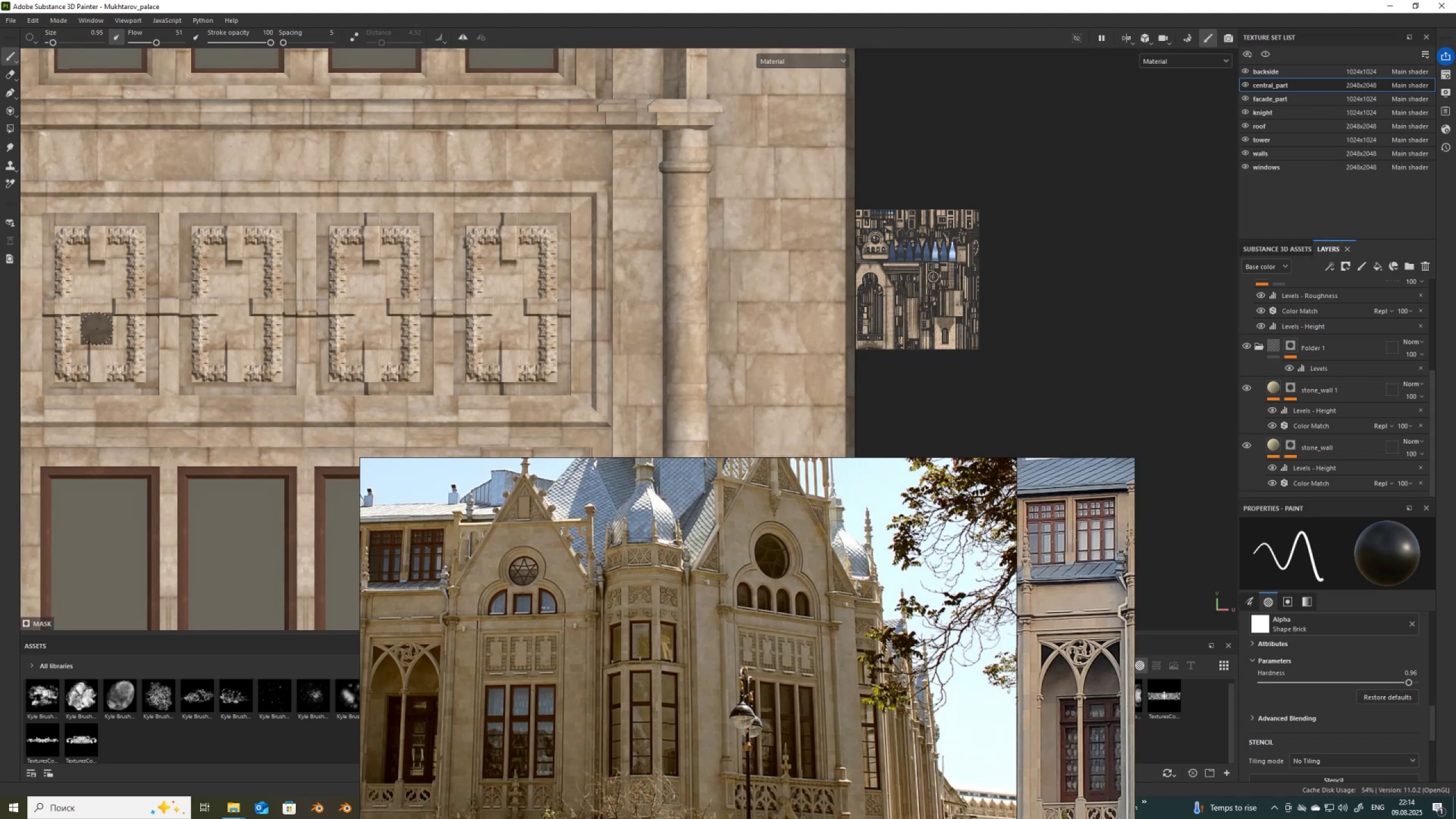 
key(Control+Shift+ShiftLeft)
 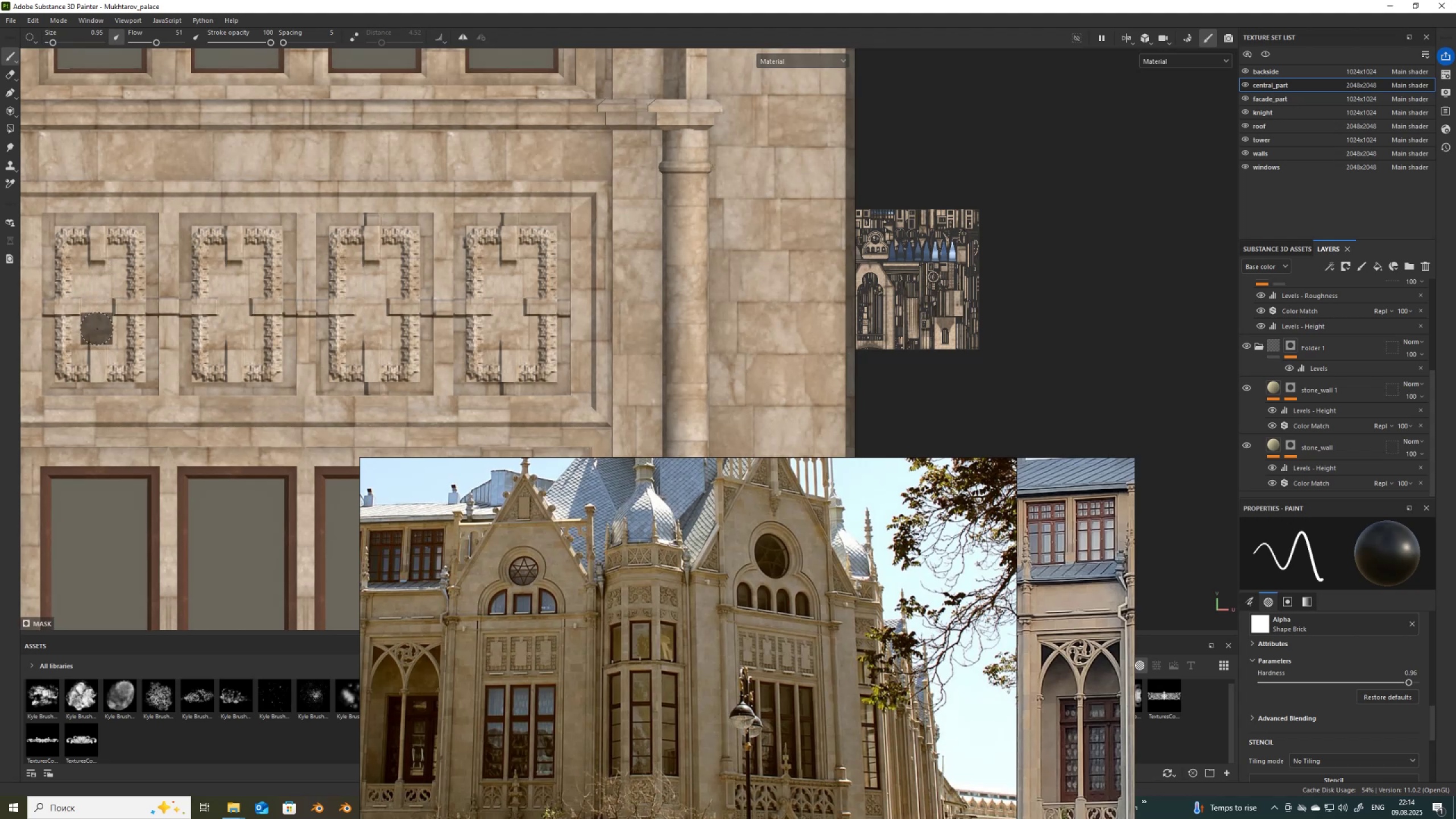 
key(Control+Shift+ShiftLeft)
 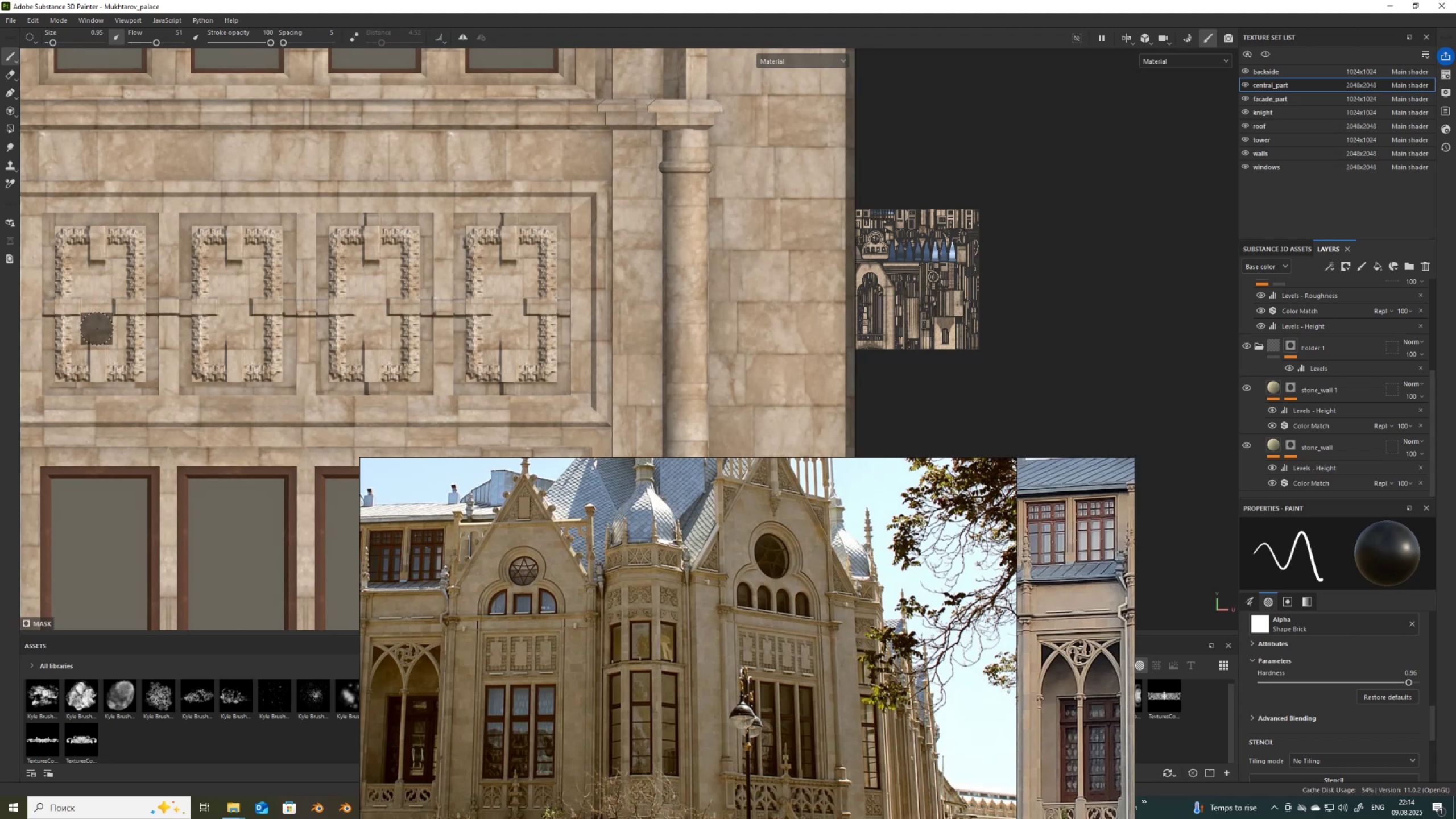 
key(Control+Shift+ShiftLeft)
 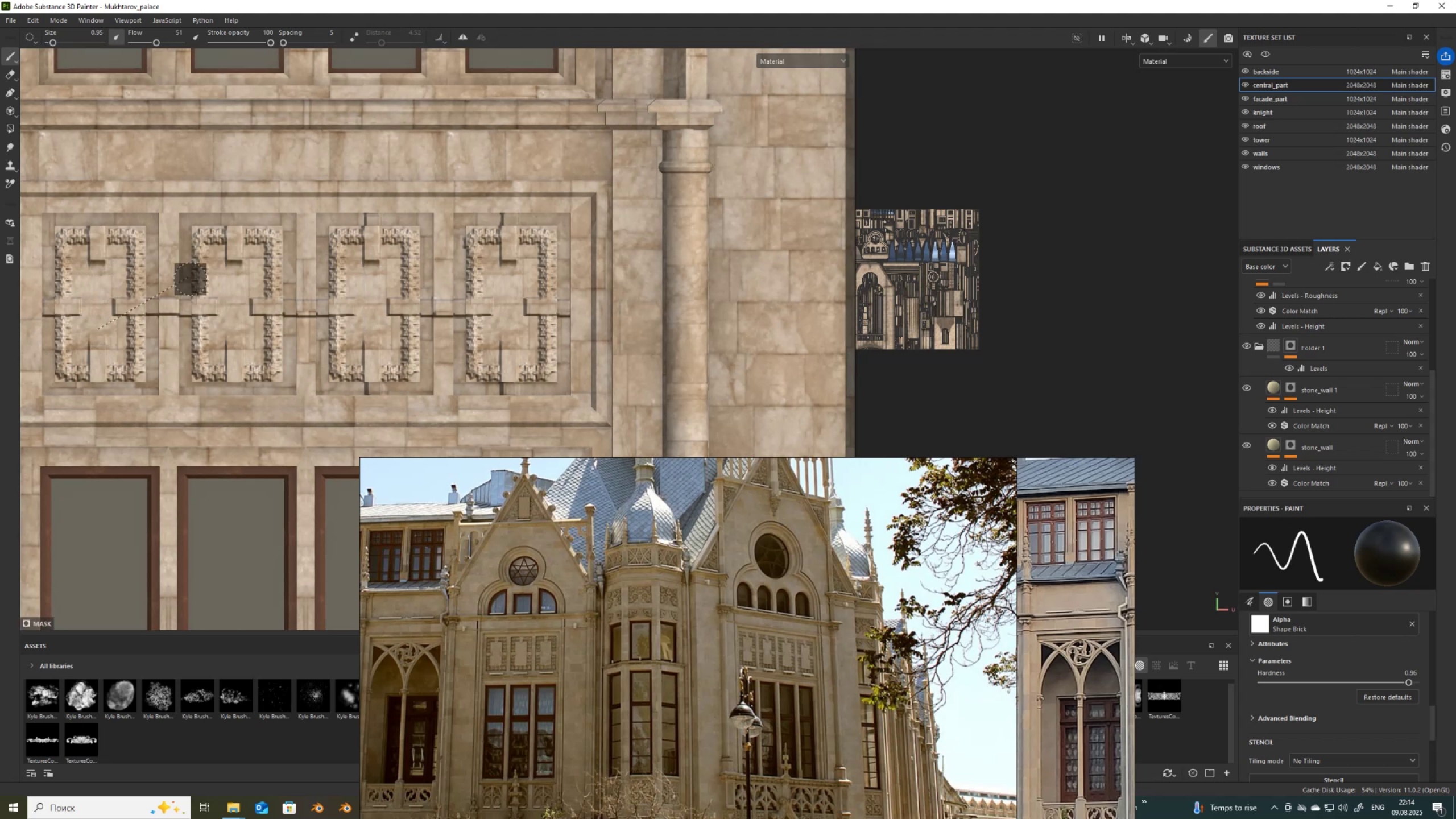 
key(Control+Shift+ShiftLeft)
 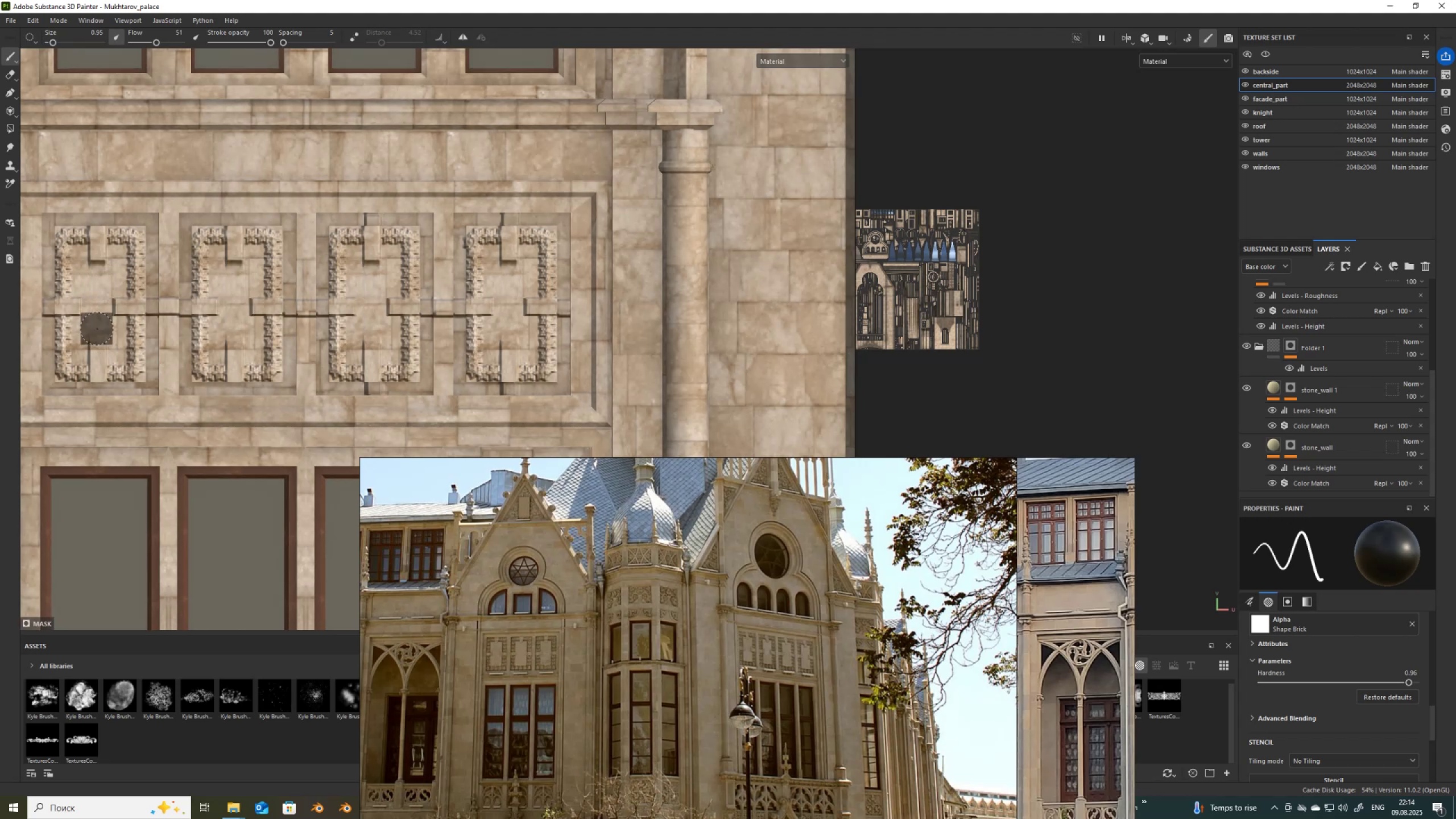 
key(Control+Shift+ShiftLeft)
 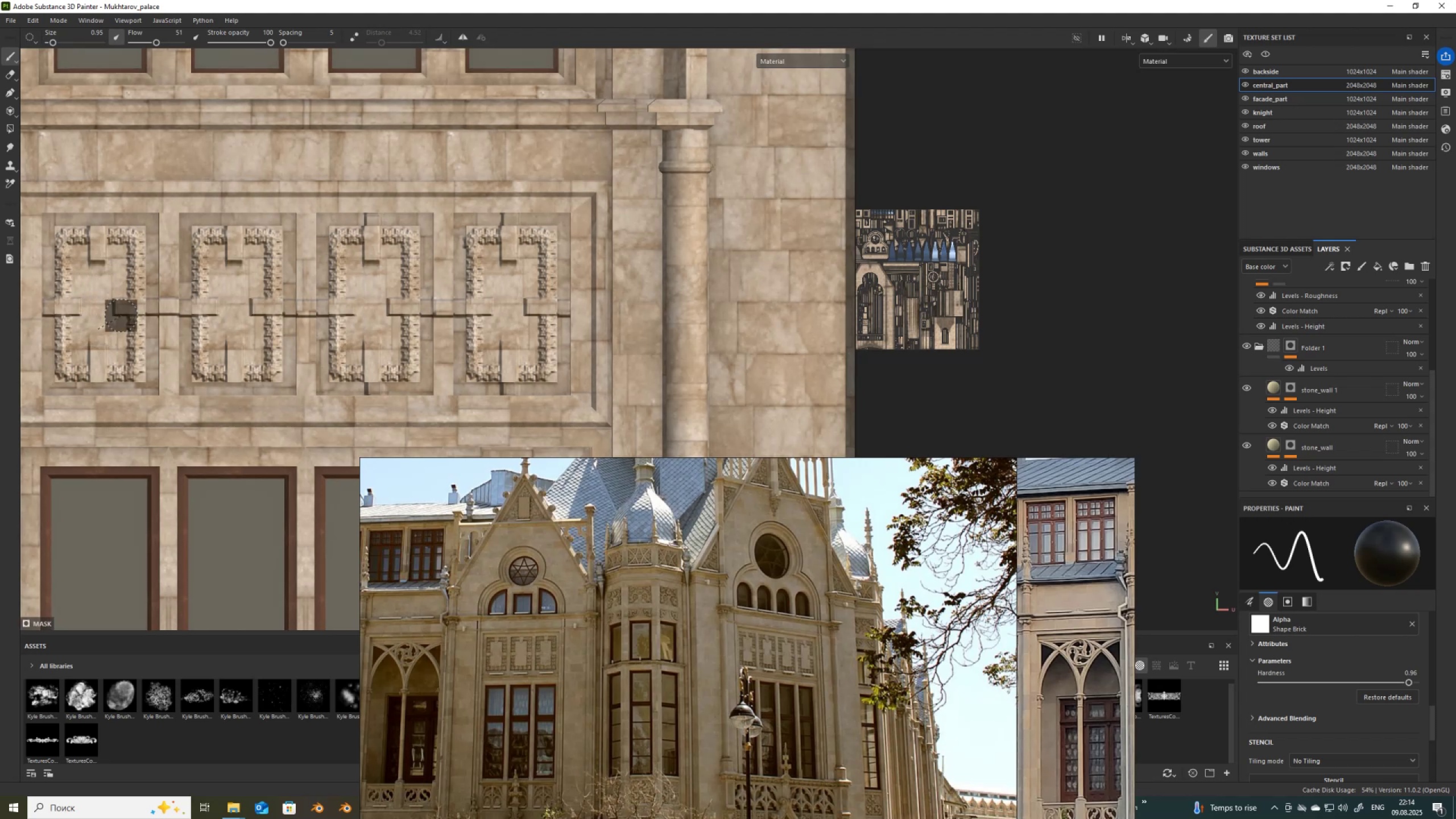 
key(Control+Shift+ShiftLeft)
 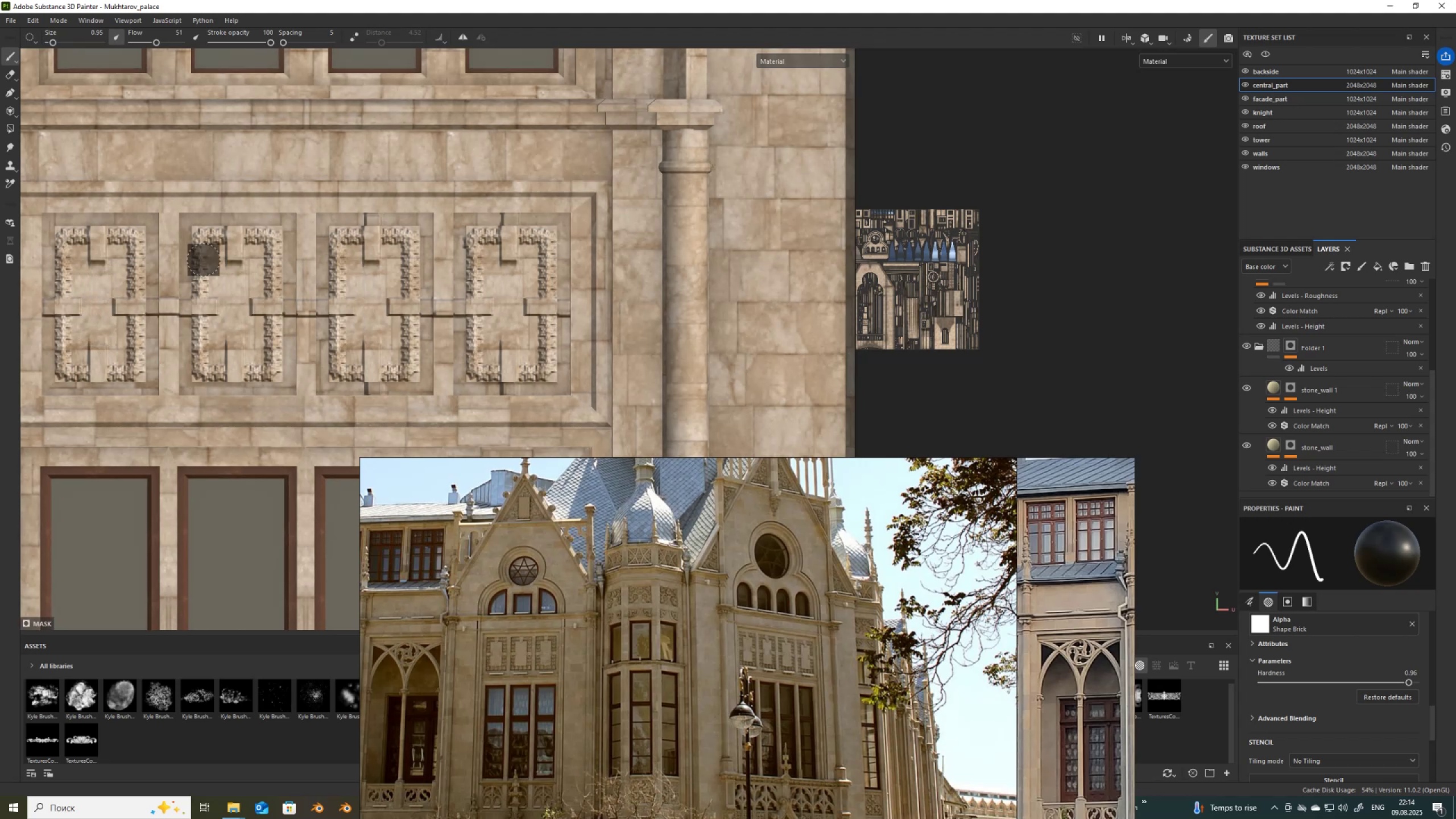 
key(Control+Shift+ShiftLeft)
 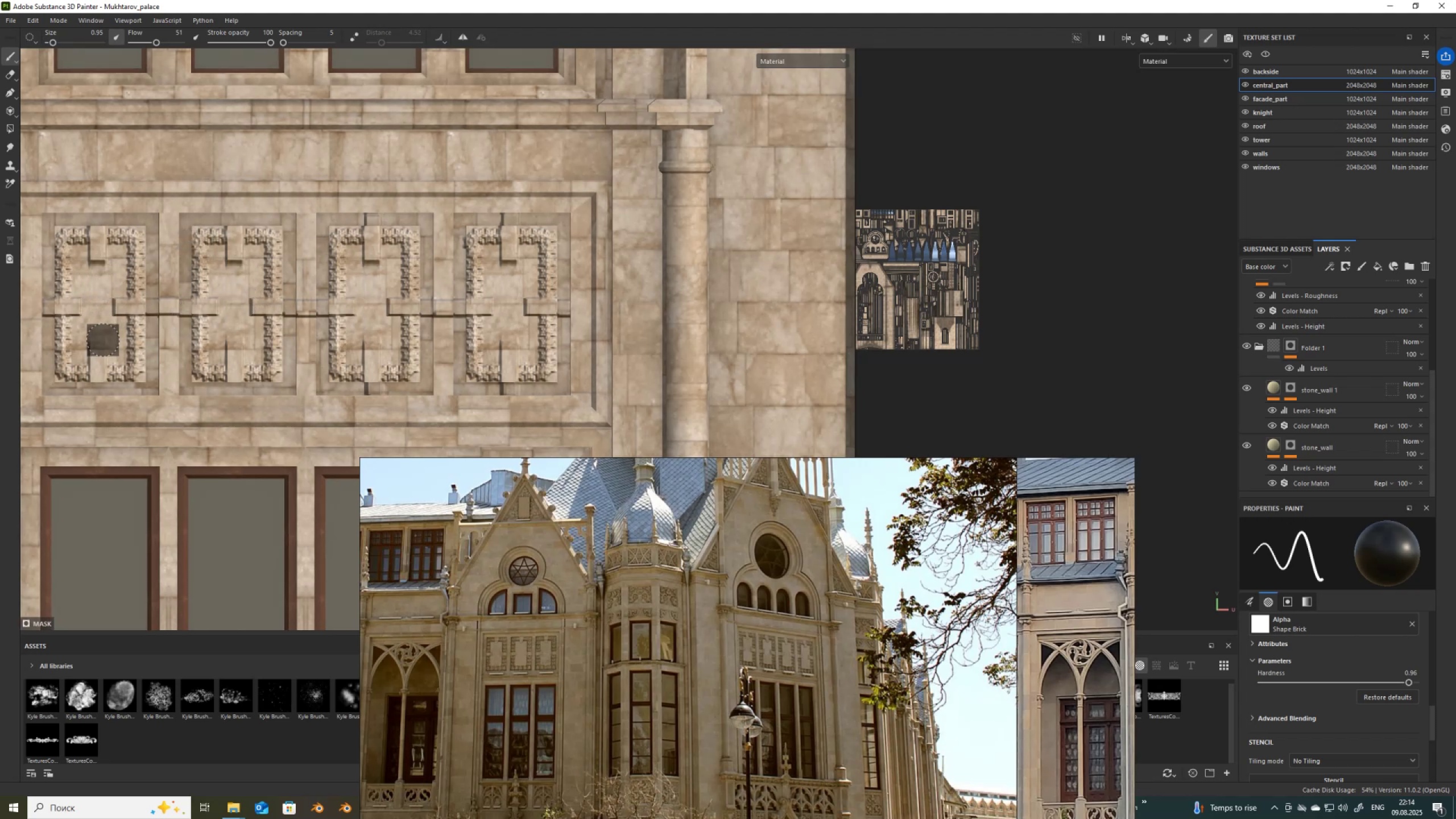 
left_click([97, 335])
 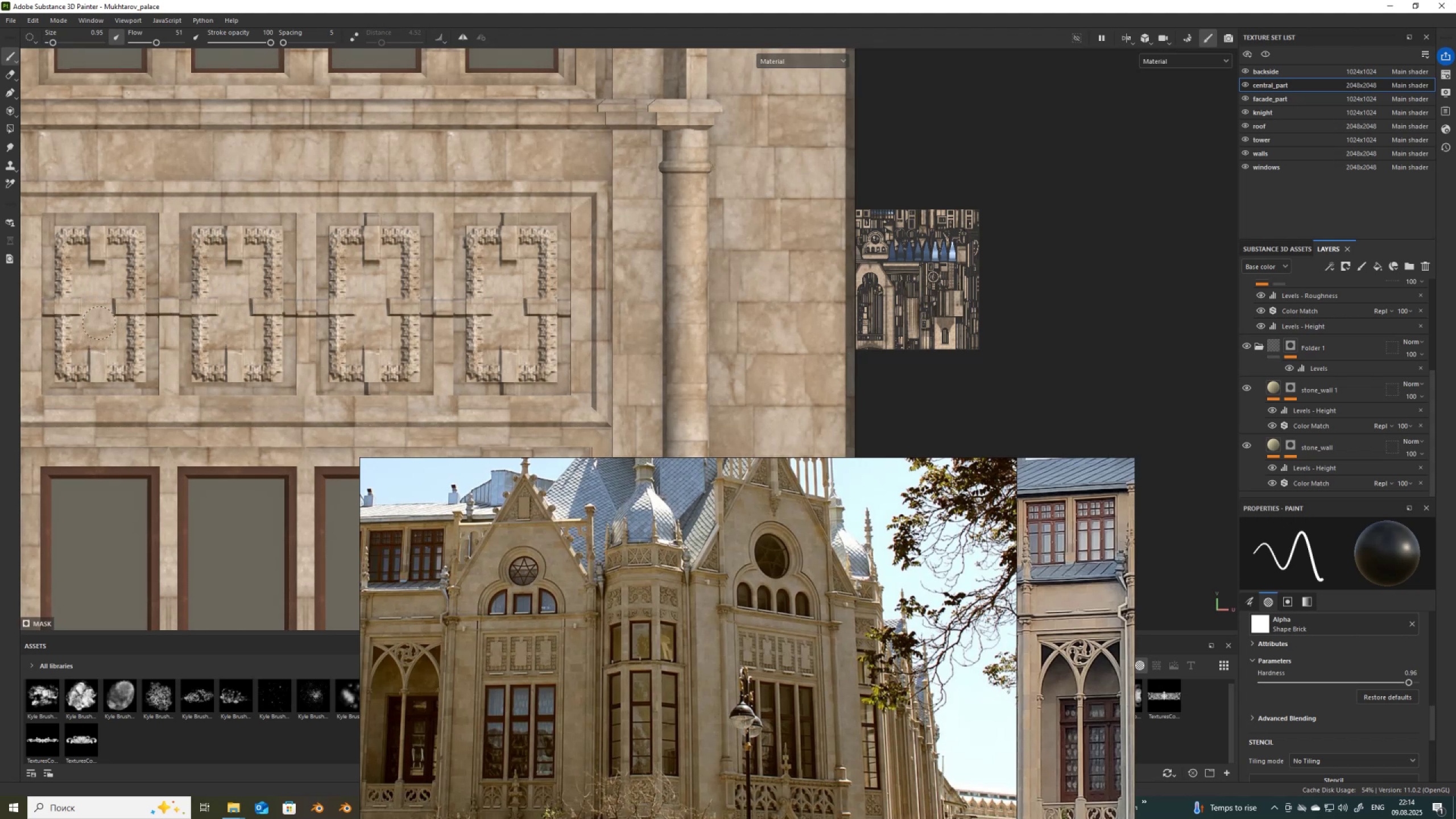 
key(Control+ControlLeft)
 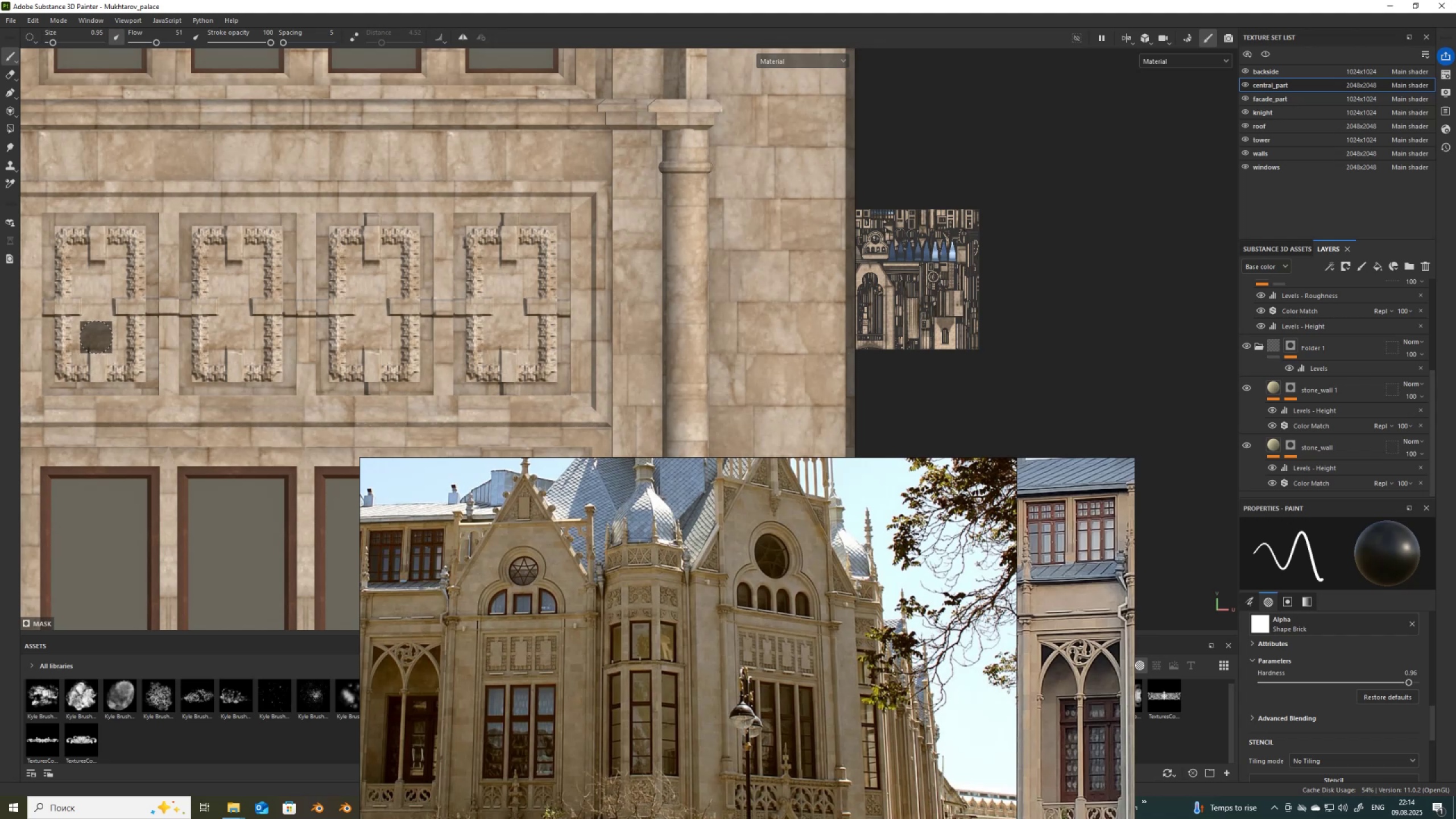 
key(Control+Z)
 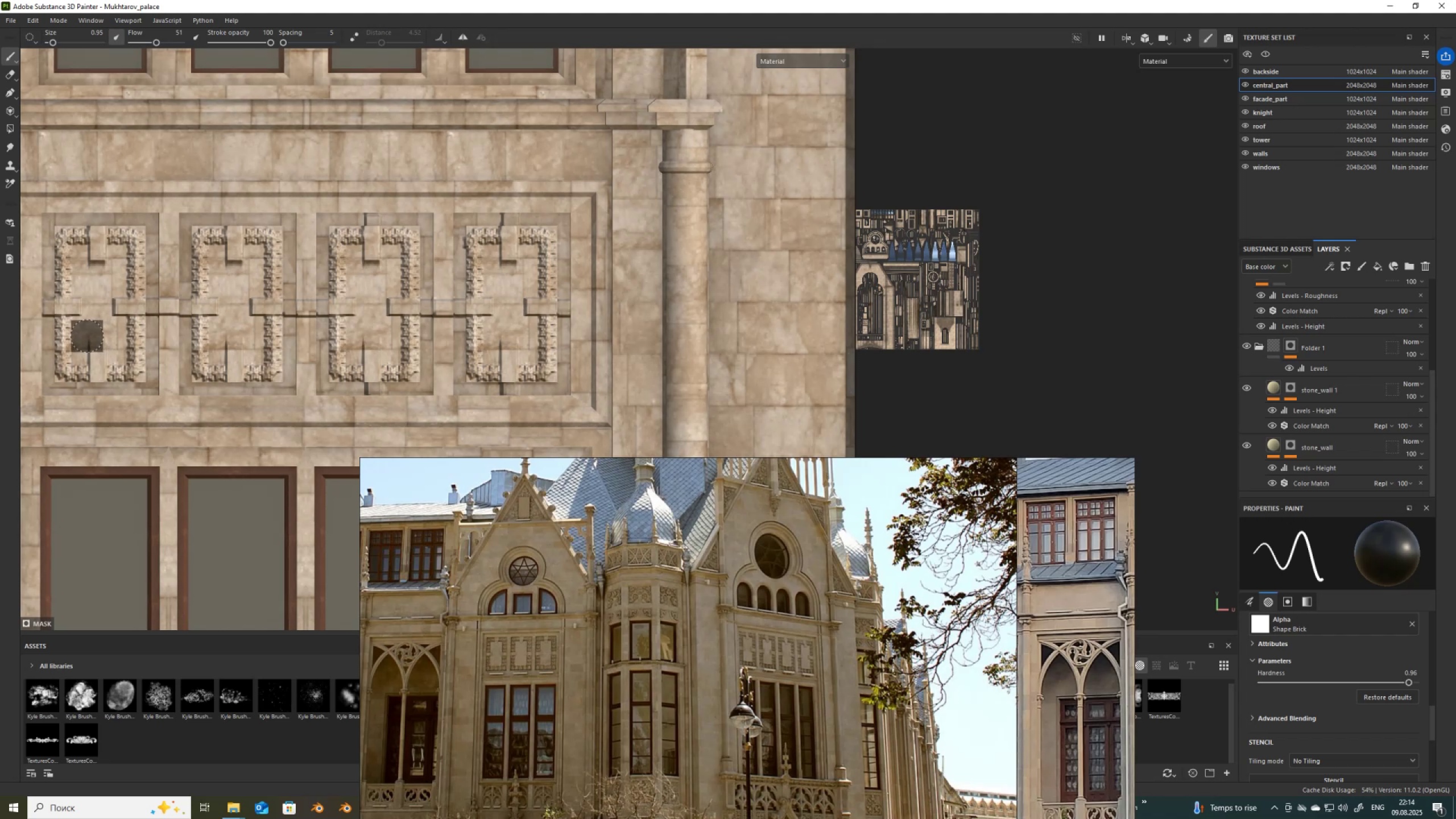 
left_click([87, 336])
 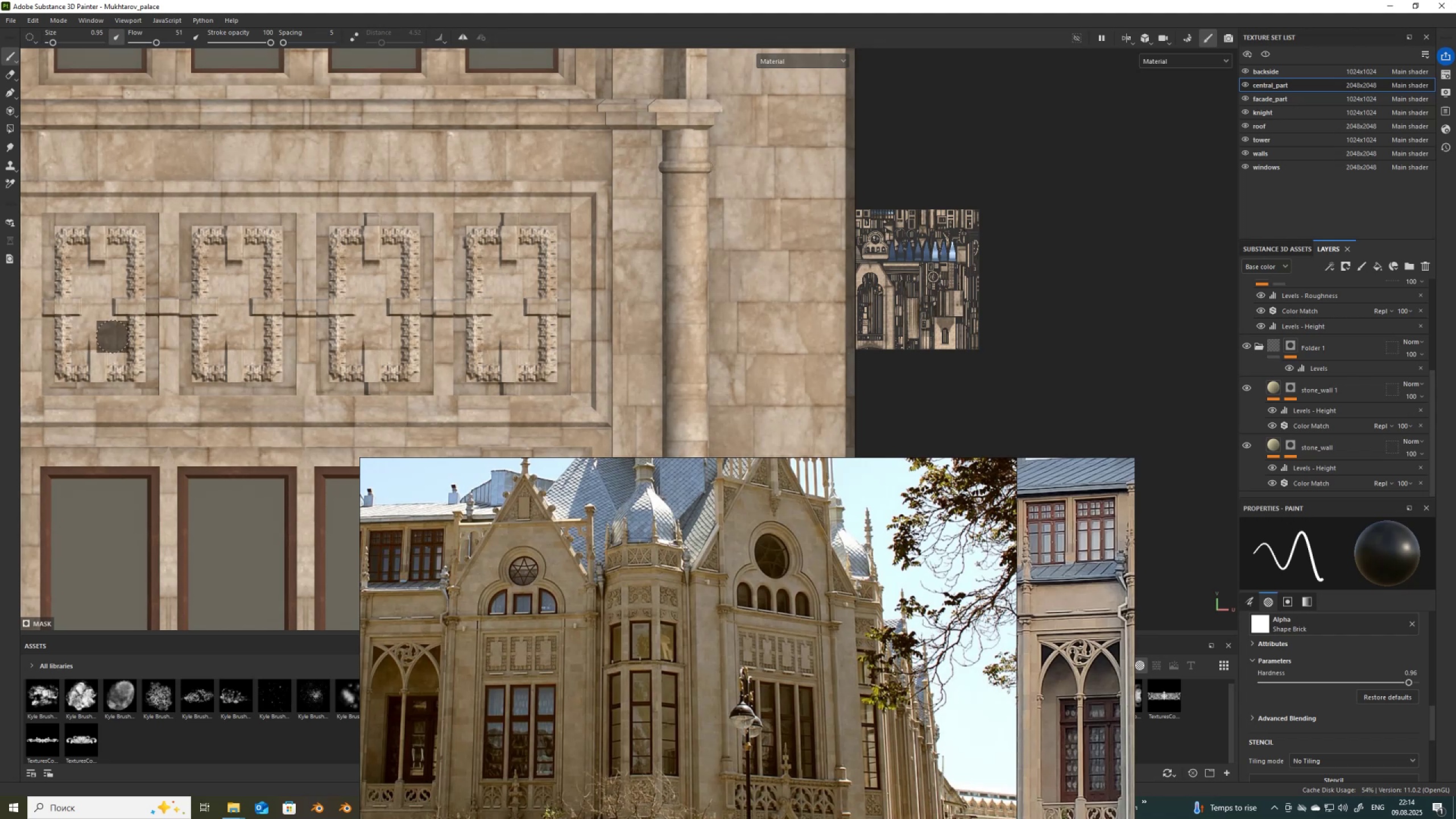 
hold_key(key=ShiftLeft, duration=1.2)
hold_key(key=ControlLeft, duration=1.2)
left_click([622, 339])
 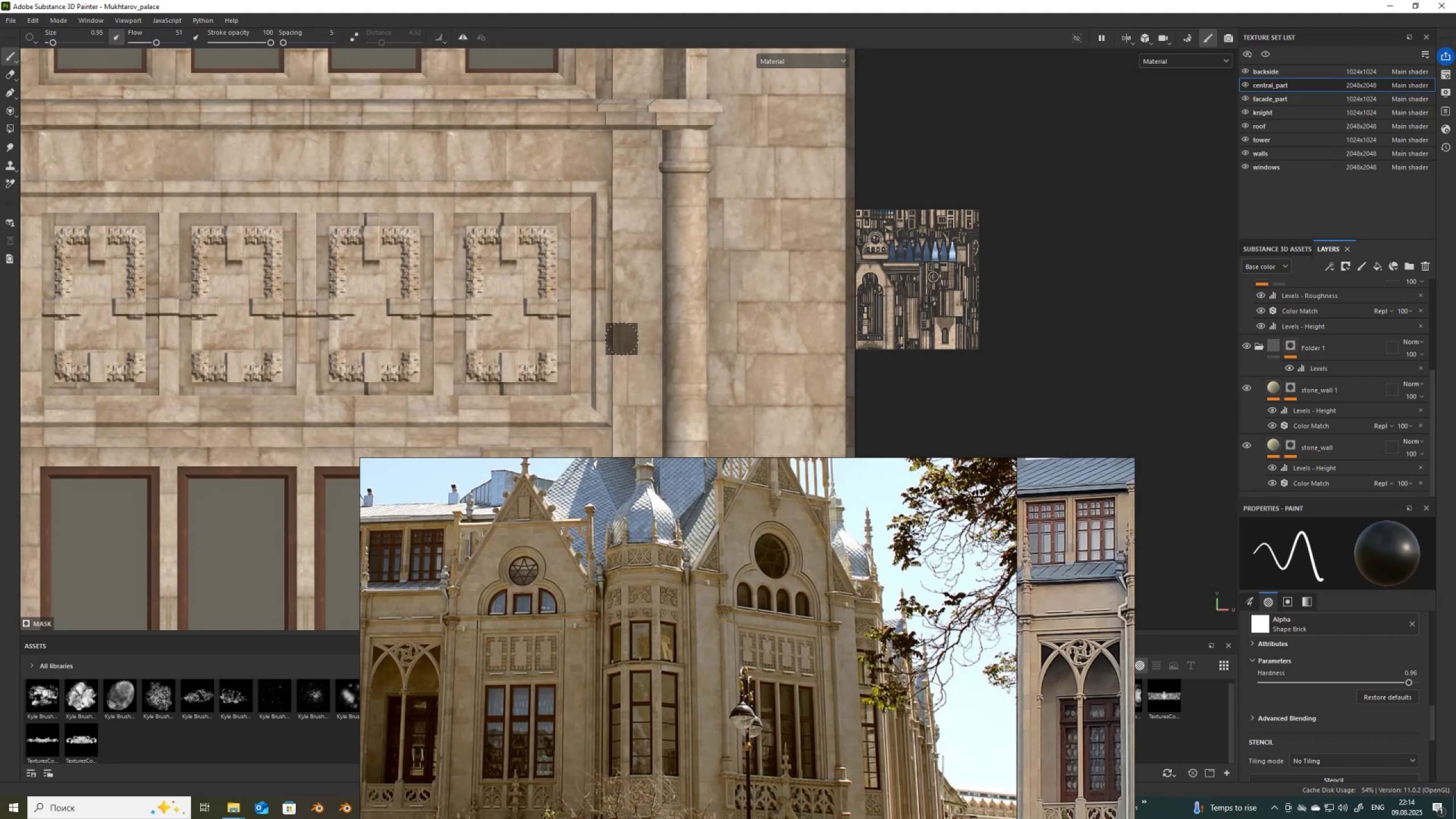 
key(Control+Z)
 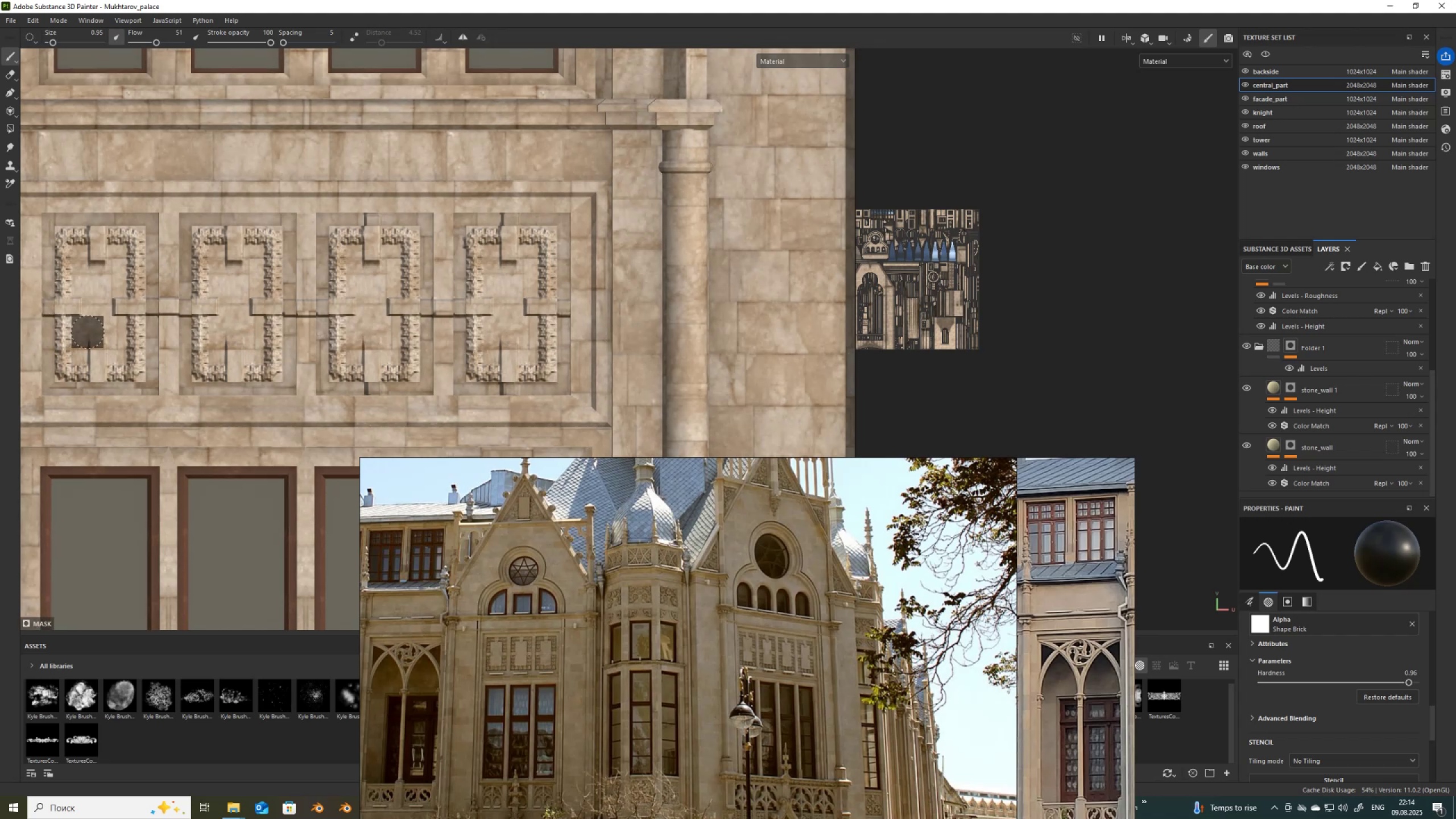 
left_click([97, 335])
 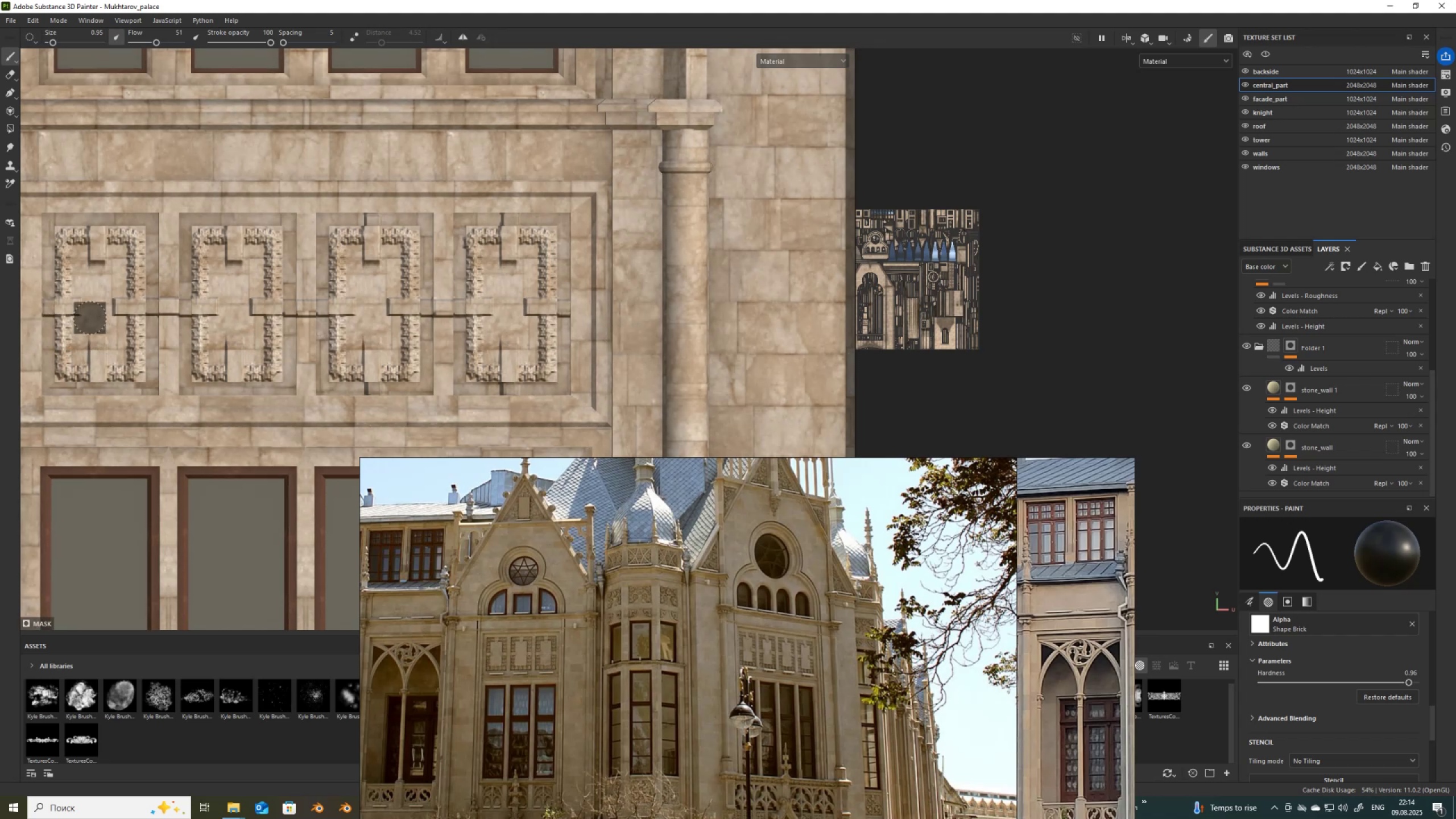 
hold_key(key=ControlLeft, duration=1.18)
hold_key(key=ShiftLeft, duration=1.06)
left_click([96, 280])
 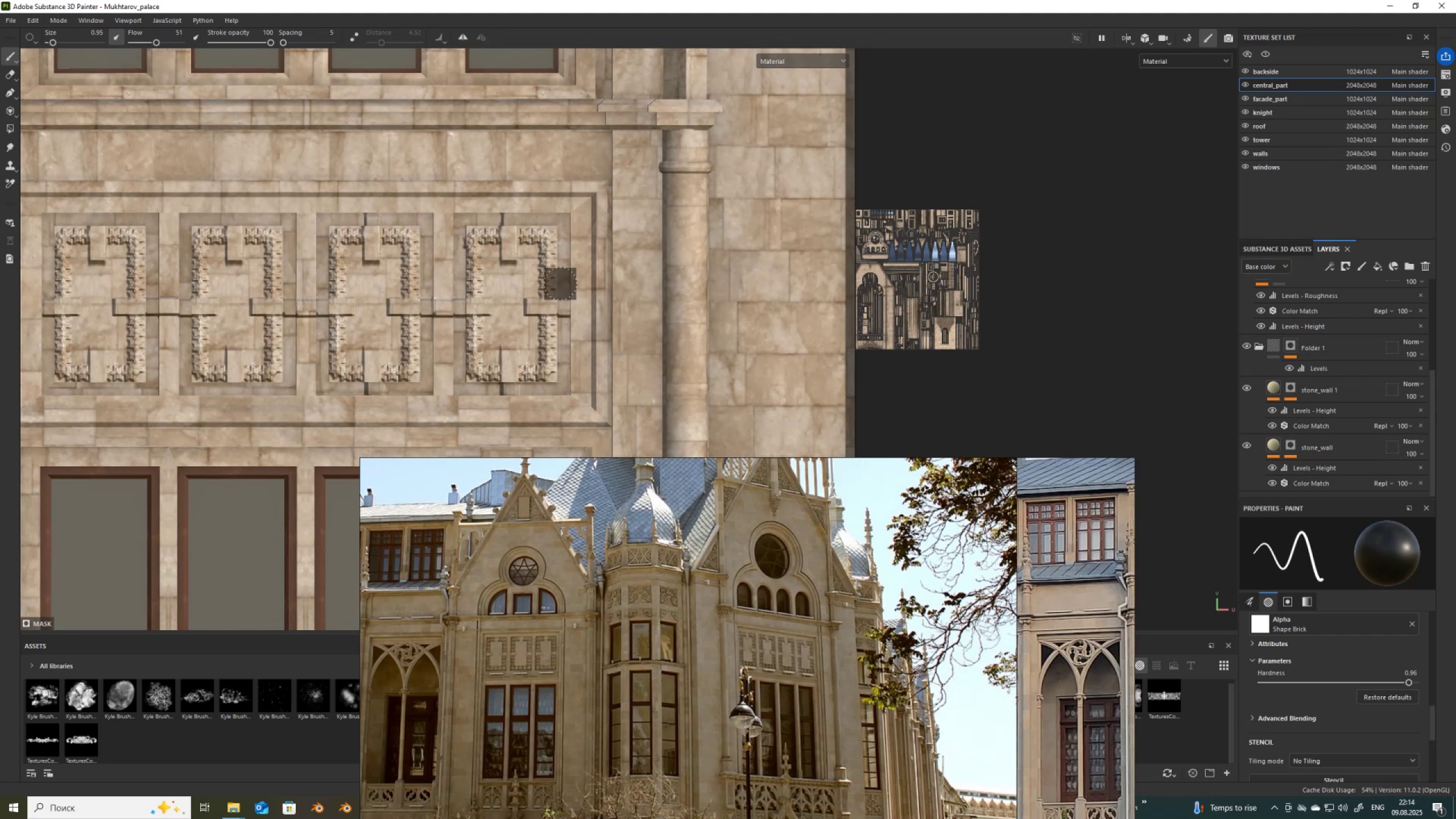 
scroll: coordinate [607, 267], scroll_direction: down, amount: 7.0
 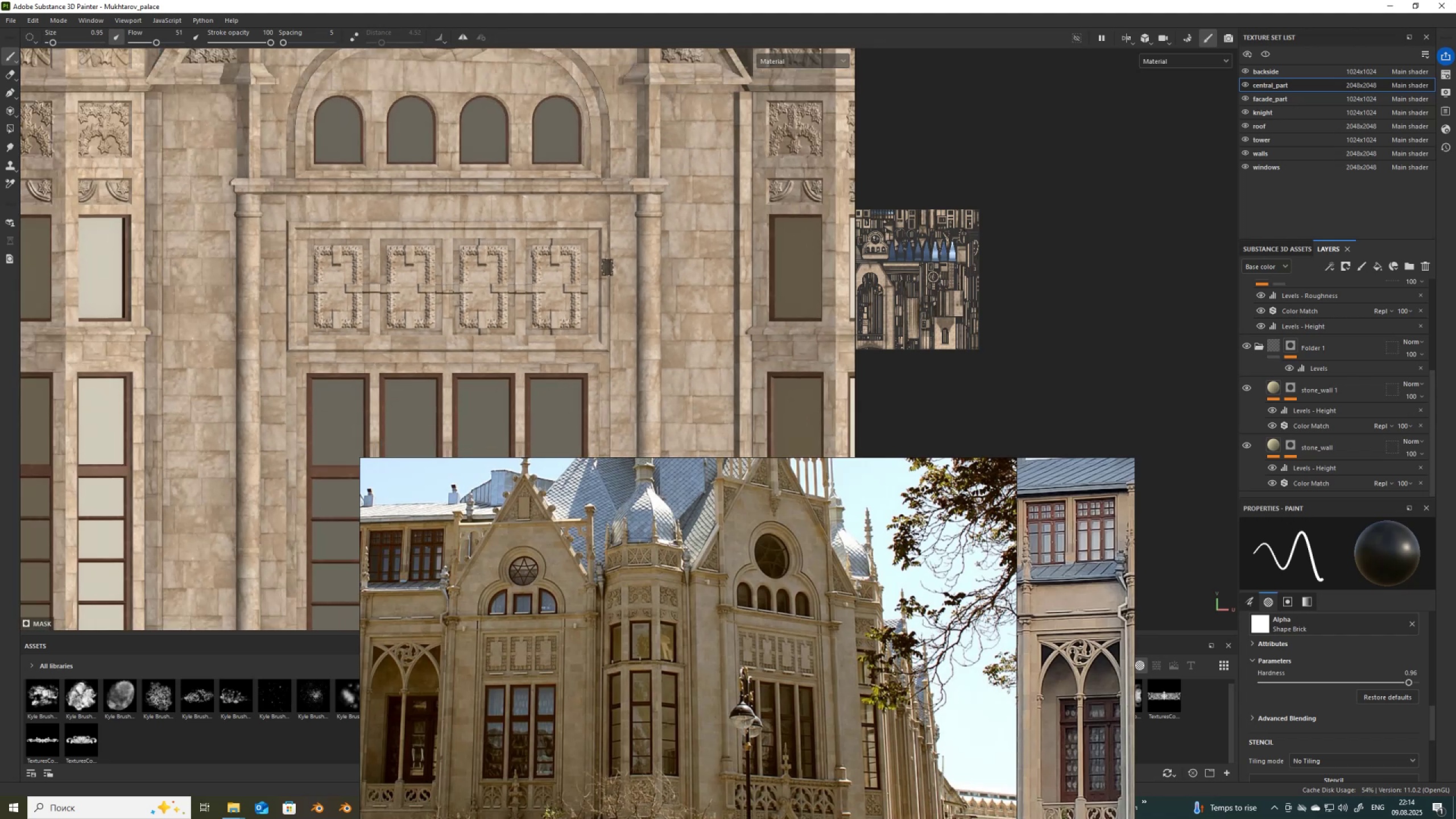 
scroll: coordinate [458, 278], scroll_direction: up, amount: 10.0
 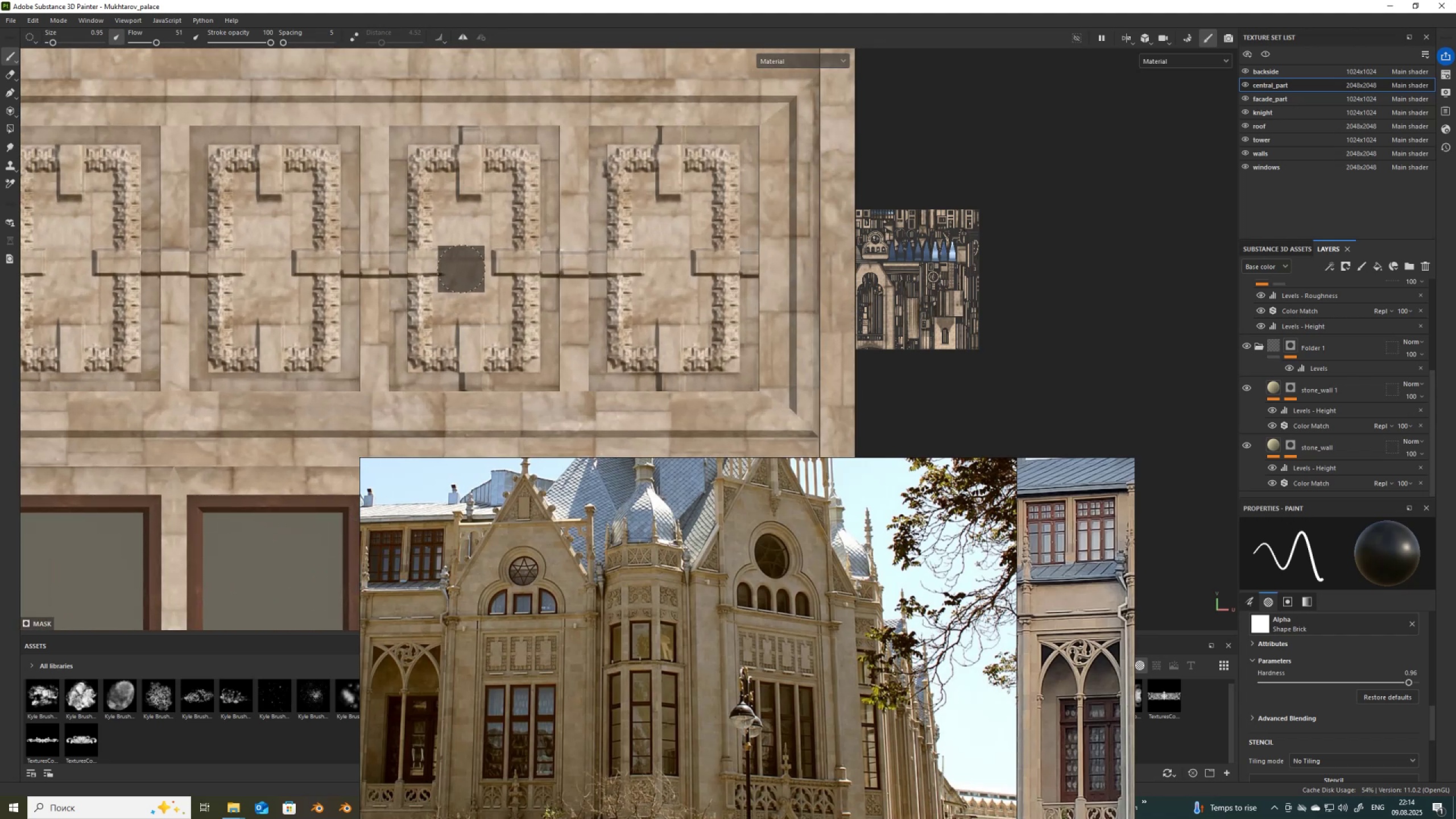 
left_click([461, 269])
 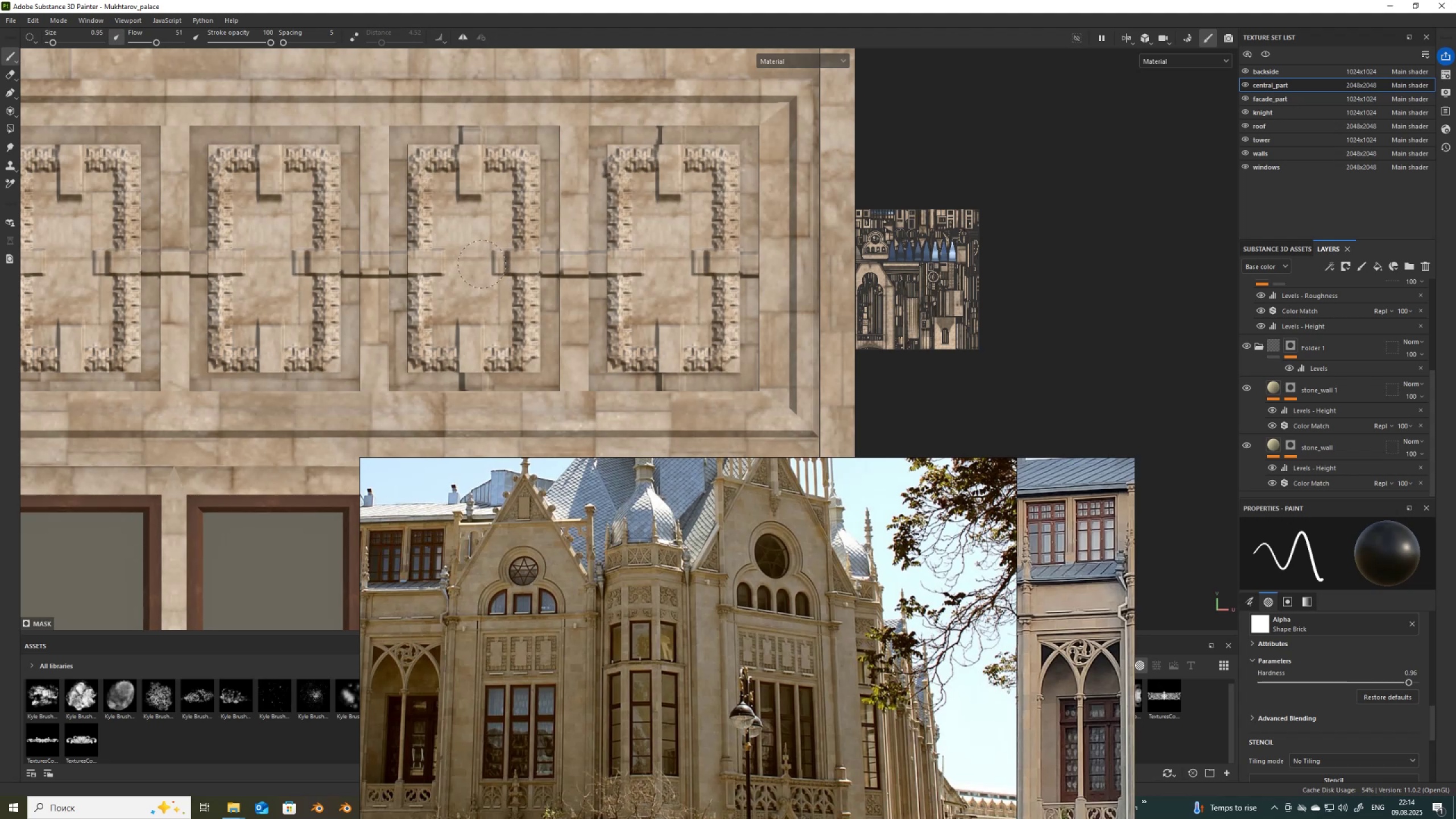 
key(Control+Z)
 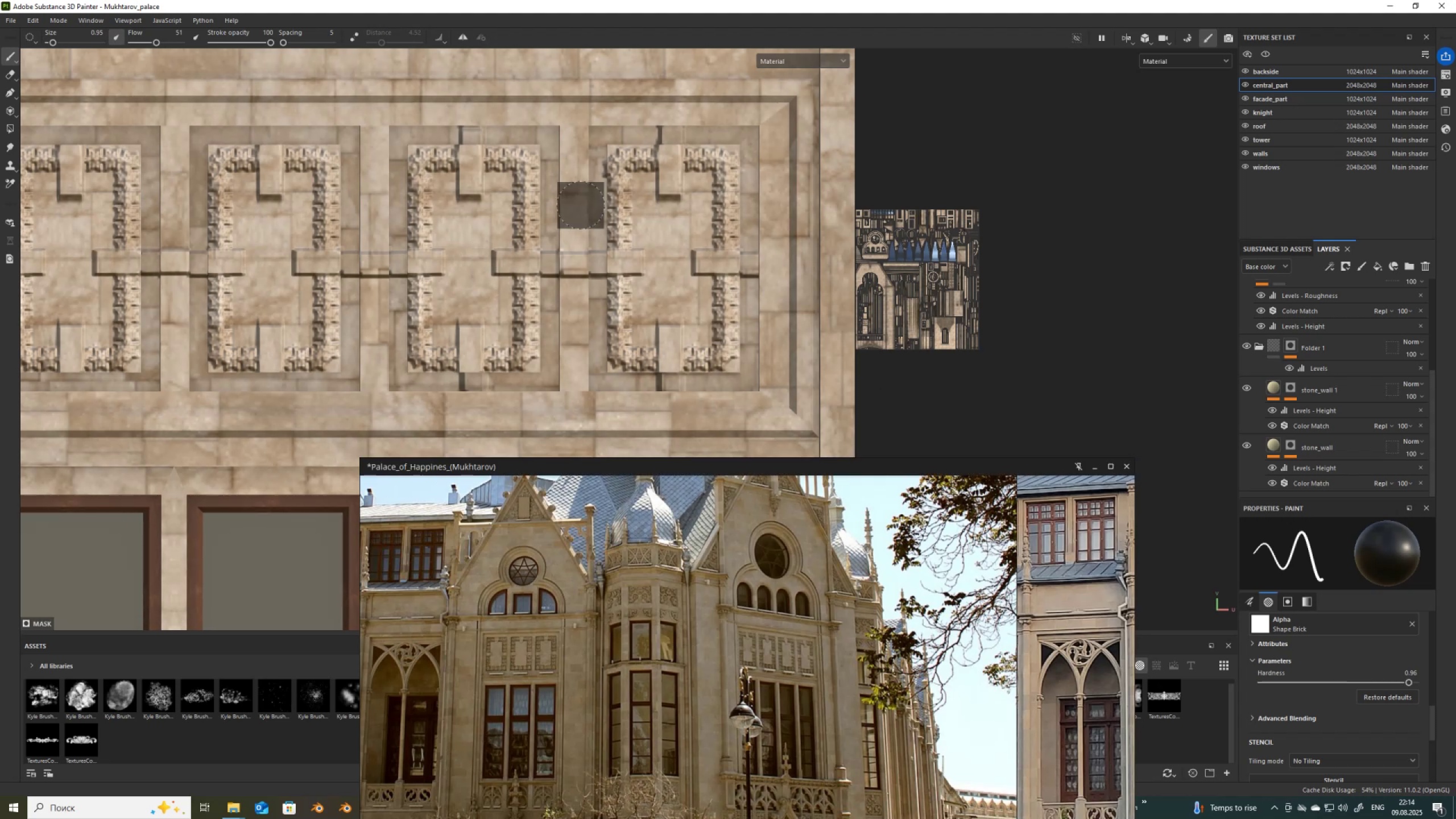 
scroll: coordinate [468, 205], scroll_direction: down, amount: 18.0
 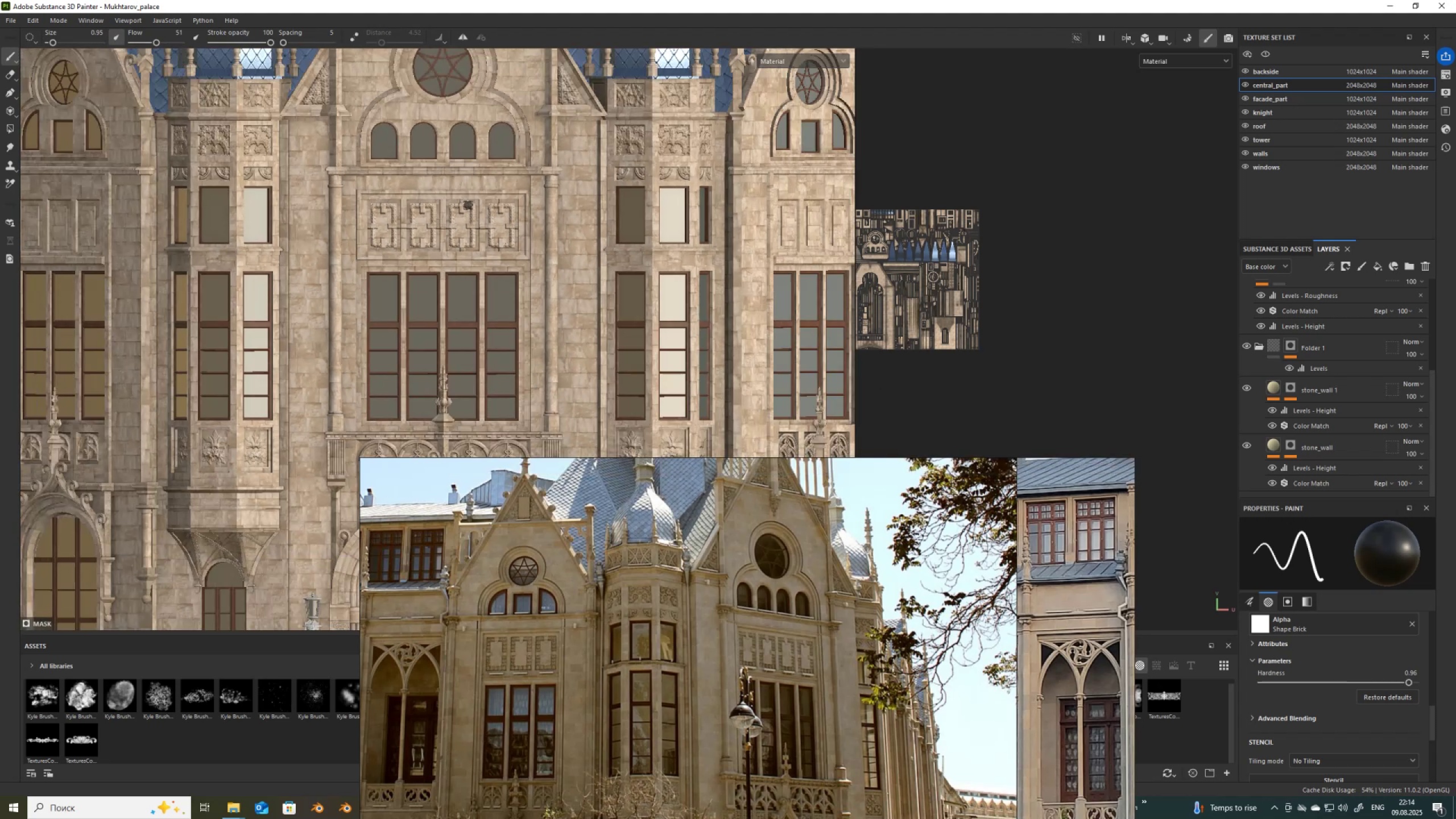 
hold_key(key=AltLeft, duration=1.5)
 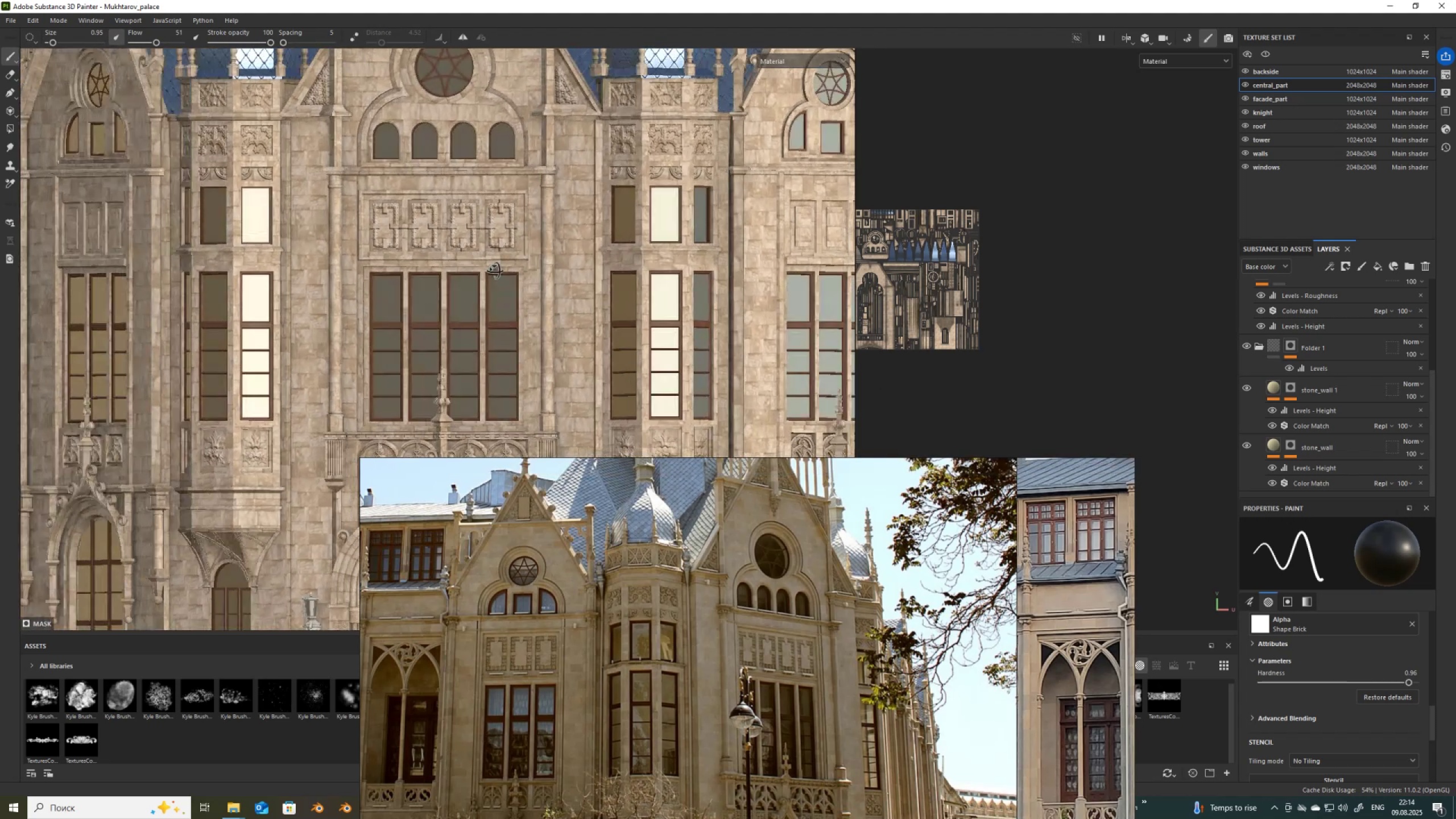 
hold_key(key=AltLeft, duration=1.48)
 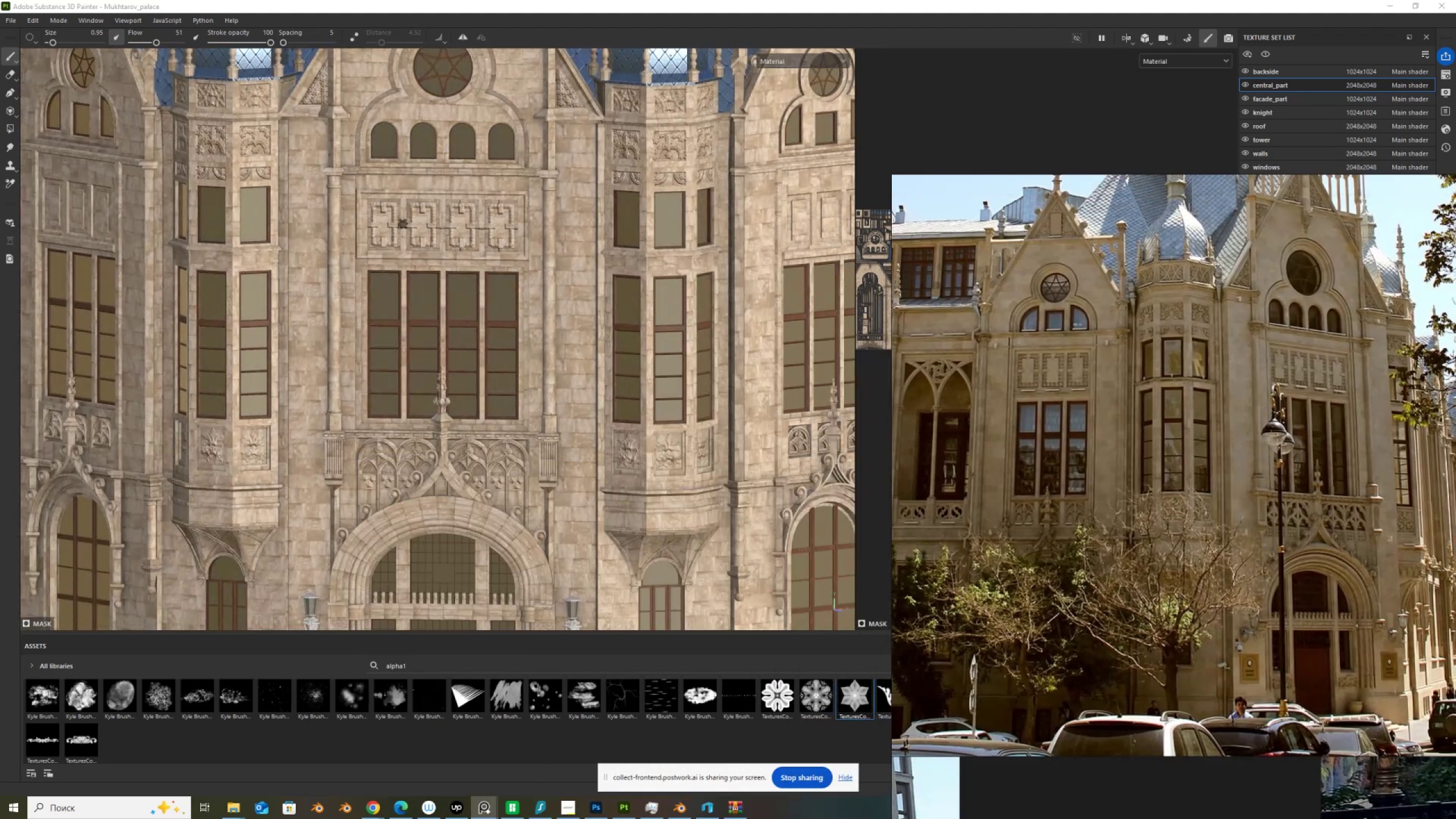 
scroll: coordinate [403, 224], scroll_direction: down, amount: 4.0
 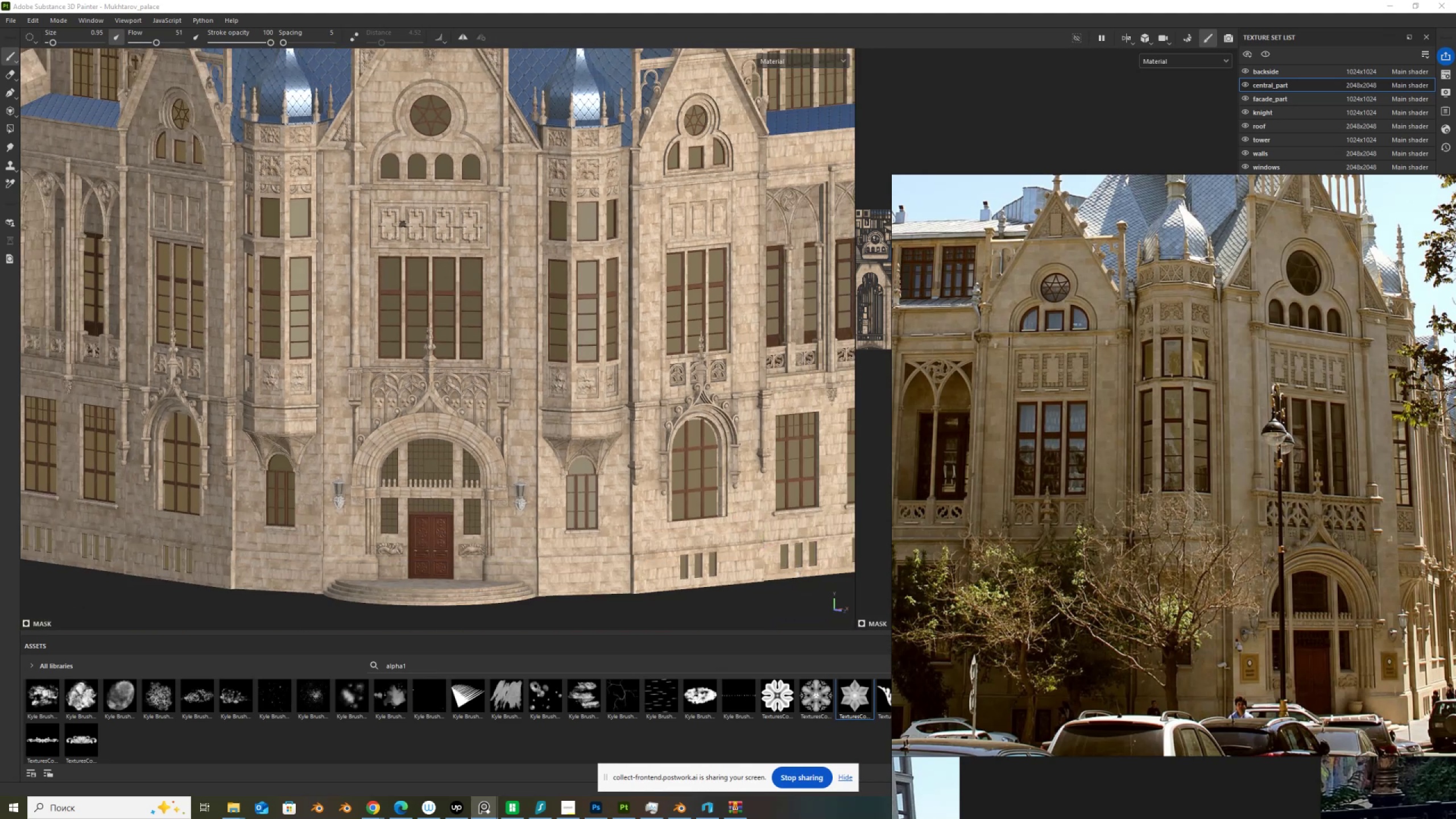 
scroll: coordinate [468, 439], scroll_direction: up, amount: 9.0
 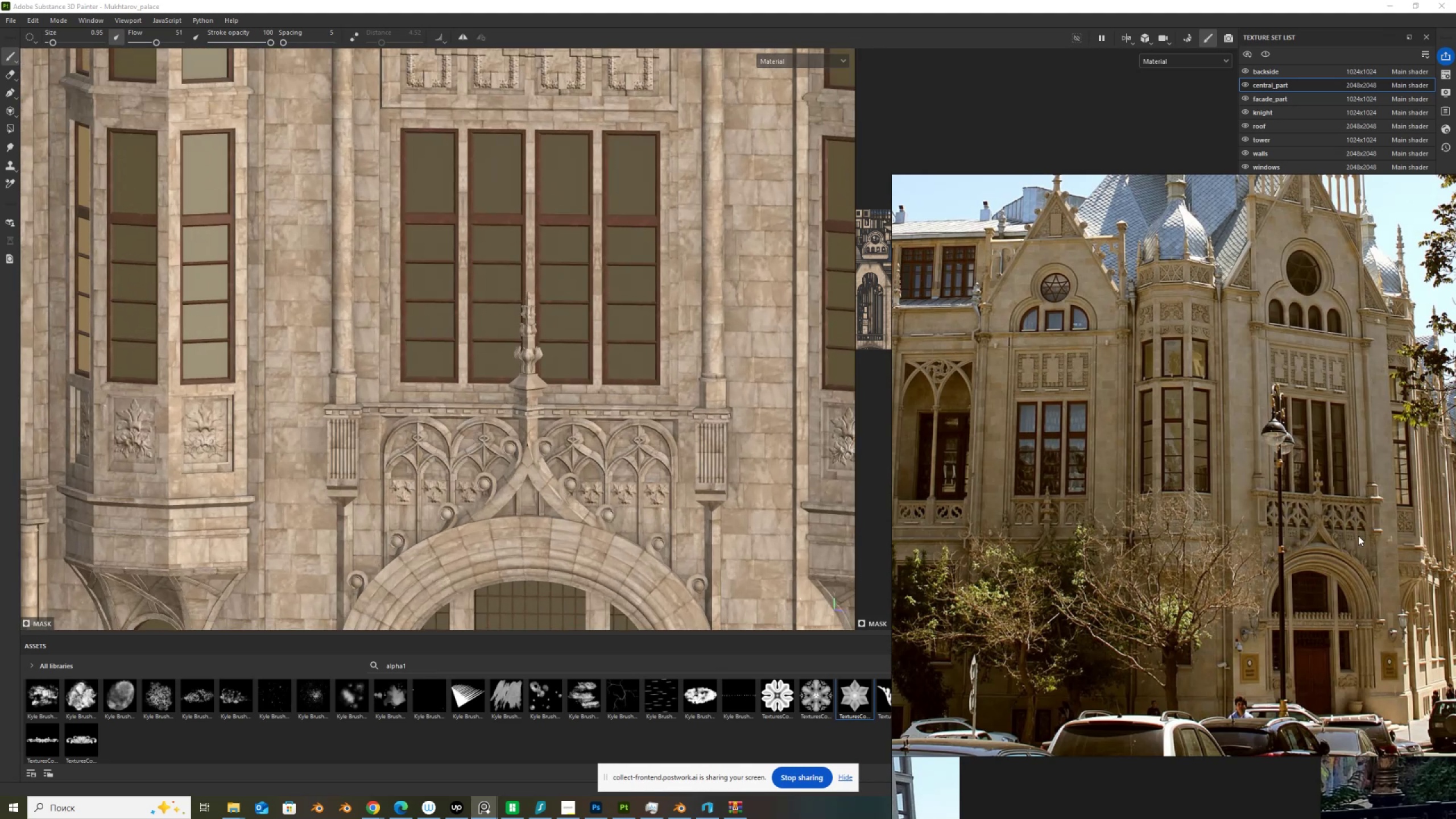 
wait(7.17)
 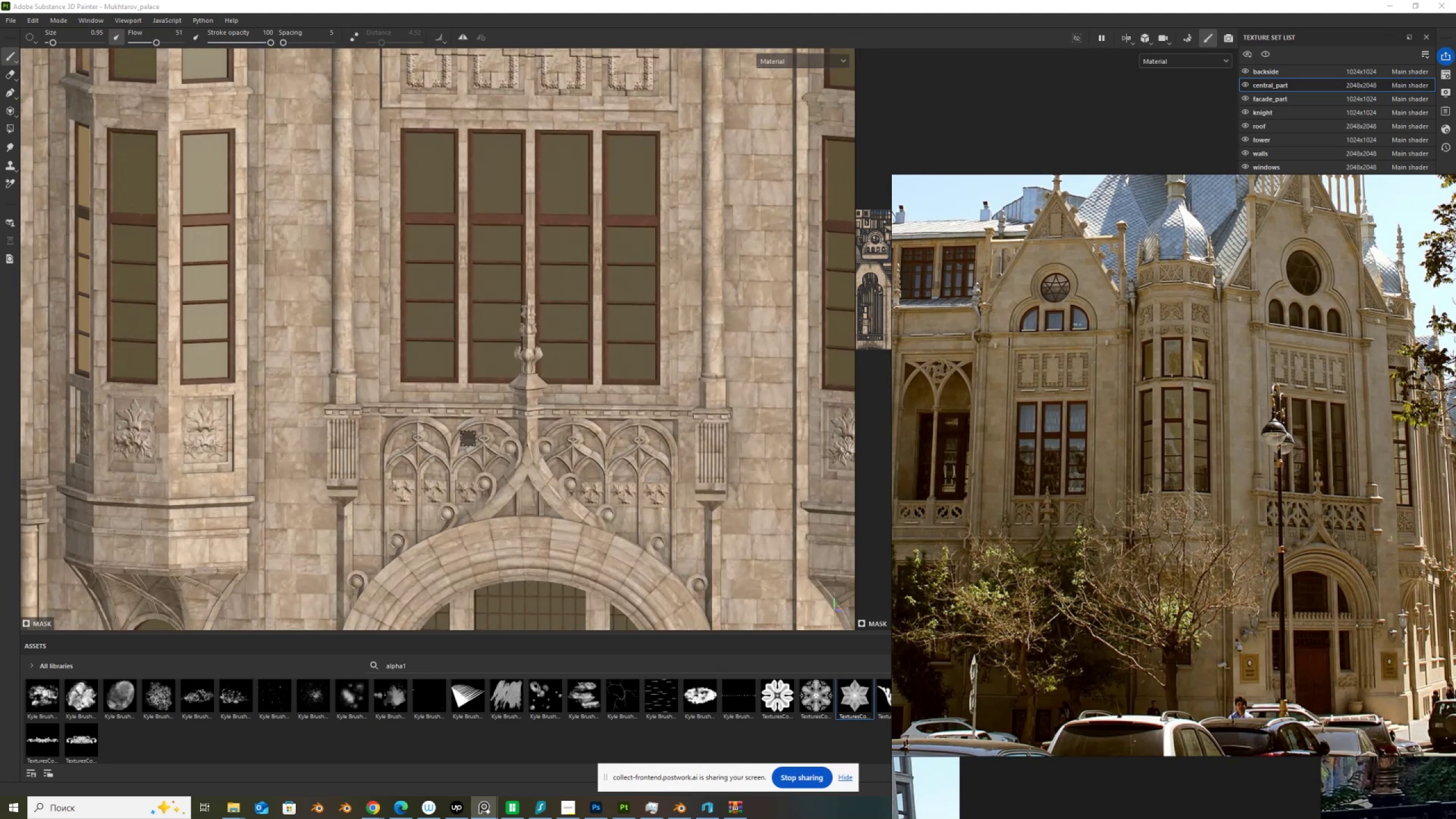 
scroll: coordinate [1223, 530], scroll_direction: down, amount: 9.0
 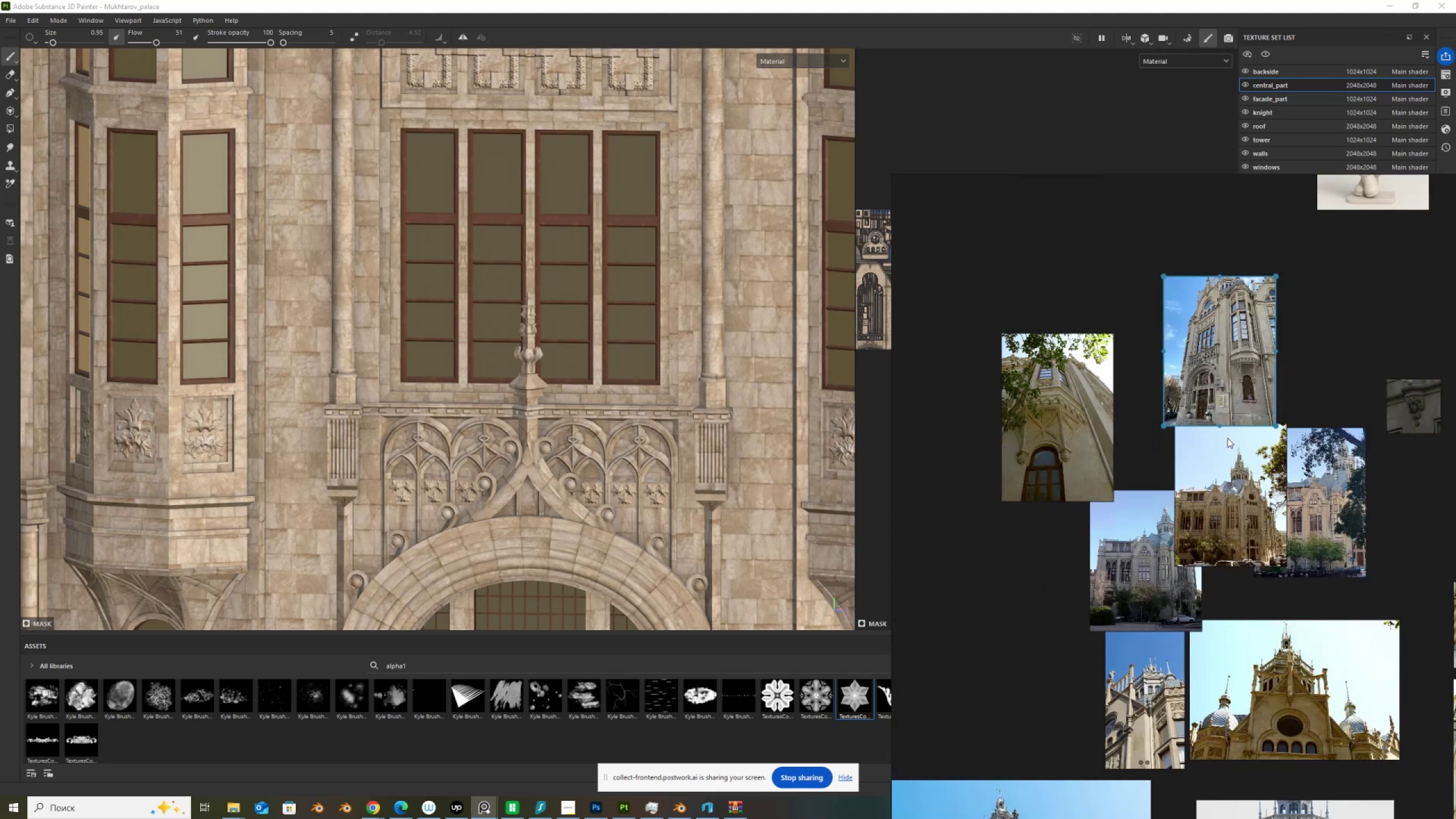 
scroll: coordinate [1198, 325], scroll_direction: up, amount: 12.0
 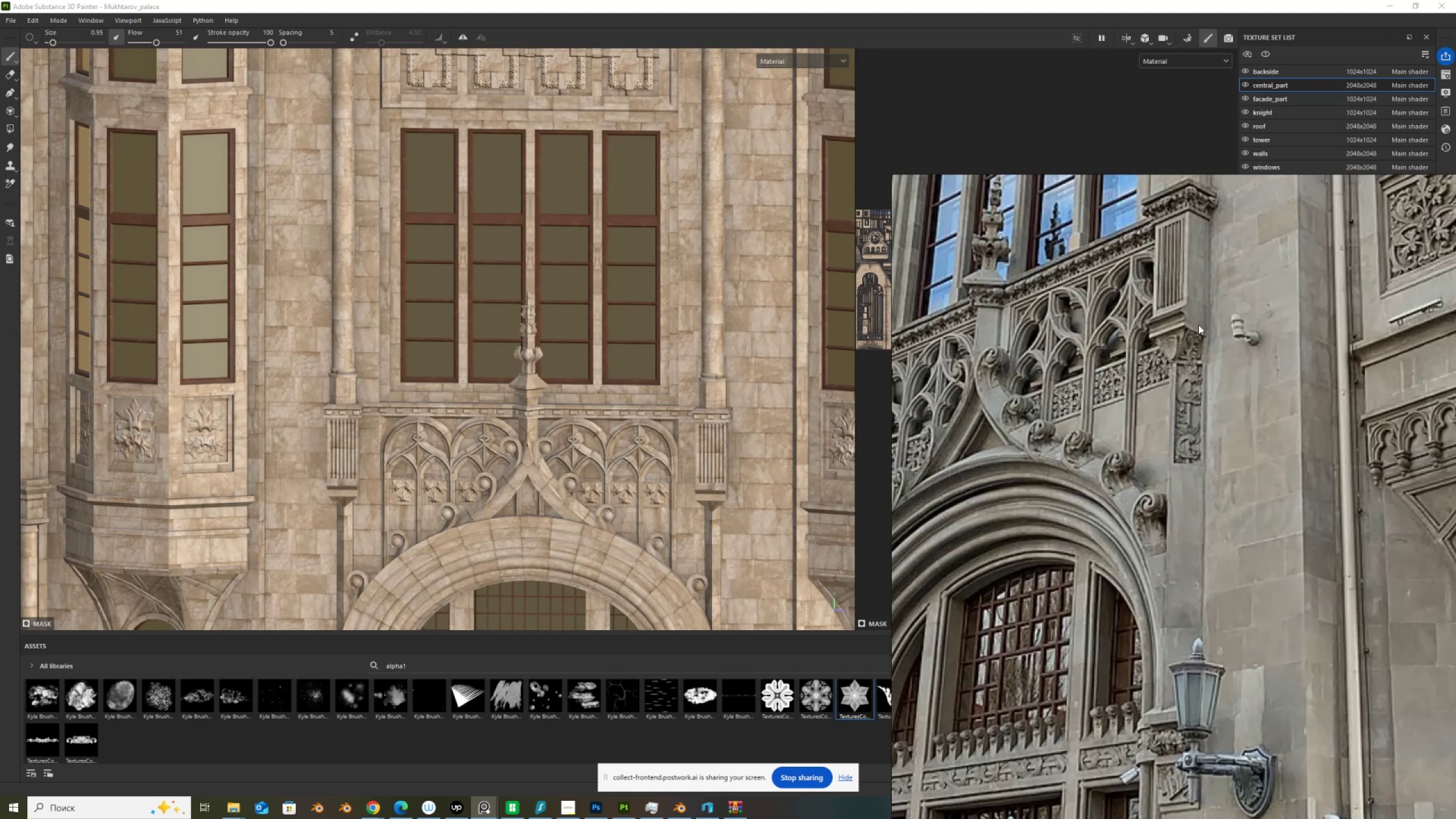 
scroll: coordinate [1186, 379], scroll_direction: down, amount: 13.0
 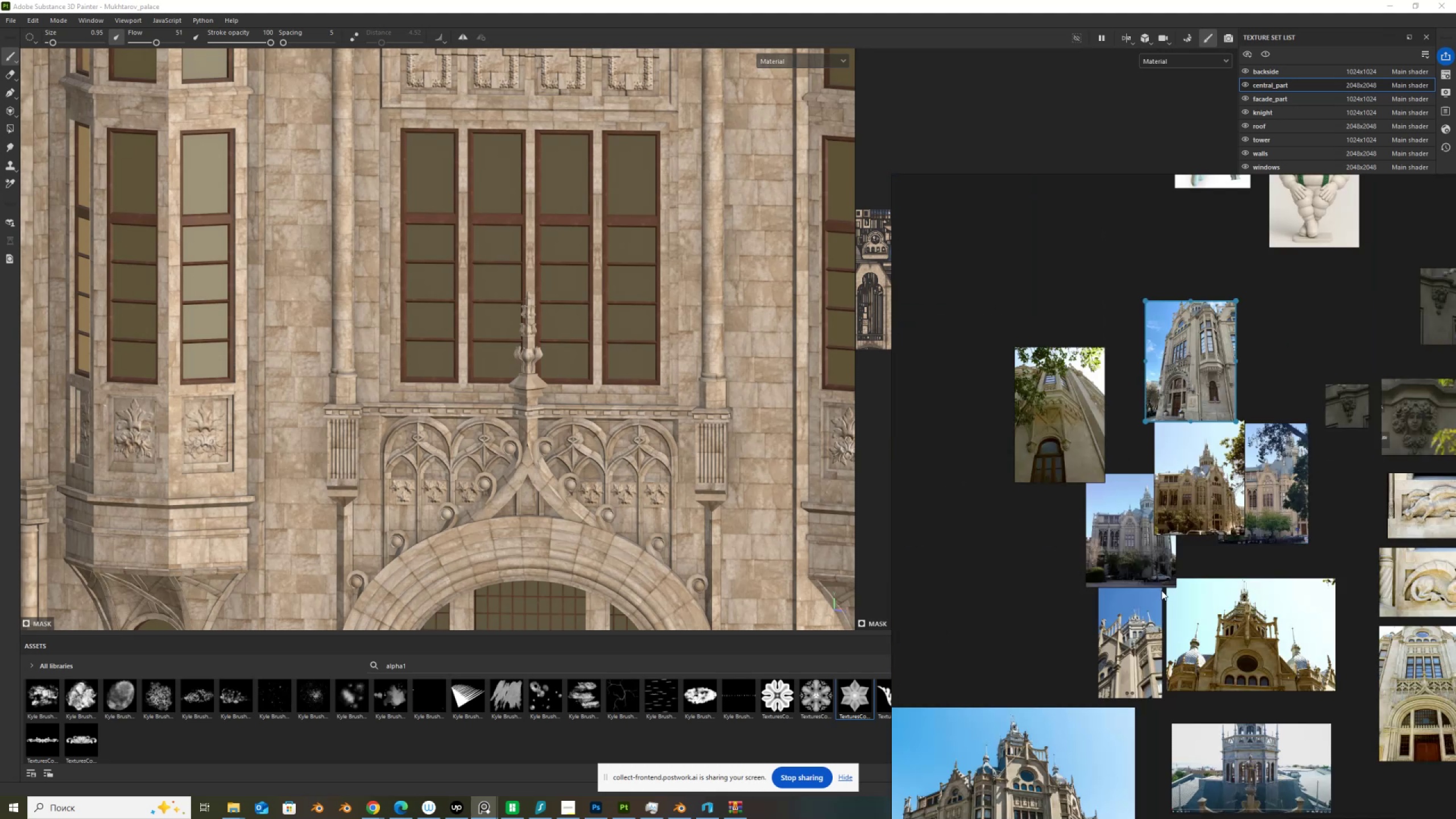 
scroll: coordinate [1085, 424], scroll_direction: up, amount: 9.0
 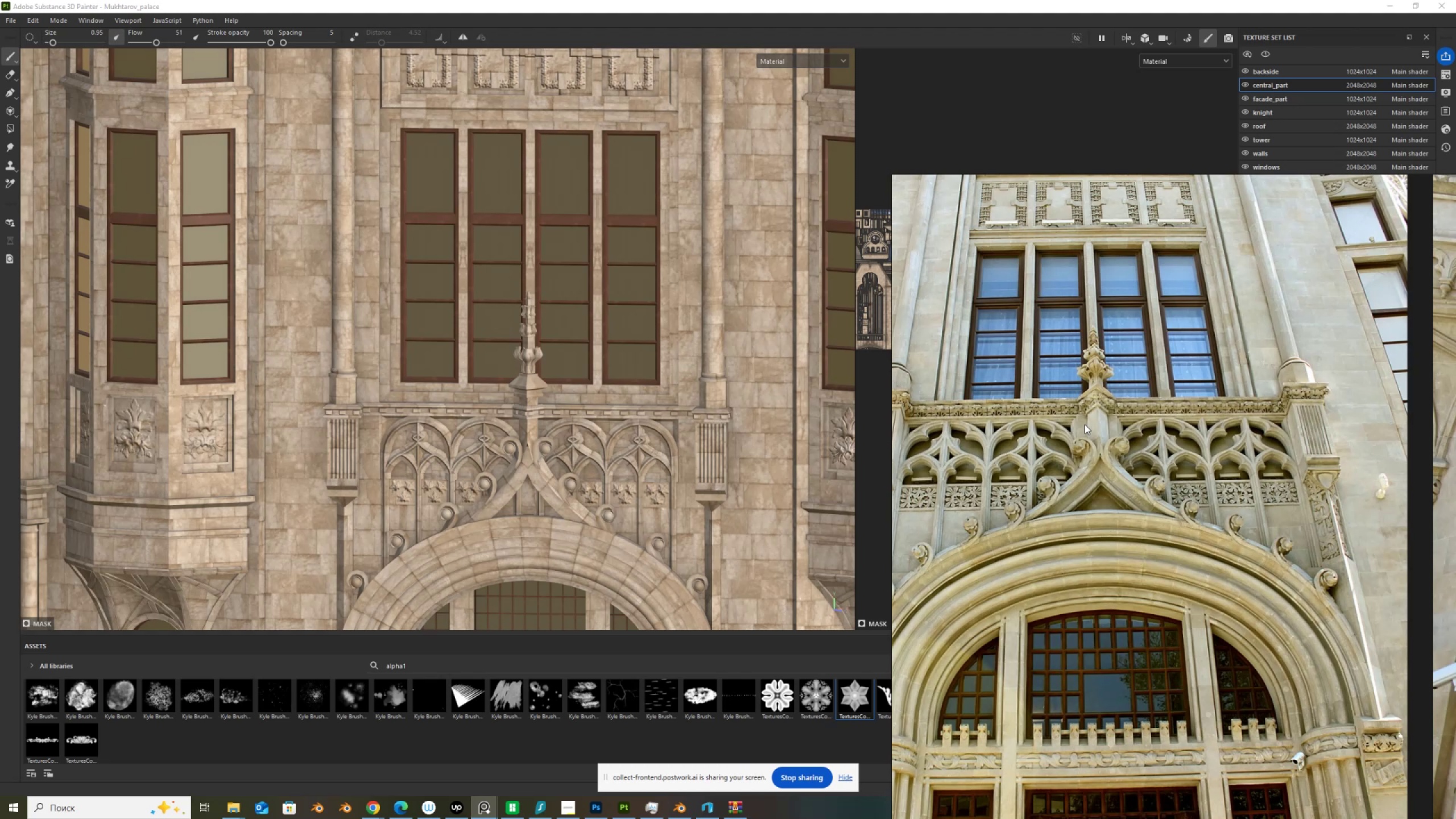 
scroll: coordinate [576, 304], scroll_direction: down, amount: 19.0
 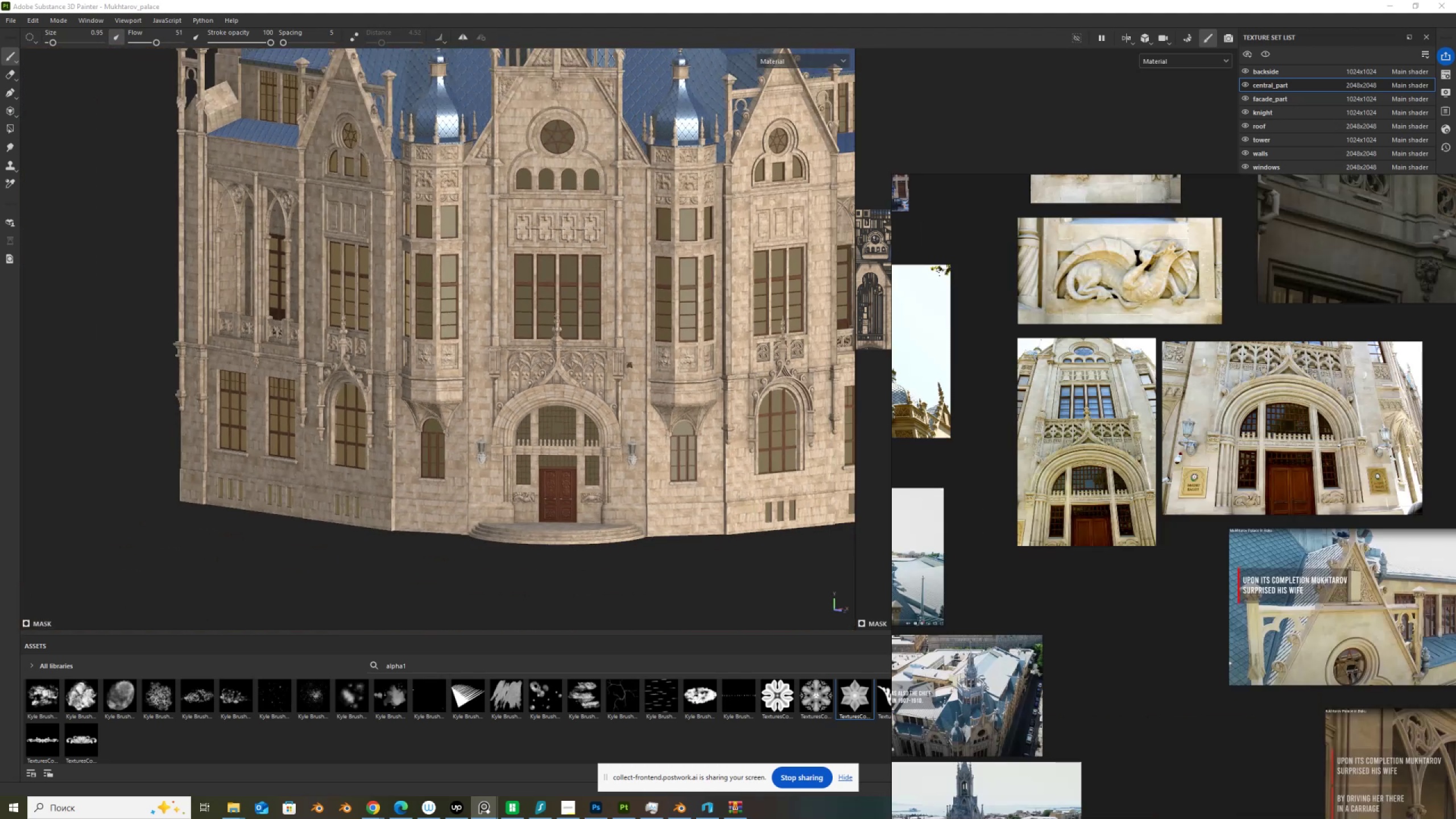 
scroll: coordinate [1095, 667], scroll_direction: up, amount: 7.0
 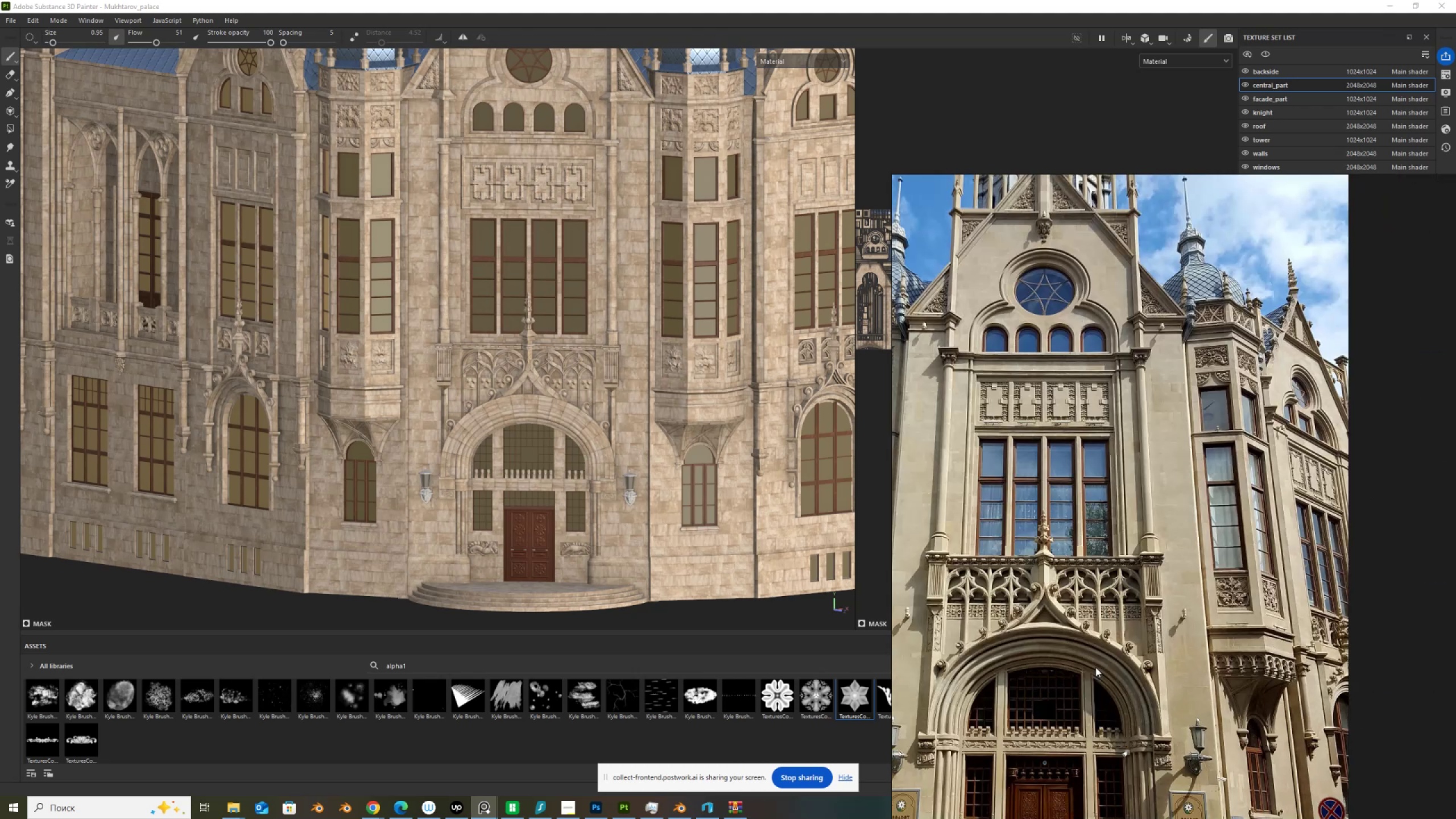 
scroll: coordinate [640, 382], scroll_direction: down, amount: 1.0
 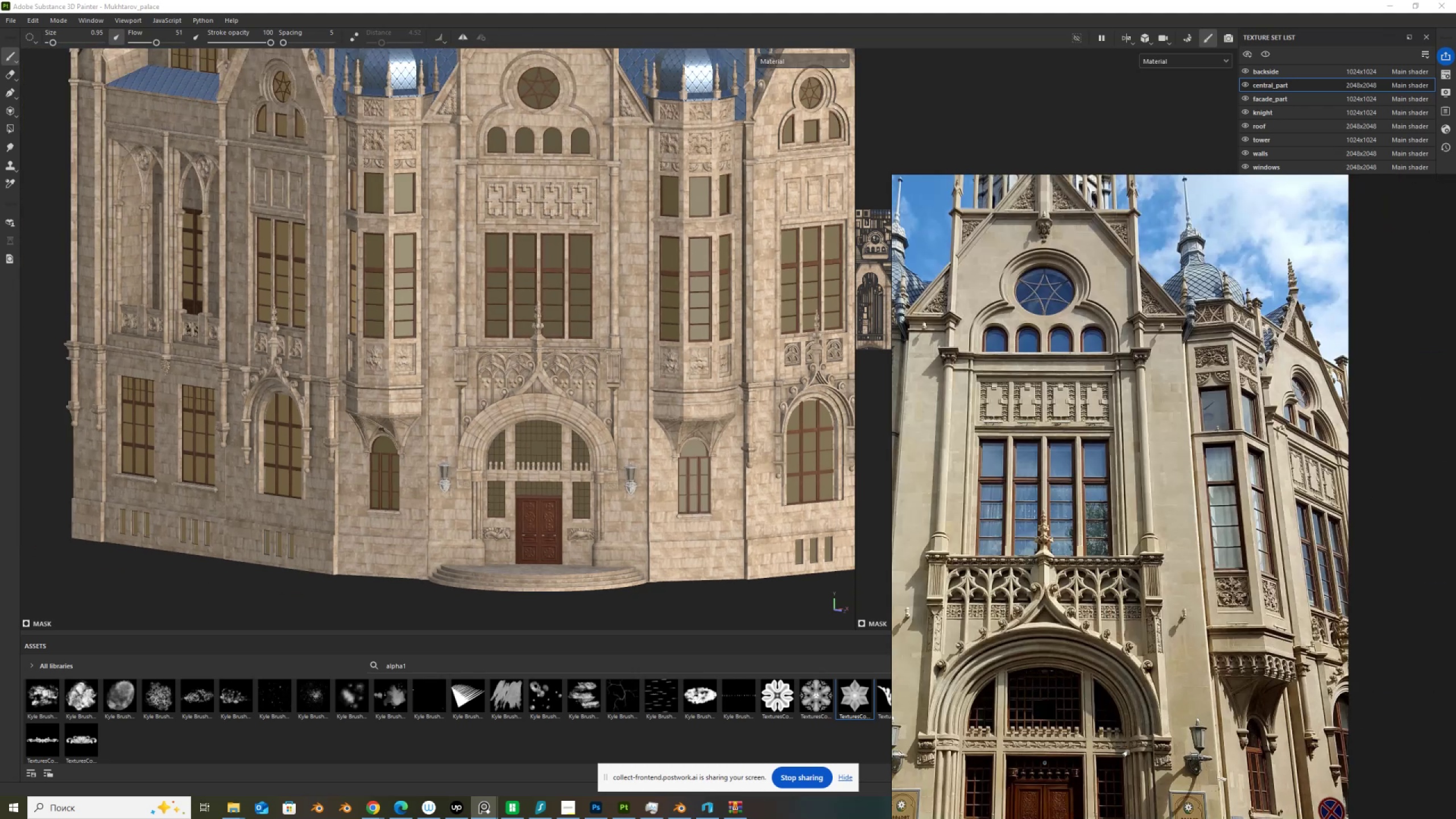 
hold_key(key=AltLeft, duration=1.5)
 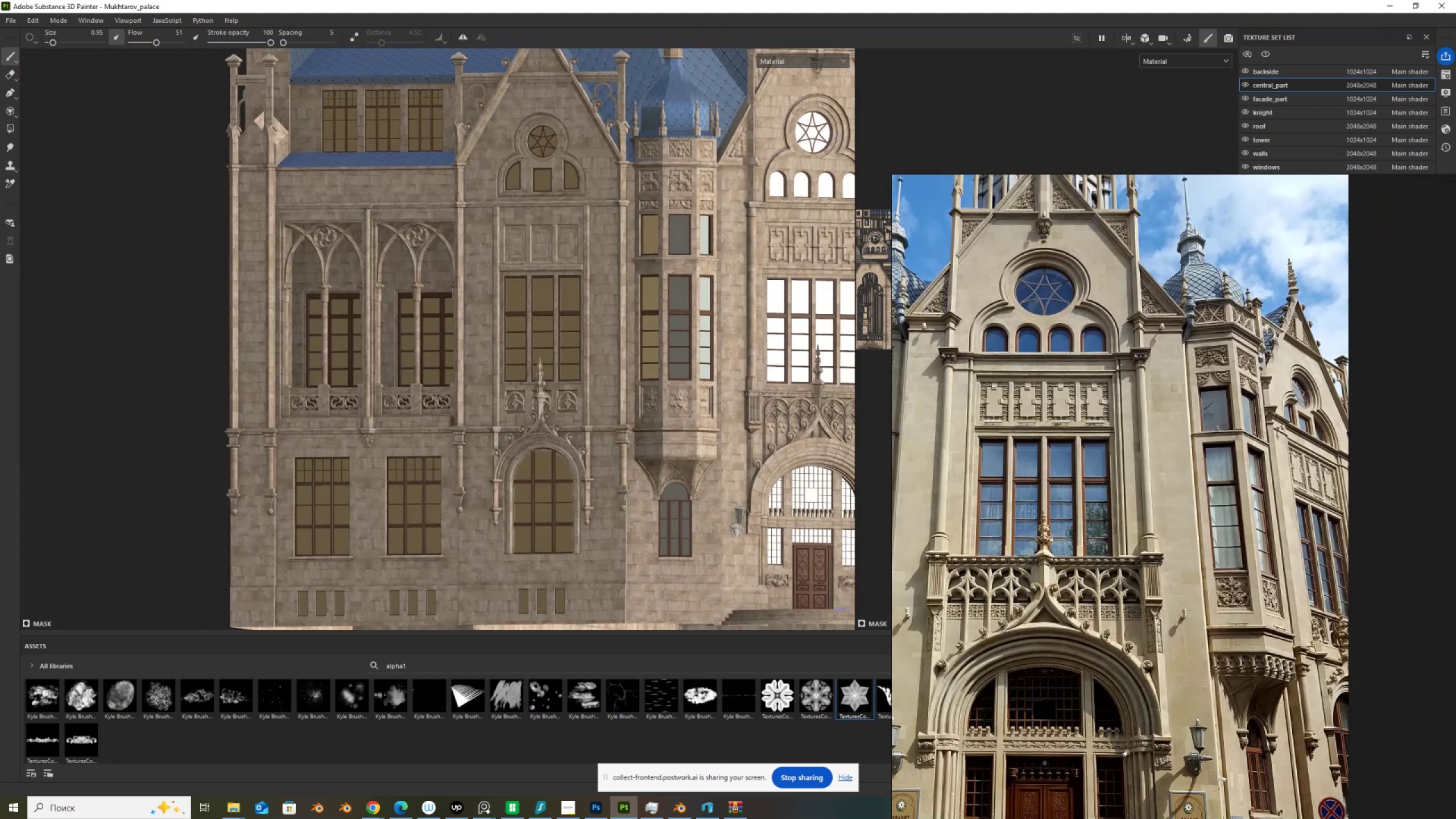 
hold_key(key=AltLeft, duration=1.51)
 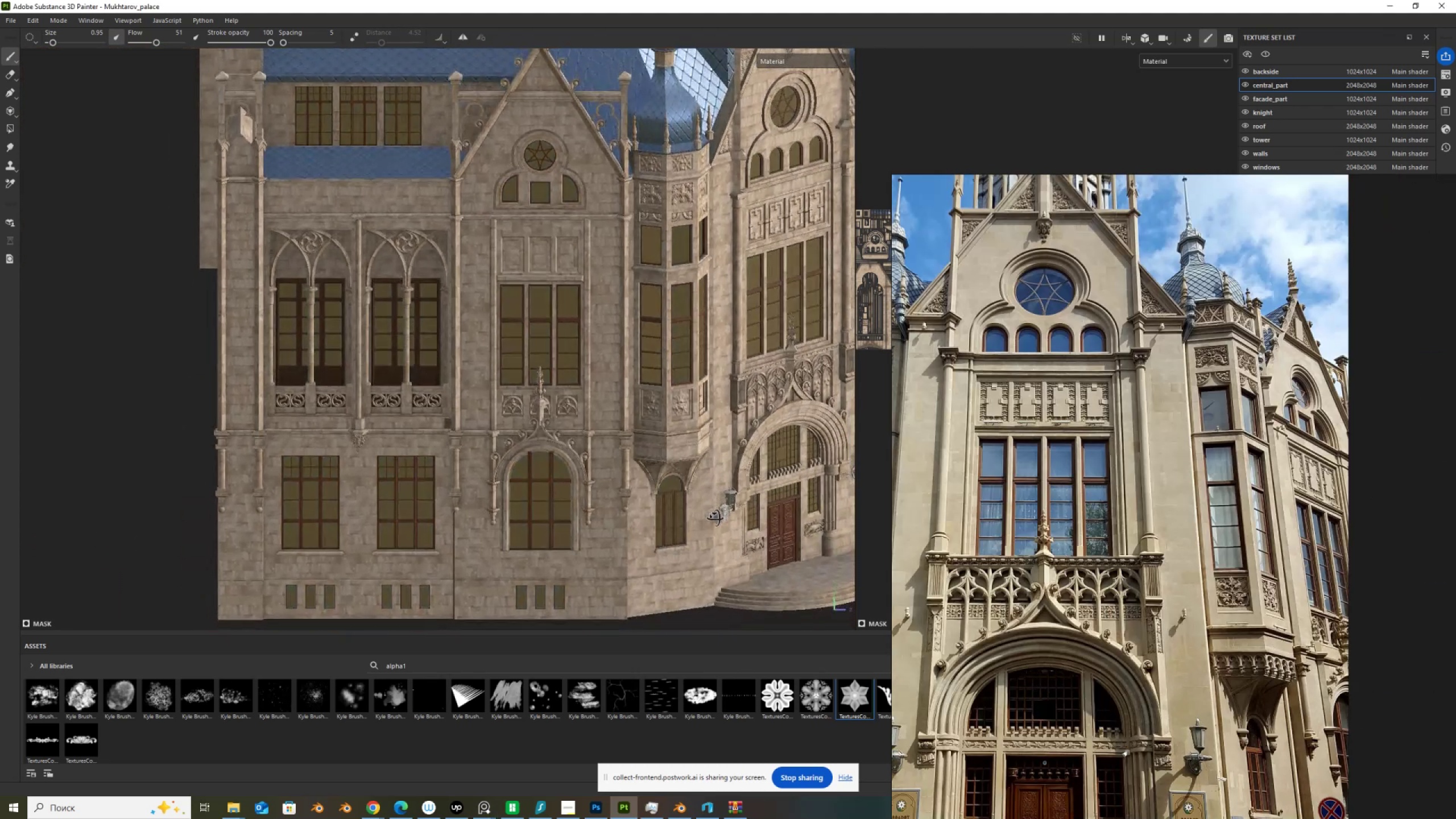 
hold_key(key=AltLeft, duration=1.52)
 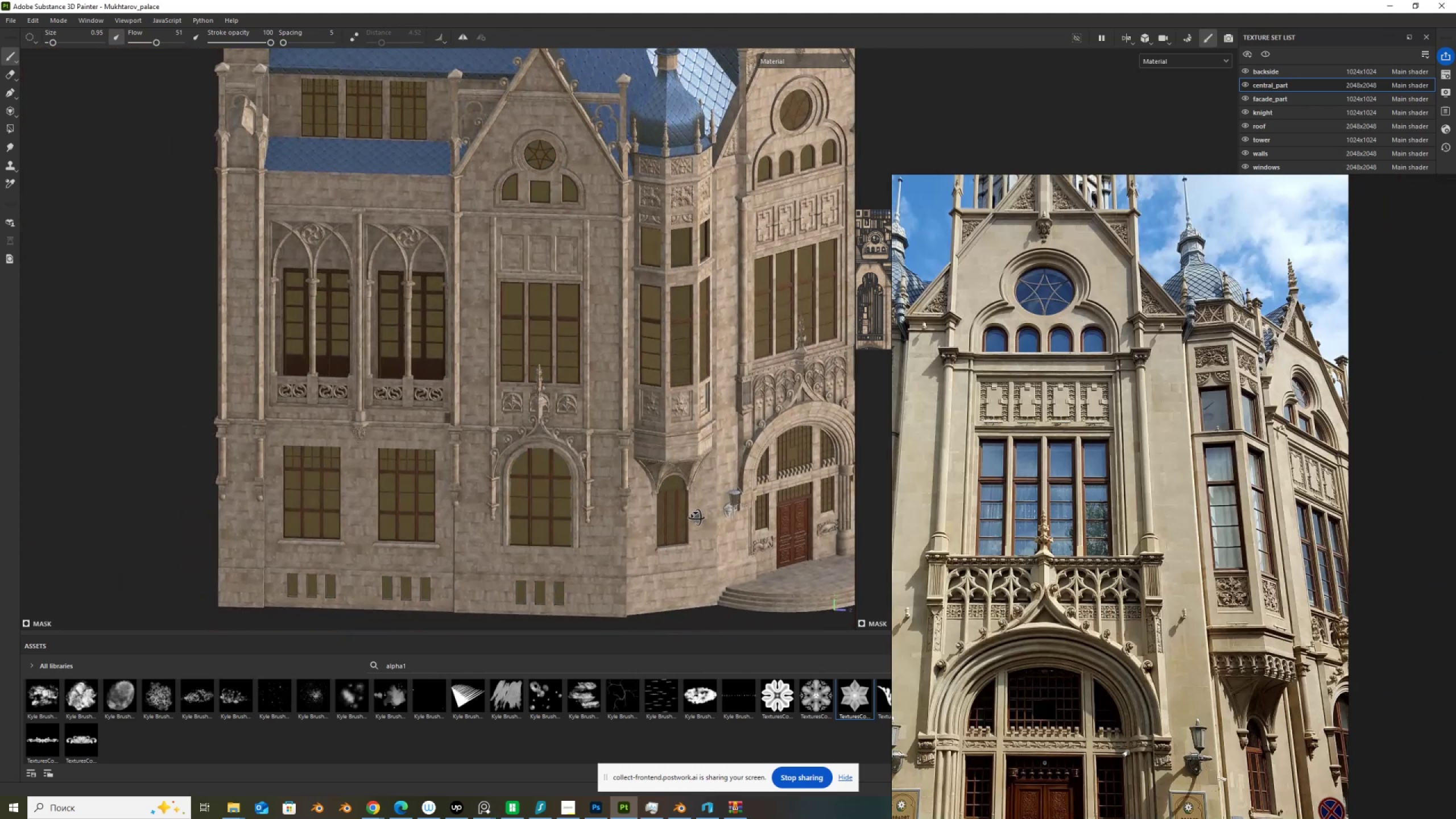 
hold_key(key=AltLeft, duration=1.02)
 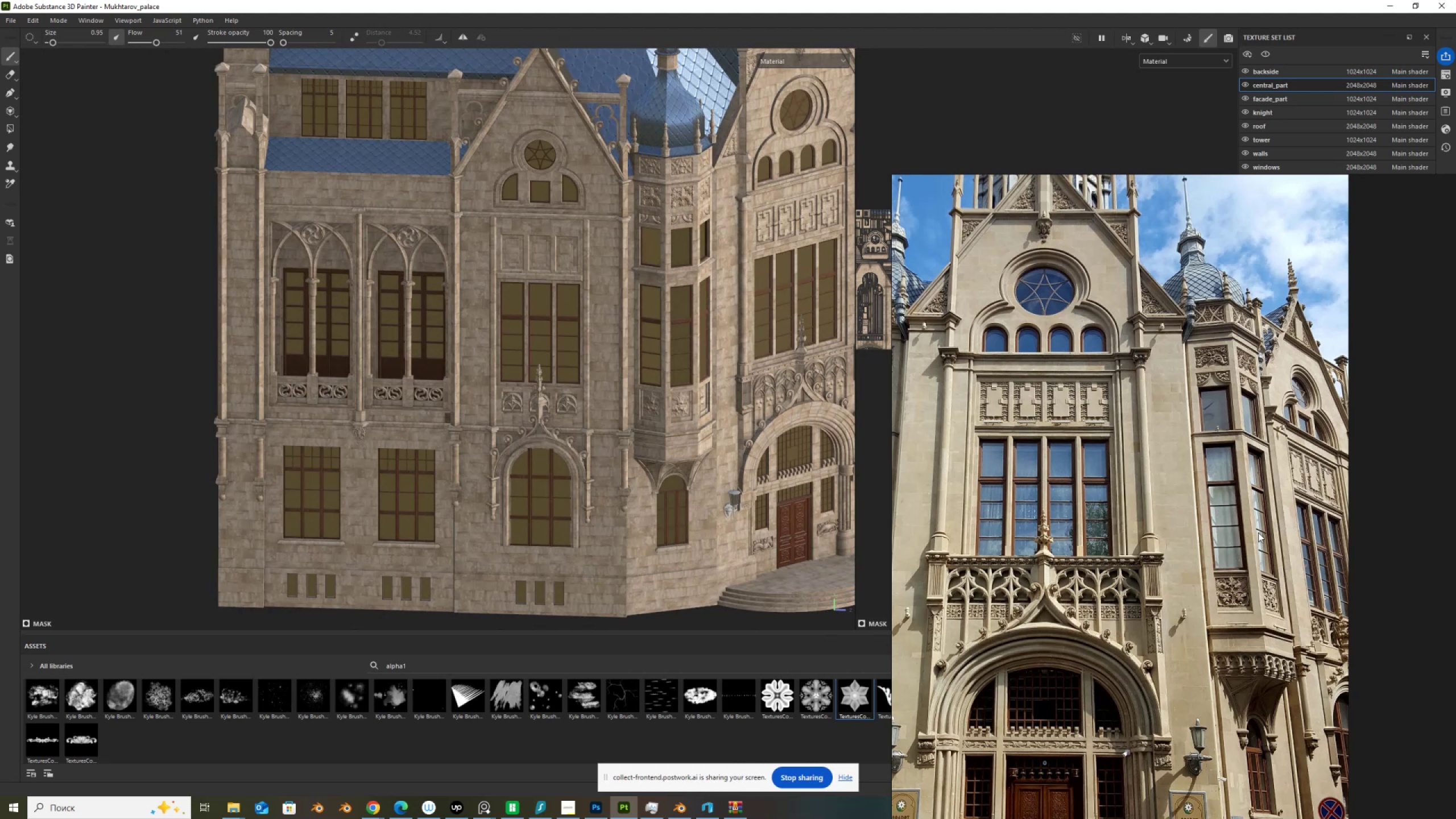 
scroll: coordinate [1322, 523], scroll_direction: down, amount: 6.0
 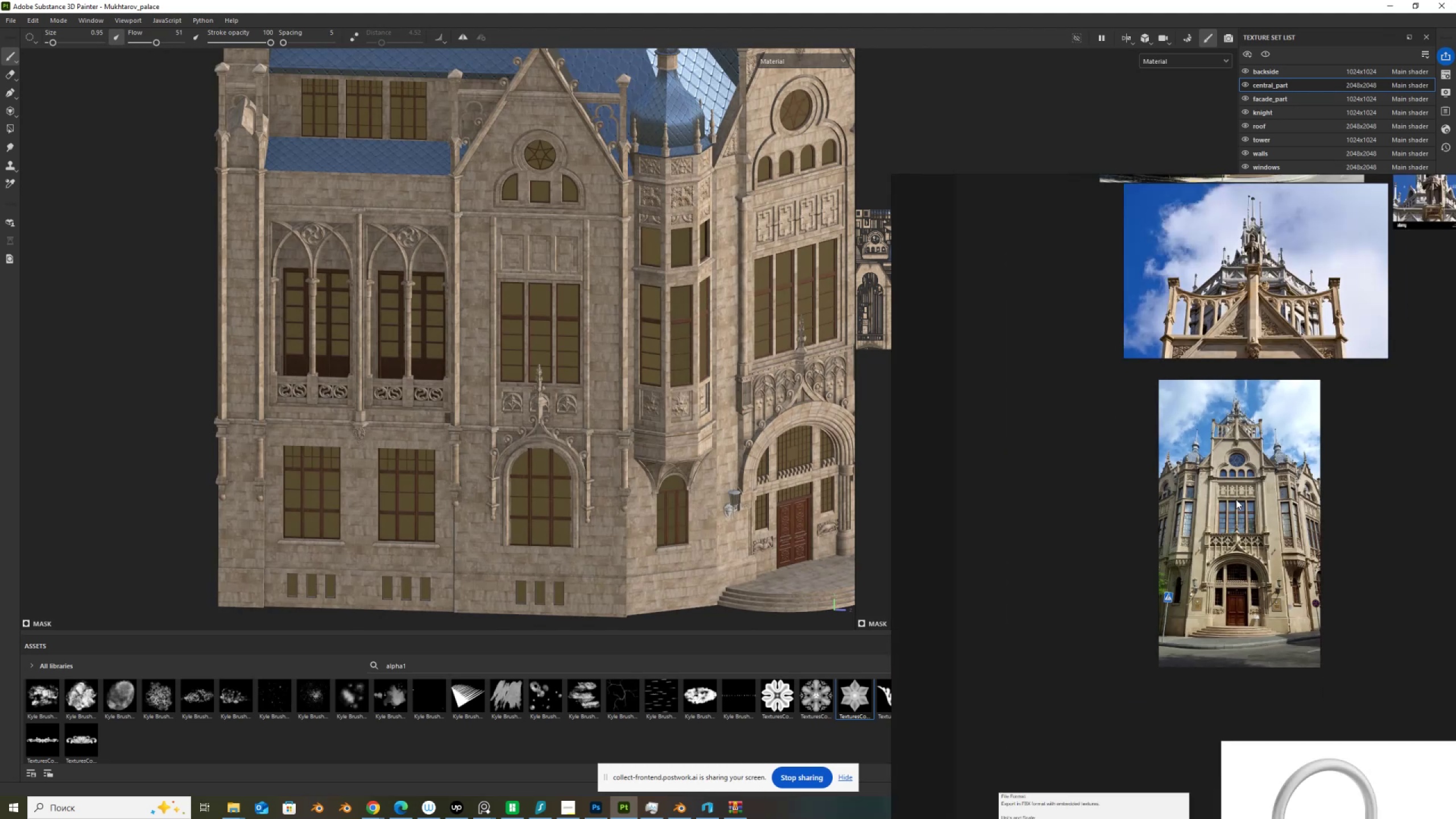 
scroll: coordinate [1271, 330], scroll_direction: up, amount: 5.0
 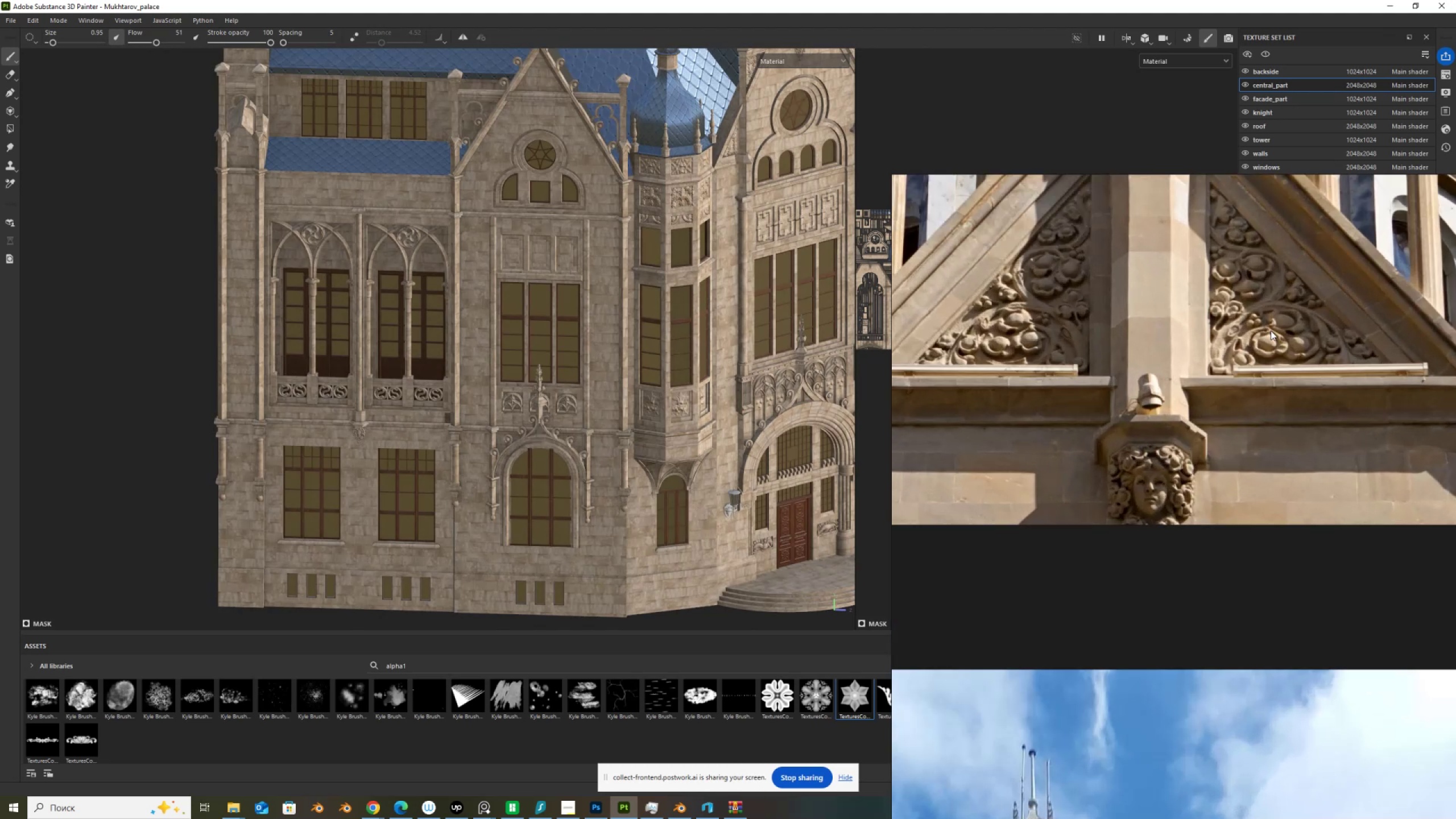 
scroll: coordinate [1152, 334], scroll_direction: none, amount: 0.0
 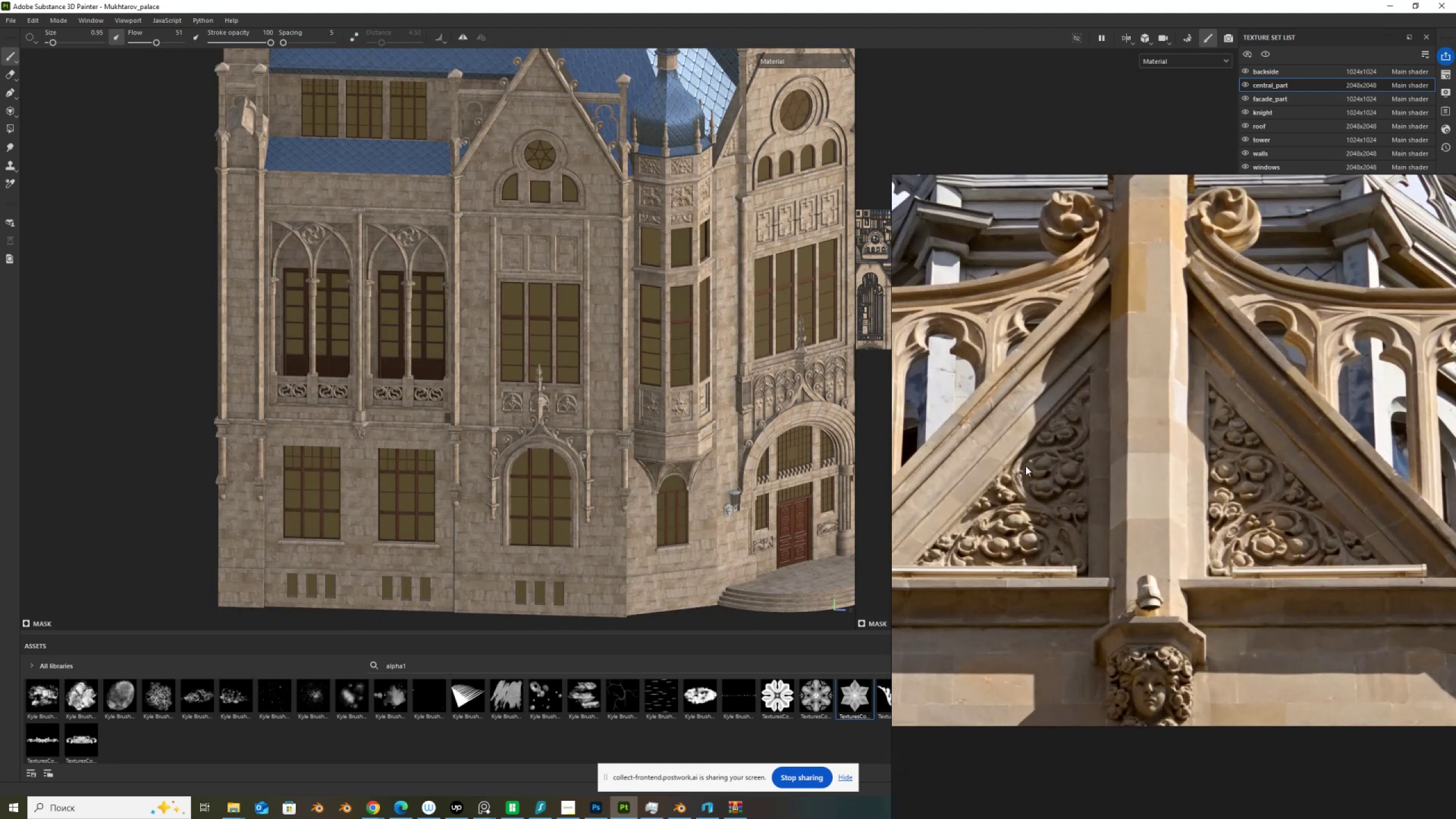 
scroll: coordinate [969, 537], scroll_direction: down, amount: 6.0
 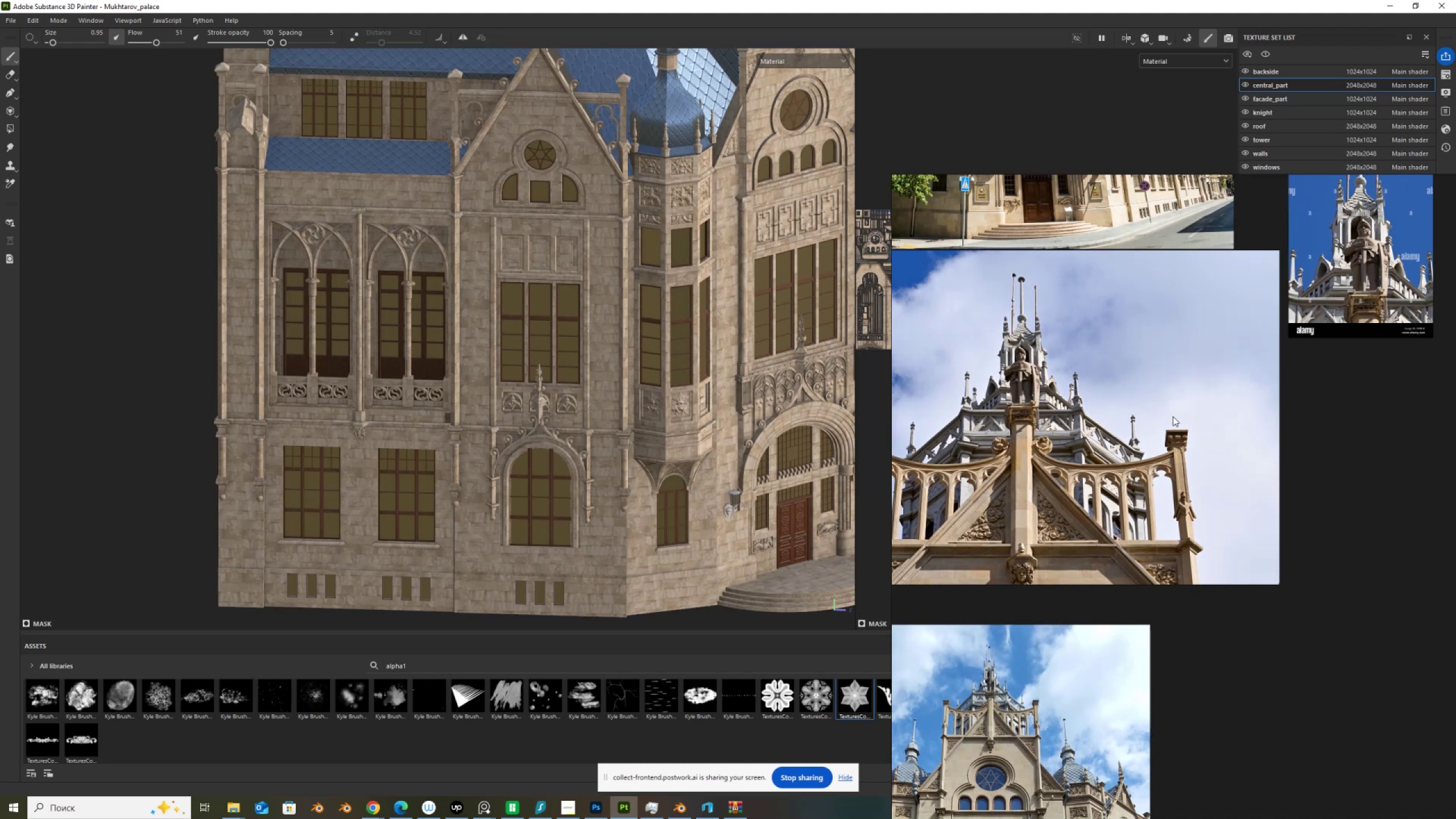 
scroll: coordinate [1050, 353], scroll_direction: up, amount: 8.0
 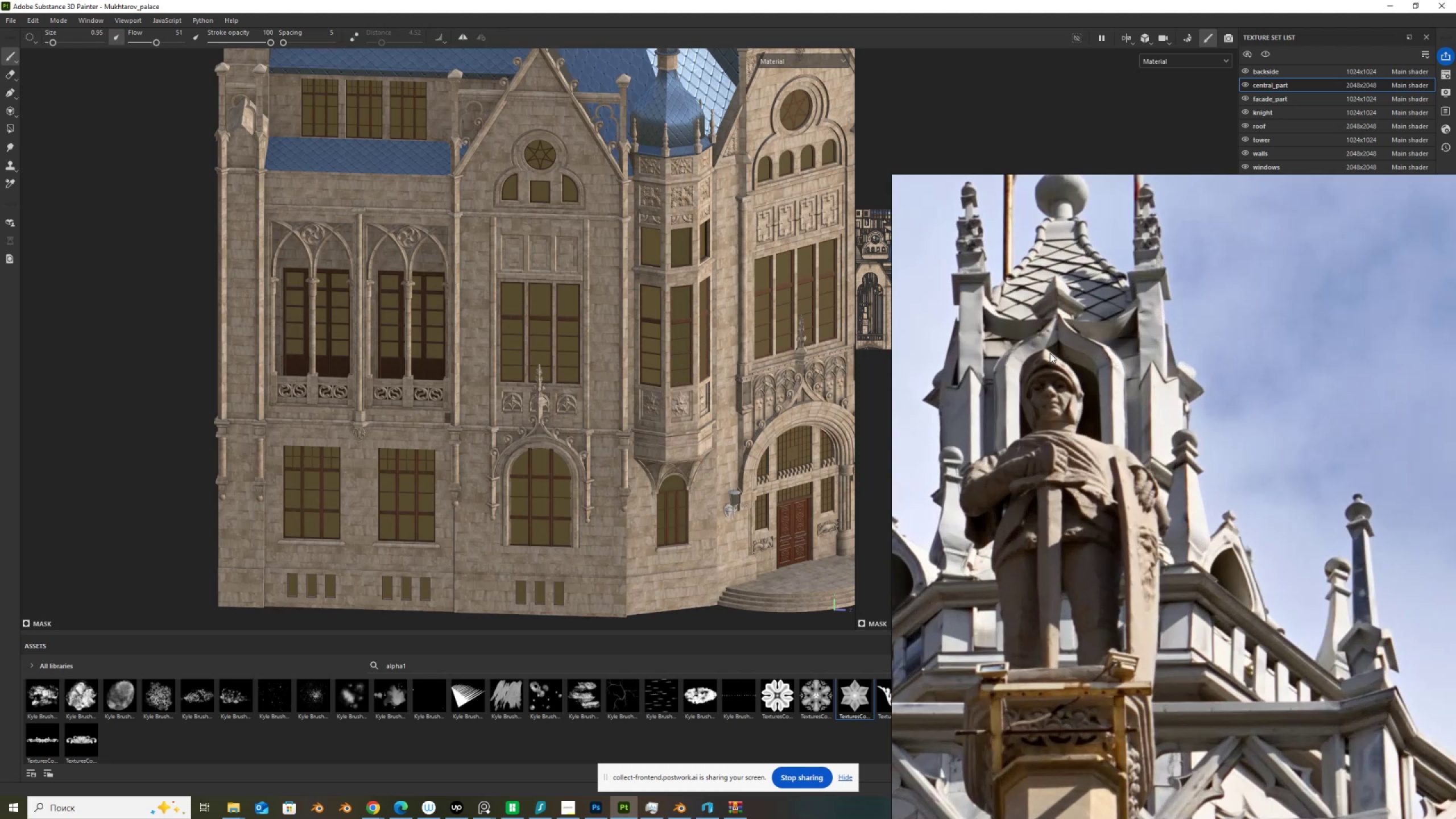 
scroll: coordinate [1050, 353], scroll_direction: down, amount: 5.0
 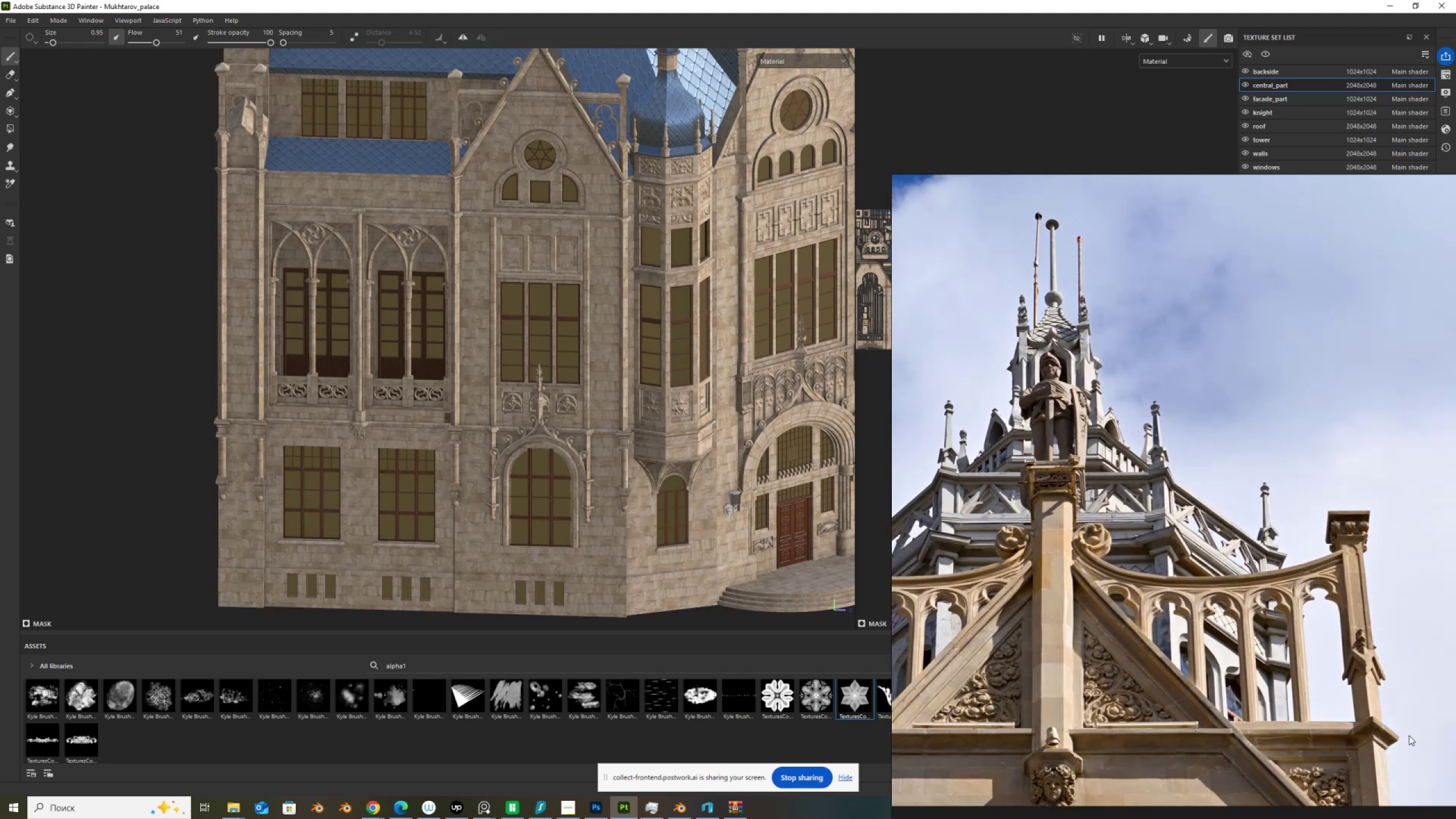 
scroll: coordinate [1381, 670], scroll_direction: up, amount: 3.0
 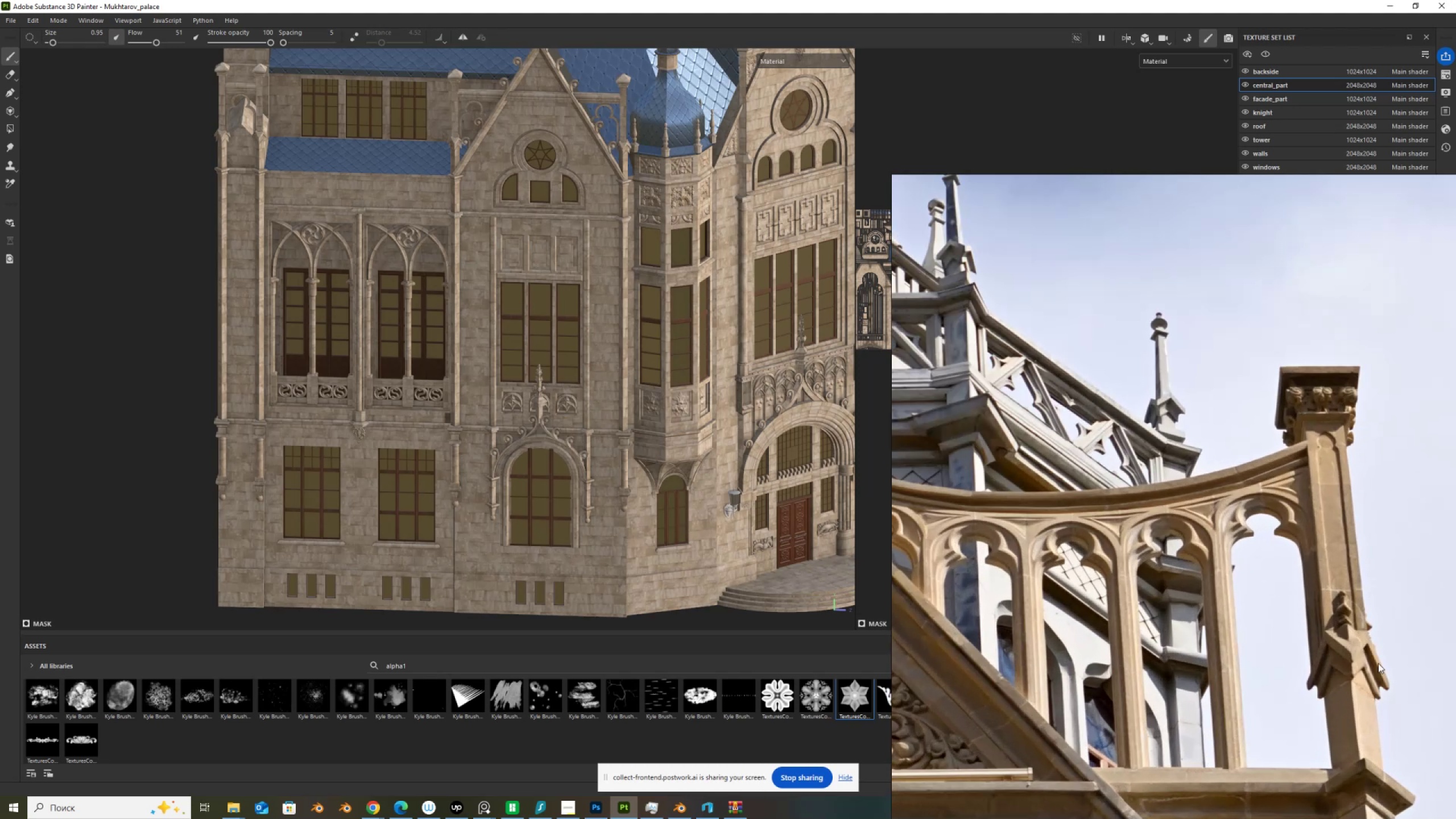 
scroll: coordinate [1103, 545], scroll_direction: down, amount: 19.0
 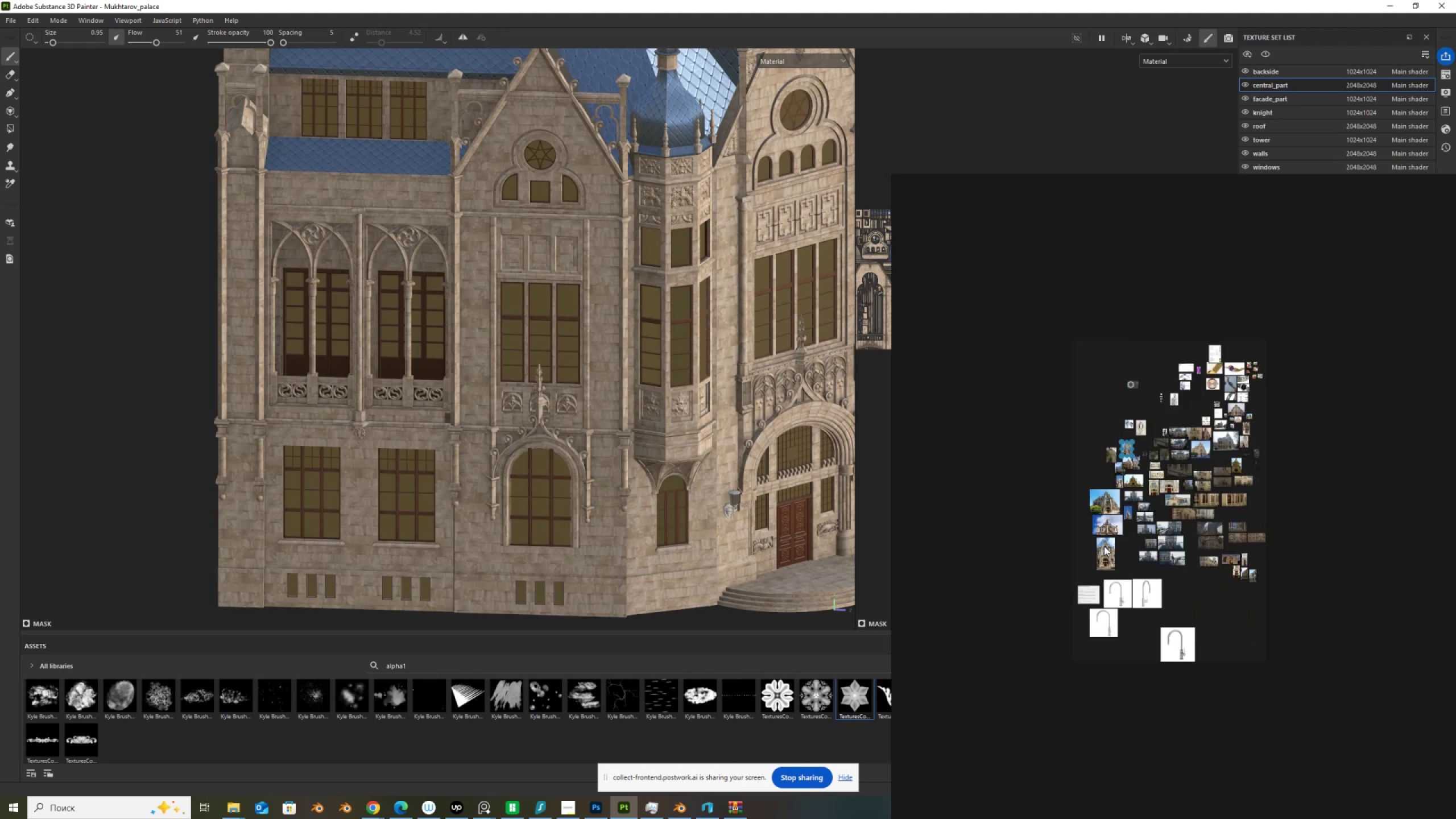 
scroll: coordinate [1314, 546], scroll_direction: up, amount: 17.0
 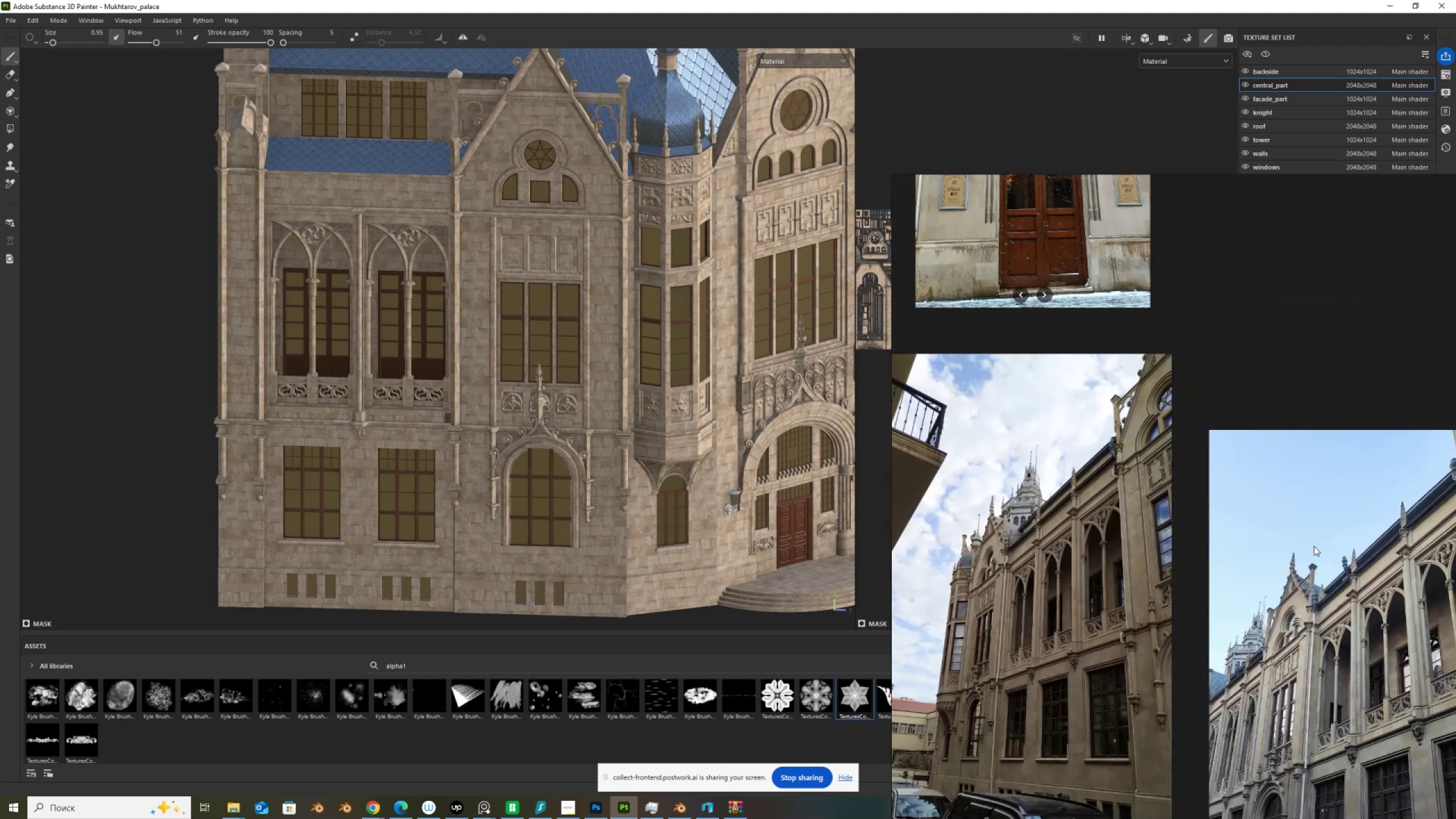 
scroll: coordinate [1314, 546], scroll_direction: down, amount: 6.0
 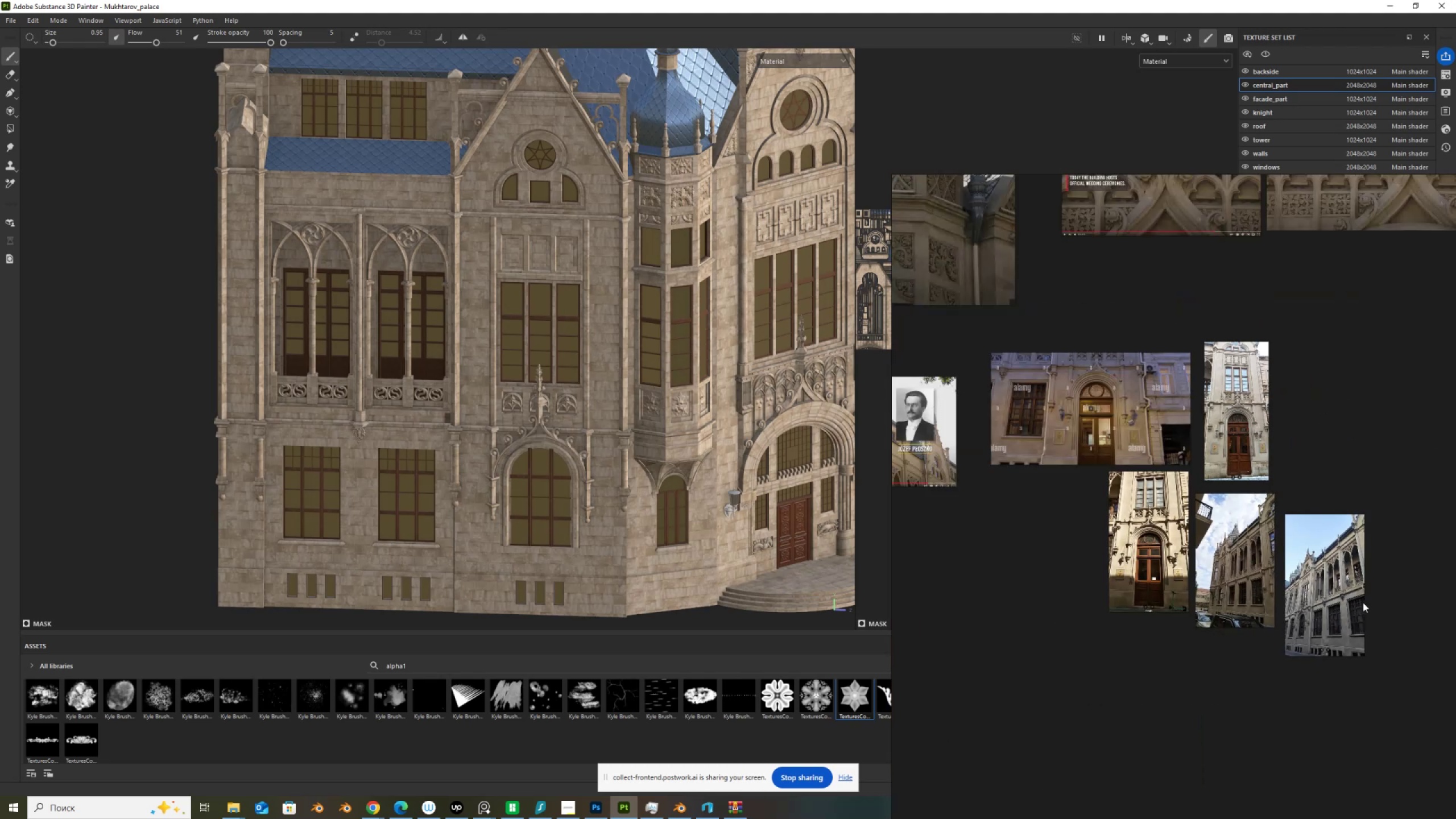 
scroll: coordinate [998, 439], scroll_direction: up, amount: 6.0
 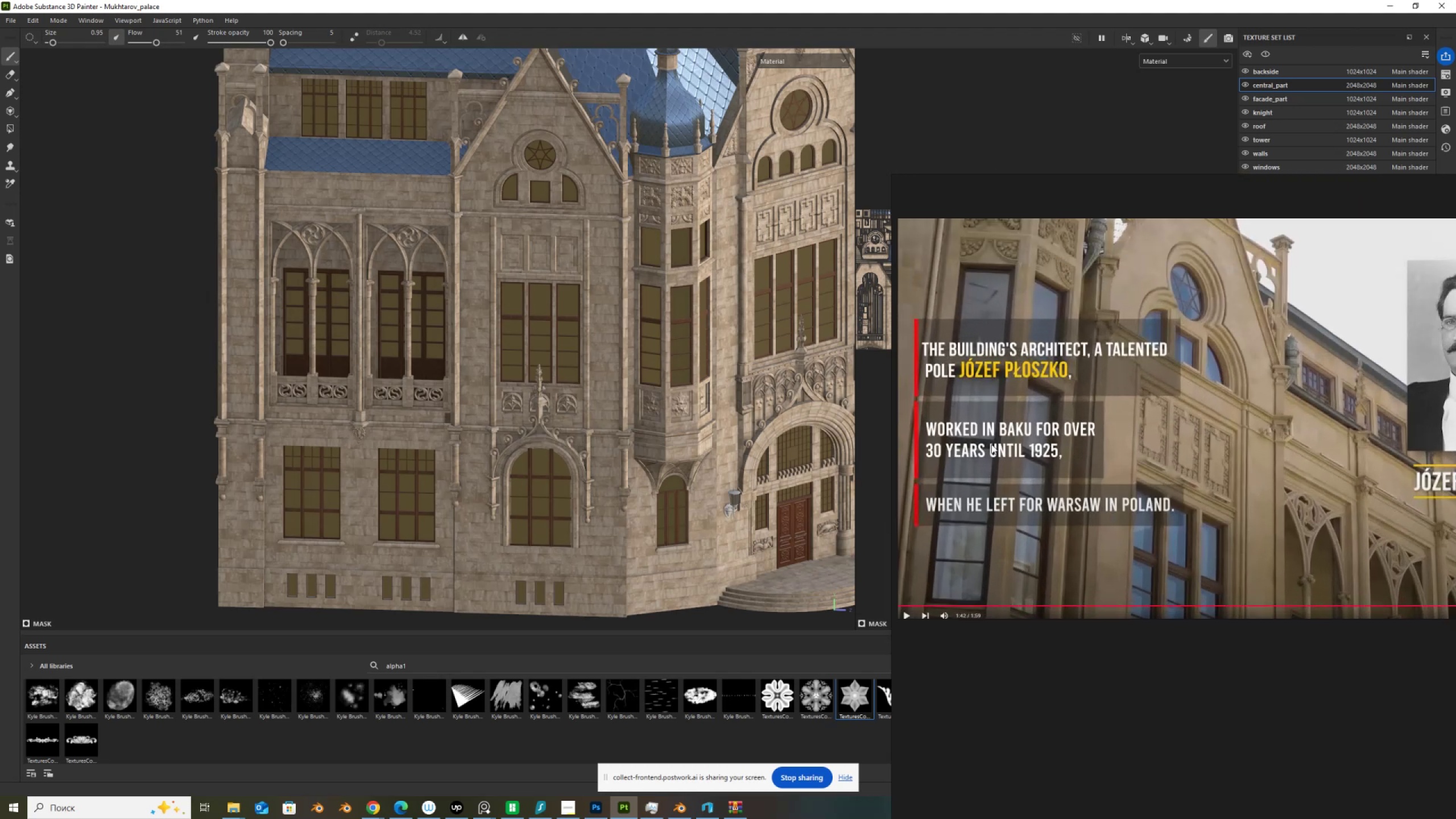 
scroll: coordinate [1297, 516], scroll_direction: down, amount: 11.0
 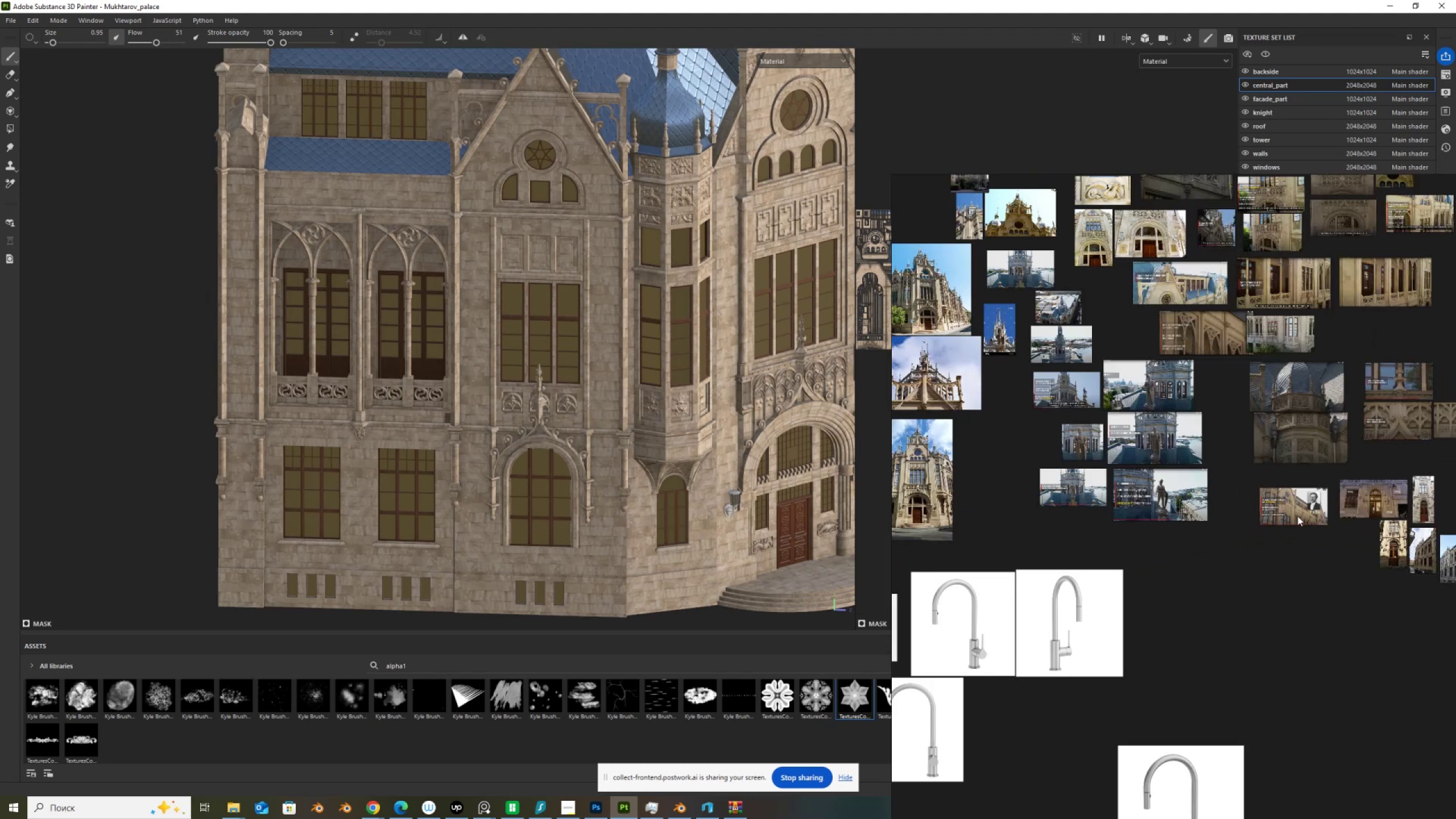 
scroll: coordinate [1322, 536], scroll_direction: up, amount: 9.0
 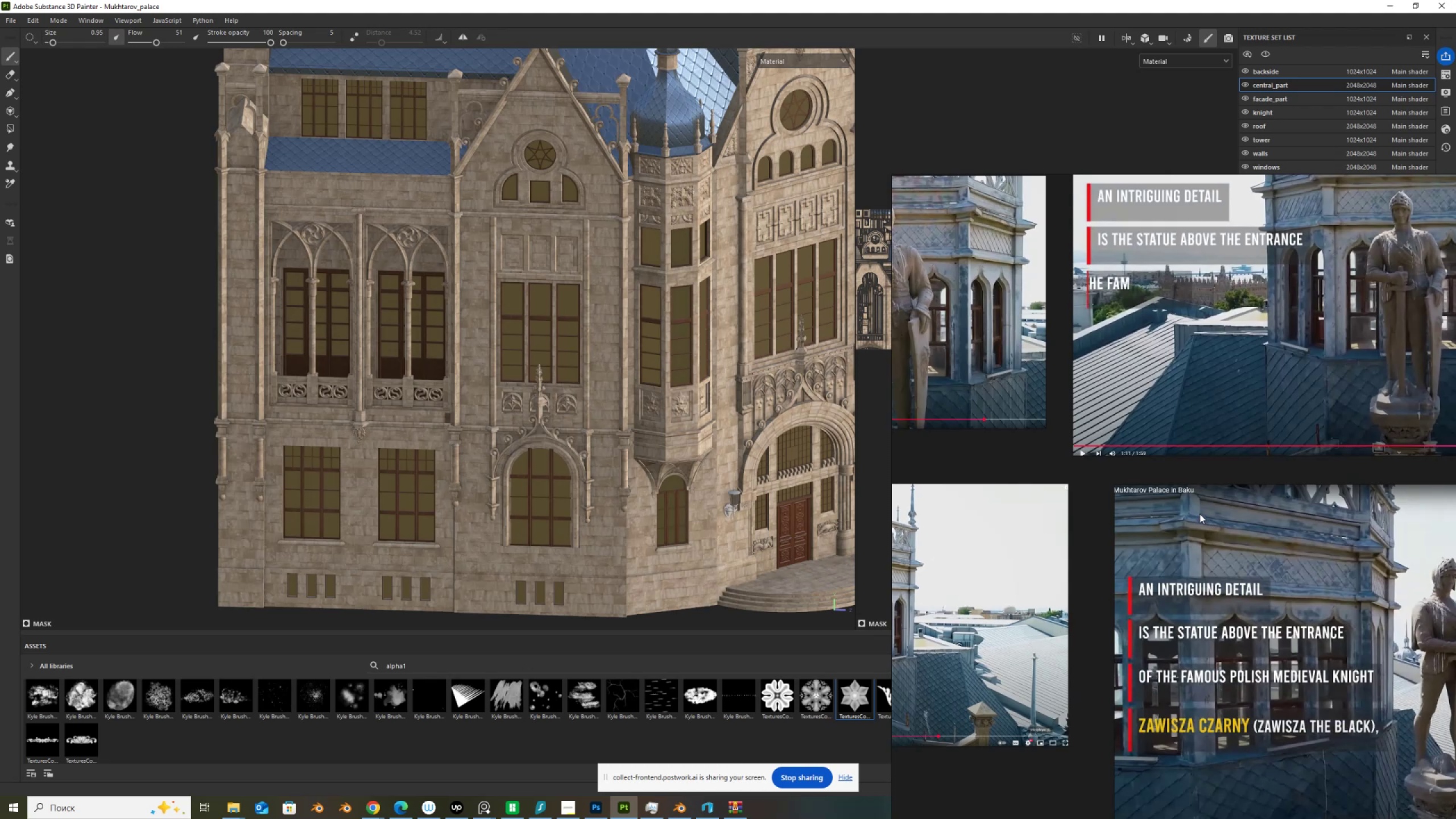 
scroll: coordinate [1199, 514], scroll_direction: down, amount: 3.0
 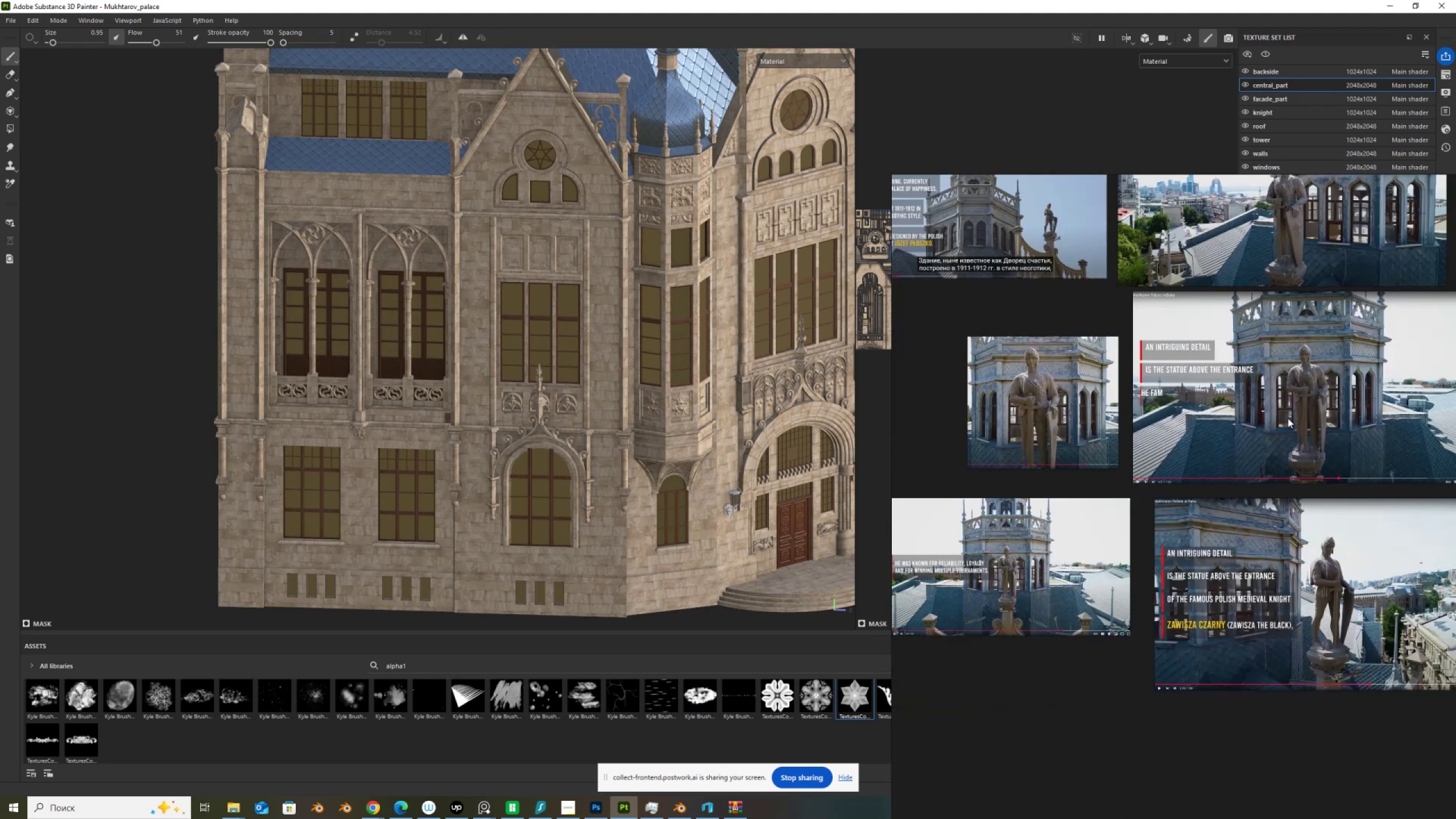 
scroll: coordinate [1252, 372], scroll_direction: up, amount: 4.0
 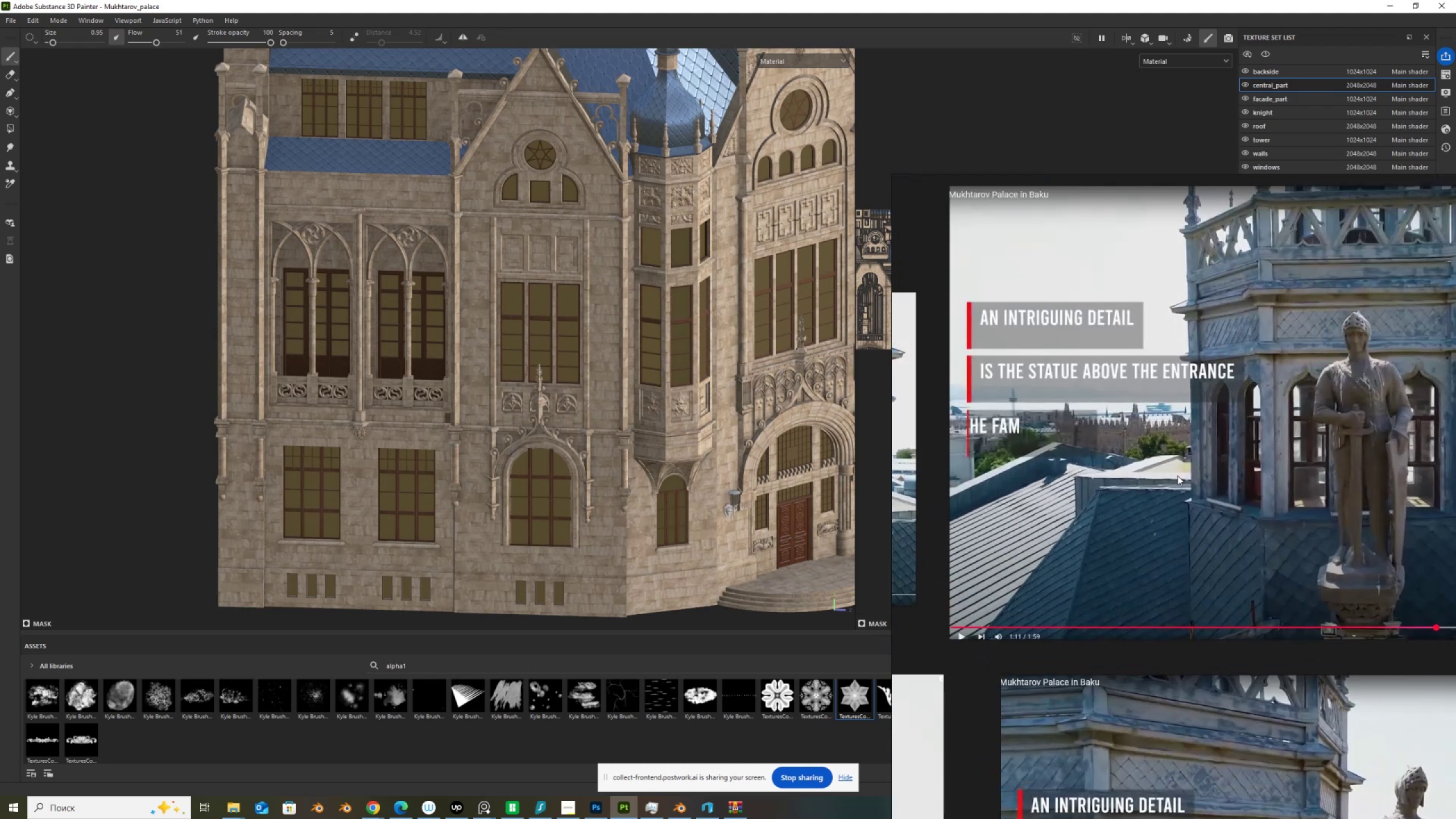 
scroll: coordinate [1067, 424], scroll_direction: down, amount: 1.0
 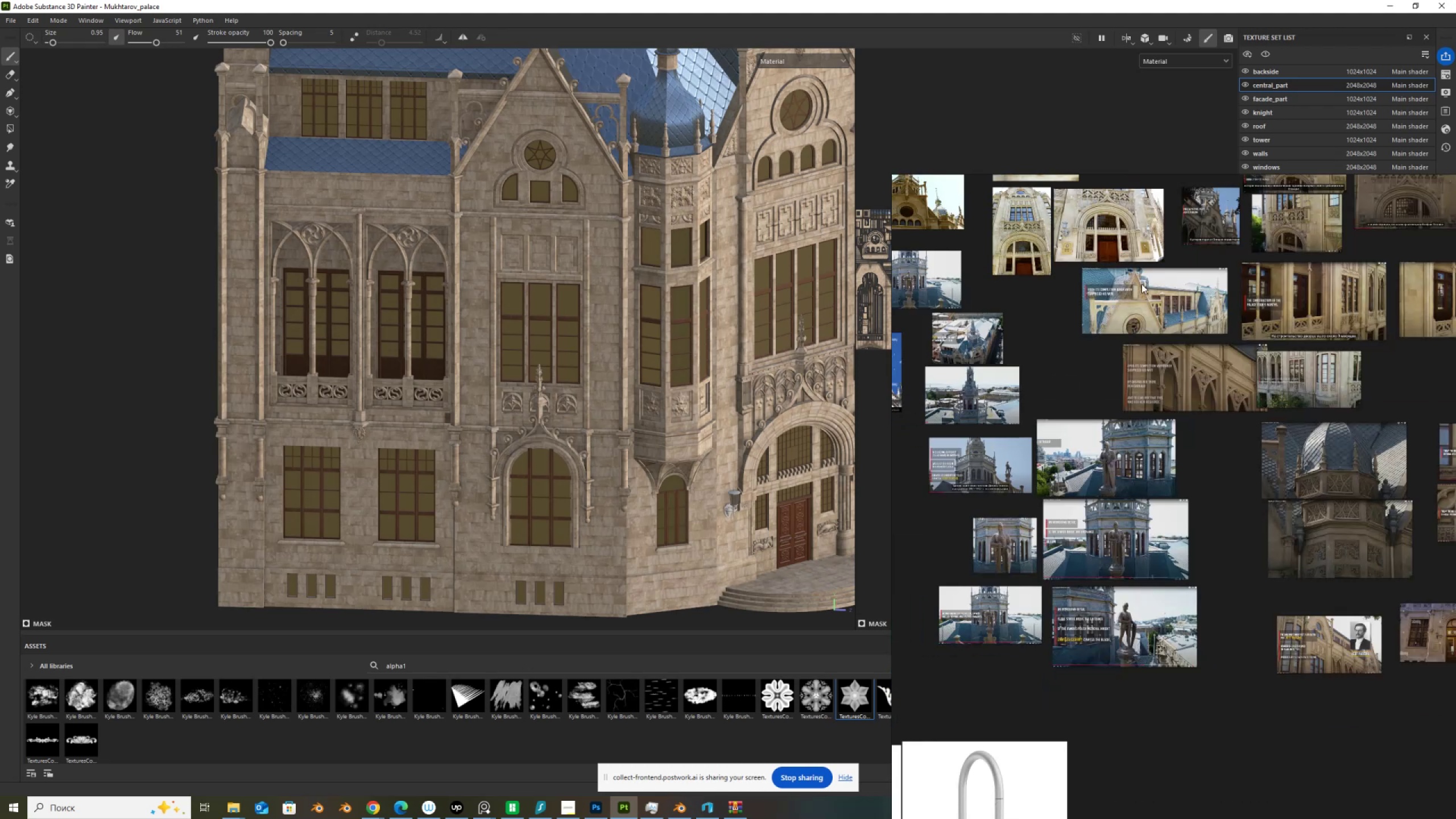 
scroll: coordinate [1194, 321], scroll_direction: up, amount: 7.0
 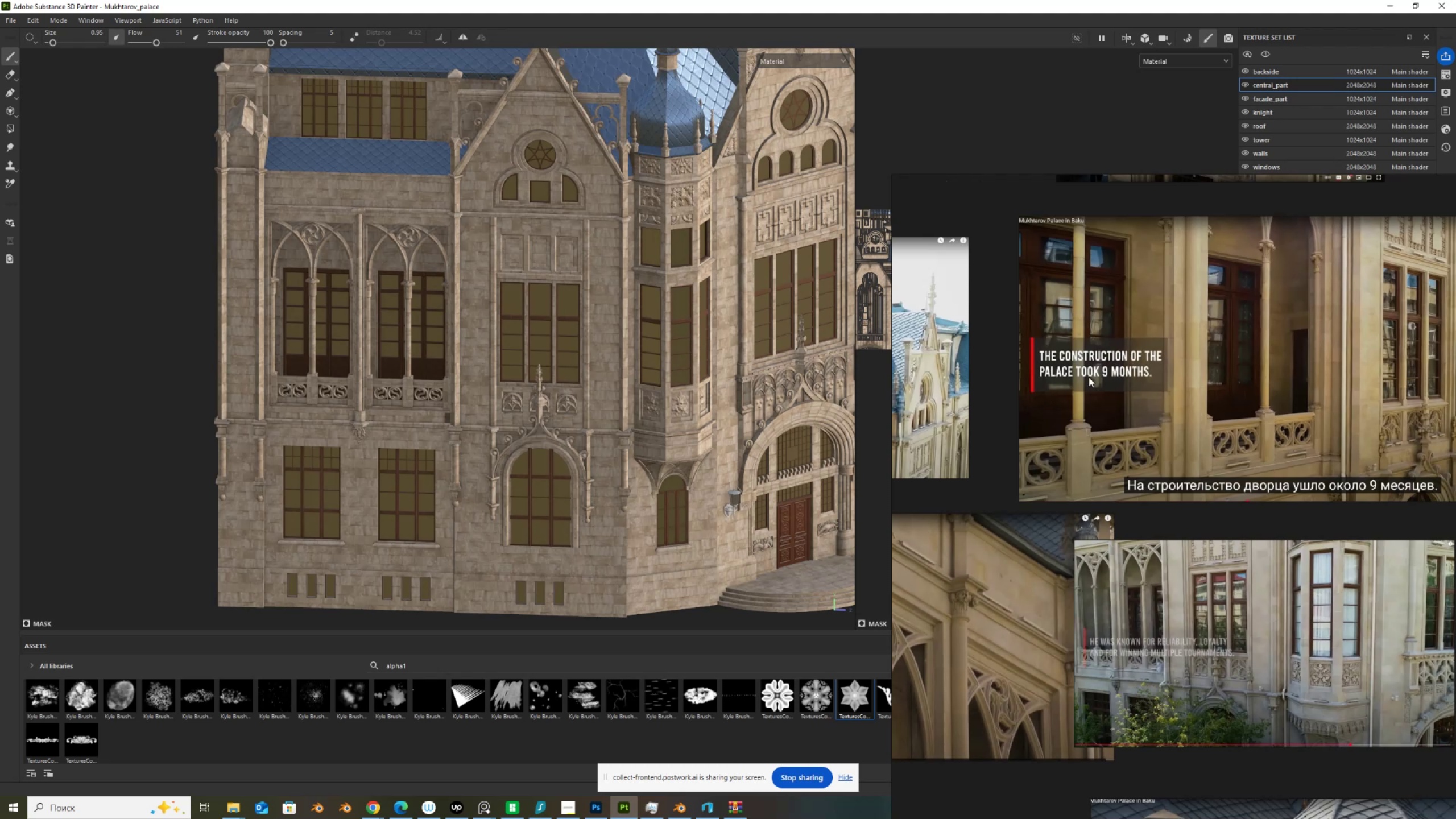 
wait(5.66)
 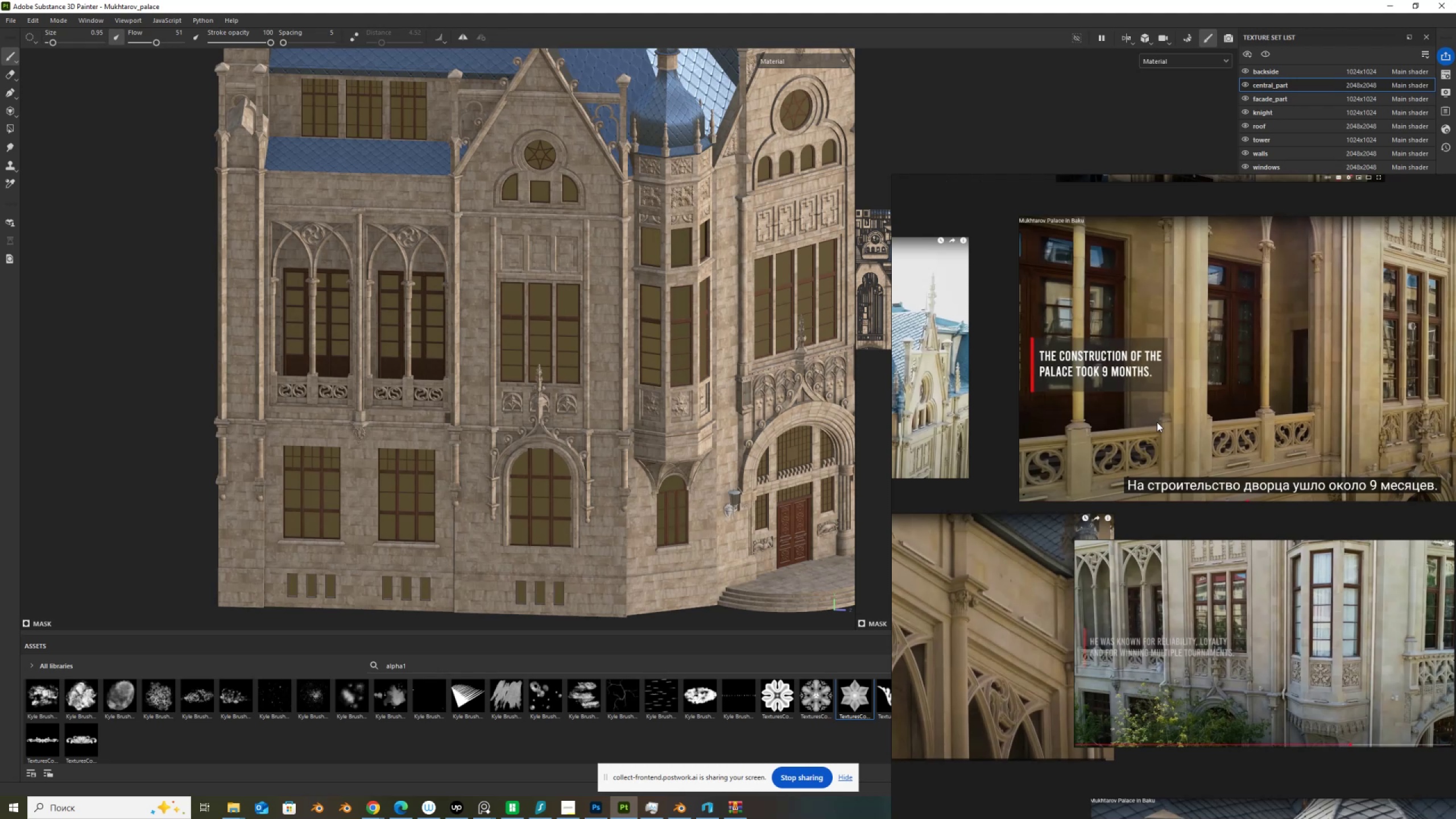 
scroll: coordinate [1192, 445], scroll_direction: down, amount: 4.0
 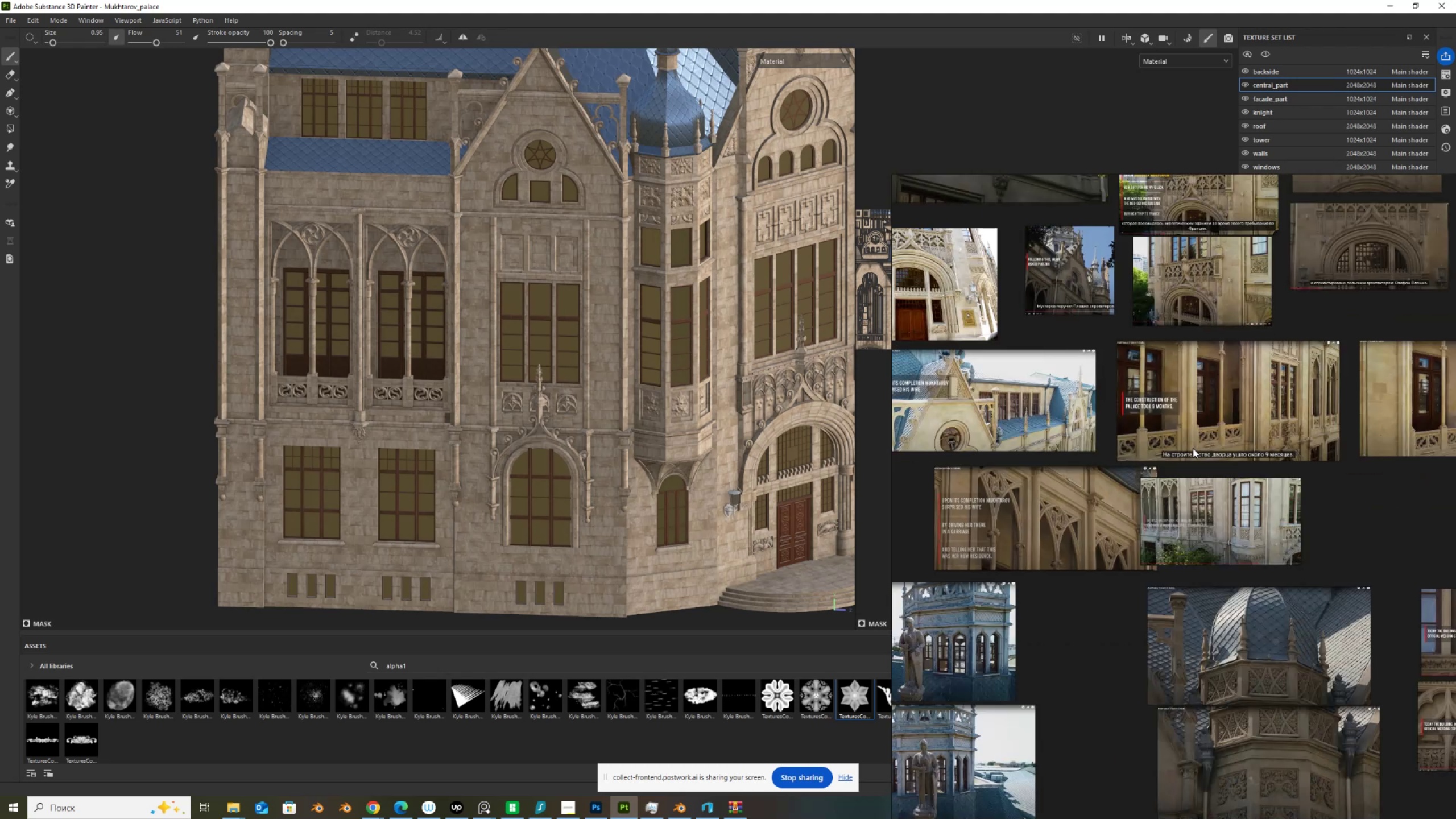 
scroll: coordinate [1062, 467], scroll_direction: up, amount: 6.0
 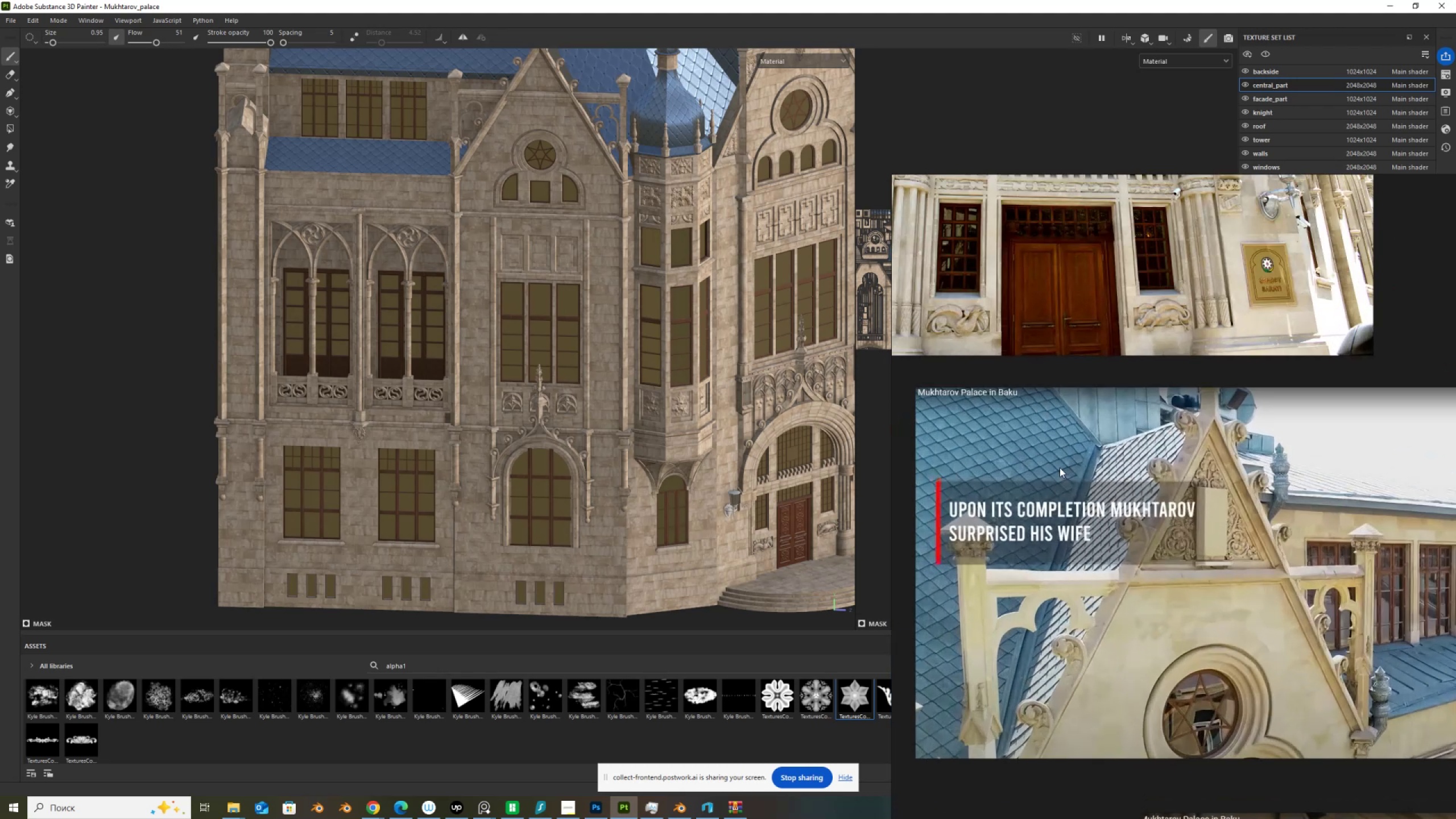 
scroll: coordinate [1141, 366], scroll_direction: down, amount: 1.0
 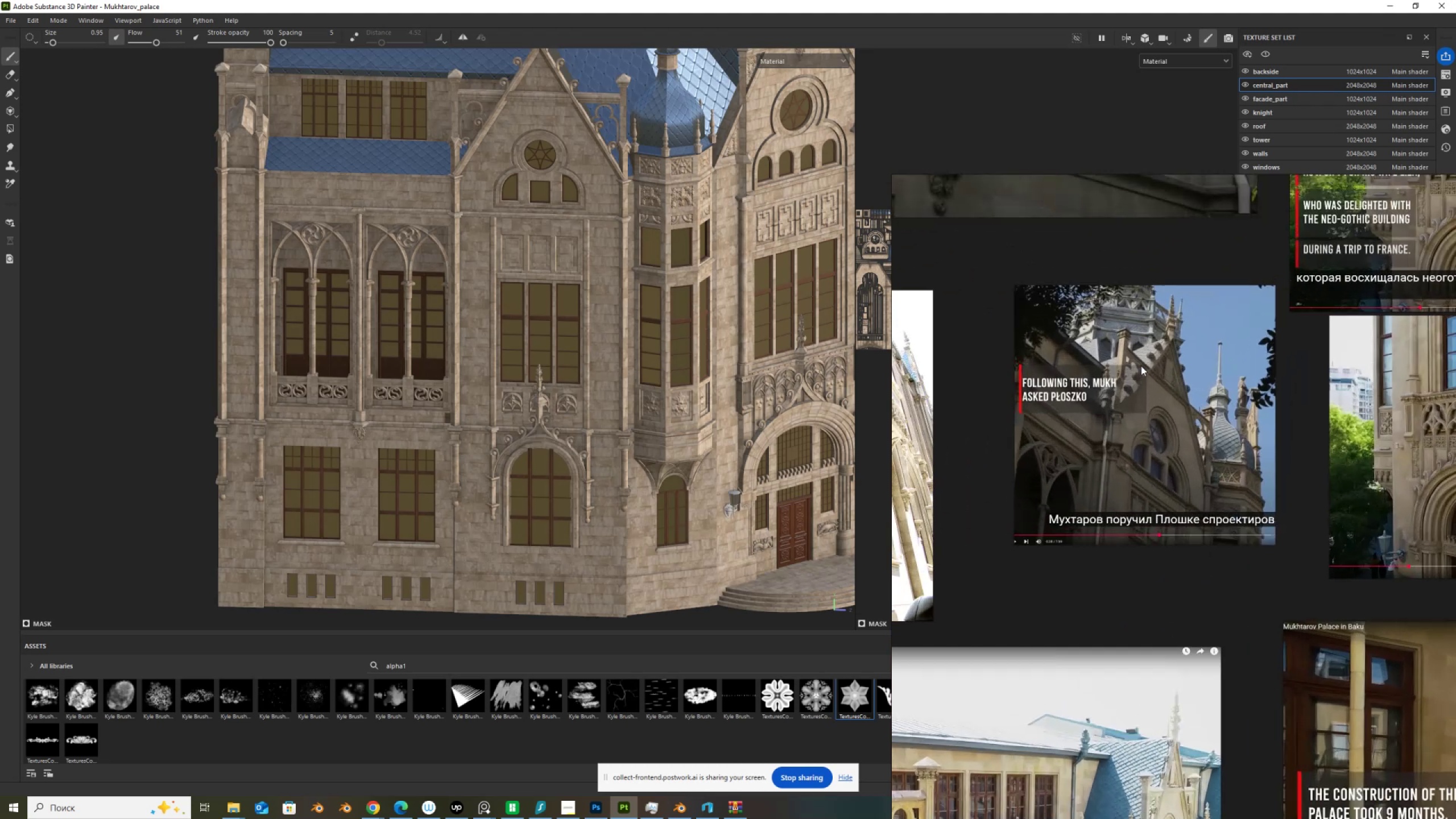 
scroll: coordinate [1141, 366], scroll_direction: up, amount: 2.0
 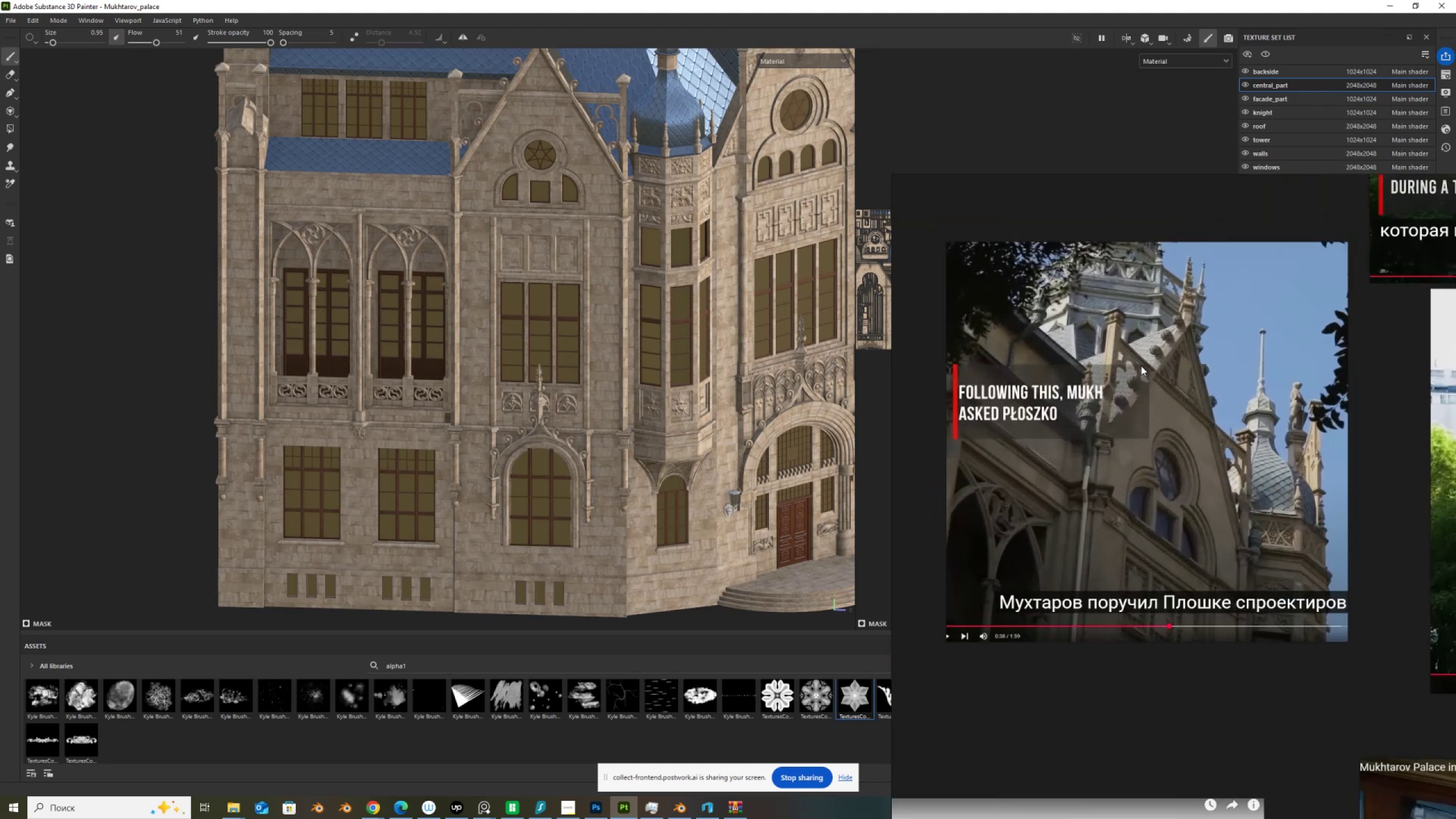 
wait(5.36)
 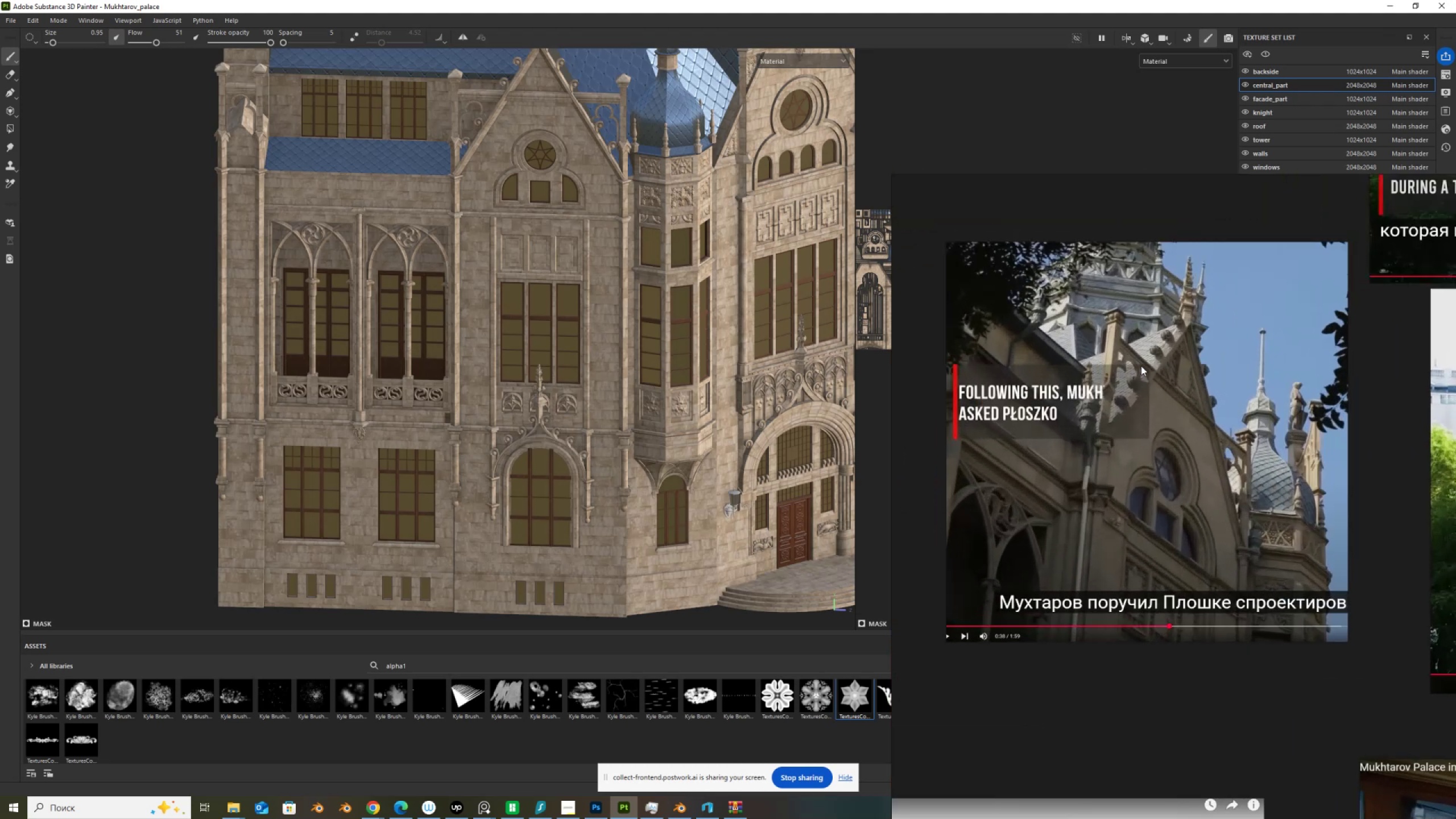 
scroll: coordinate [1306, 284], scroll_direction: down, amount: 1.0
 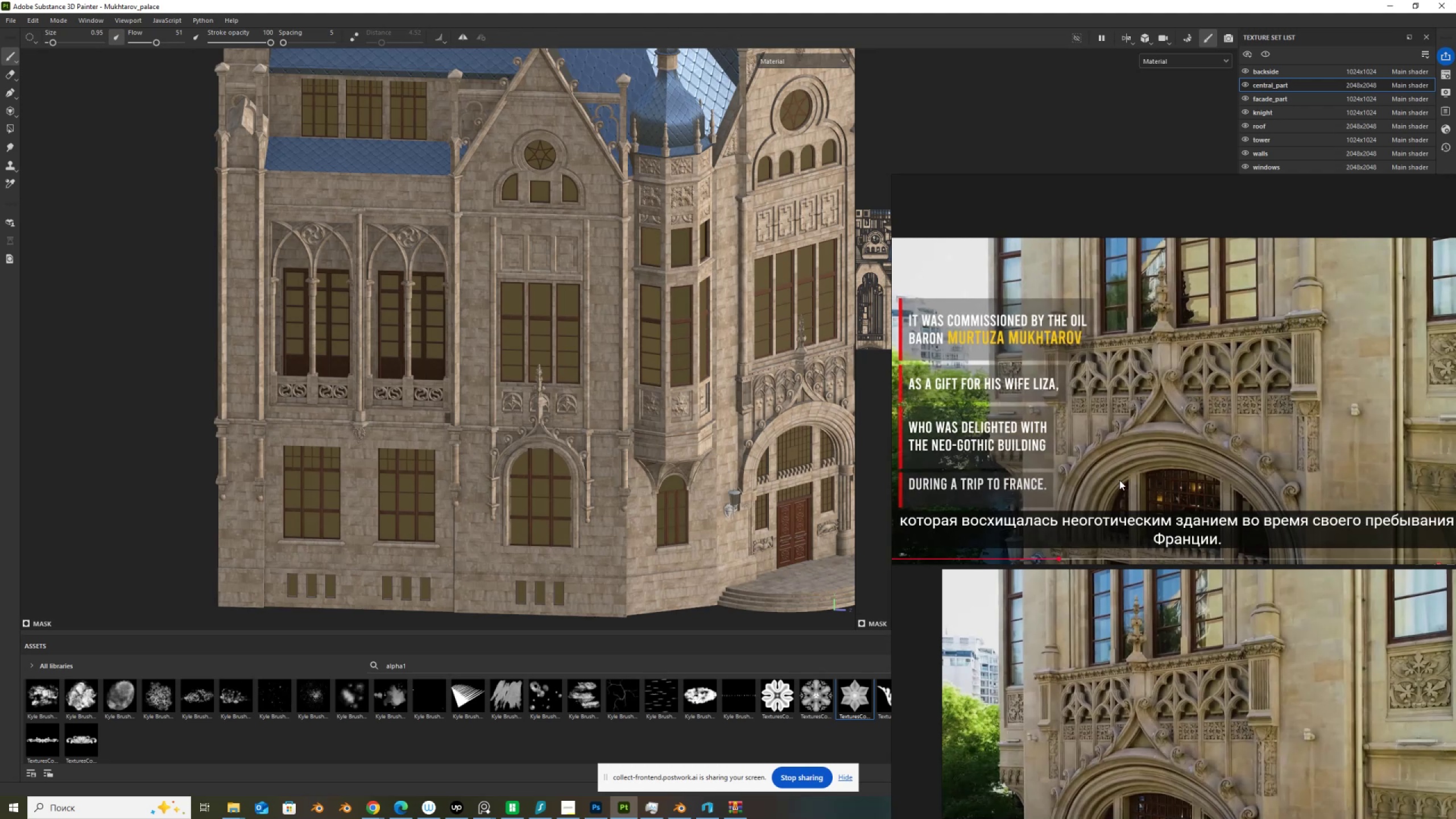 
wait(7.78)
 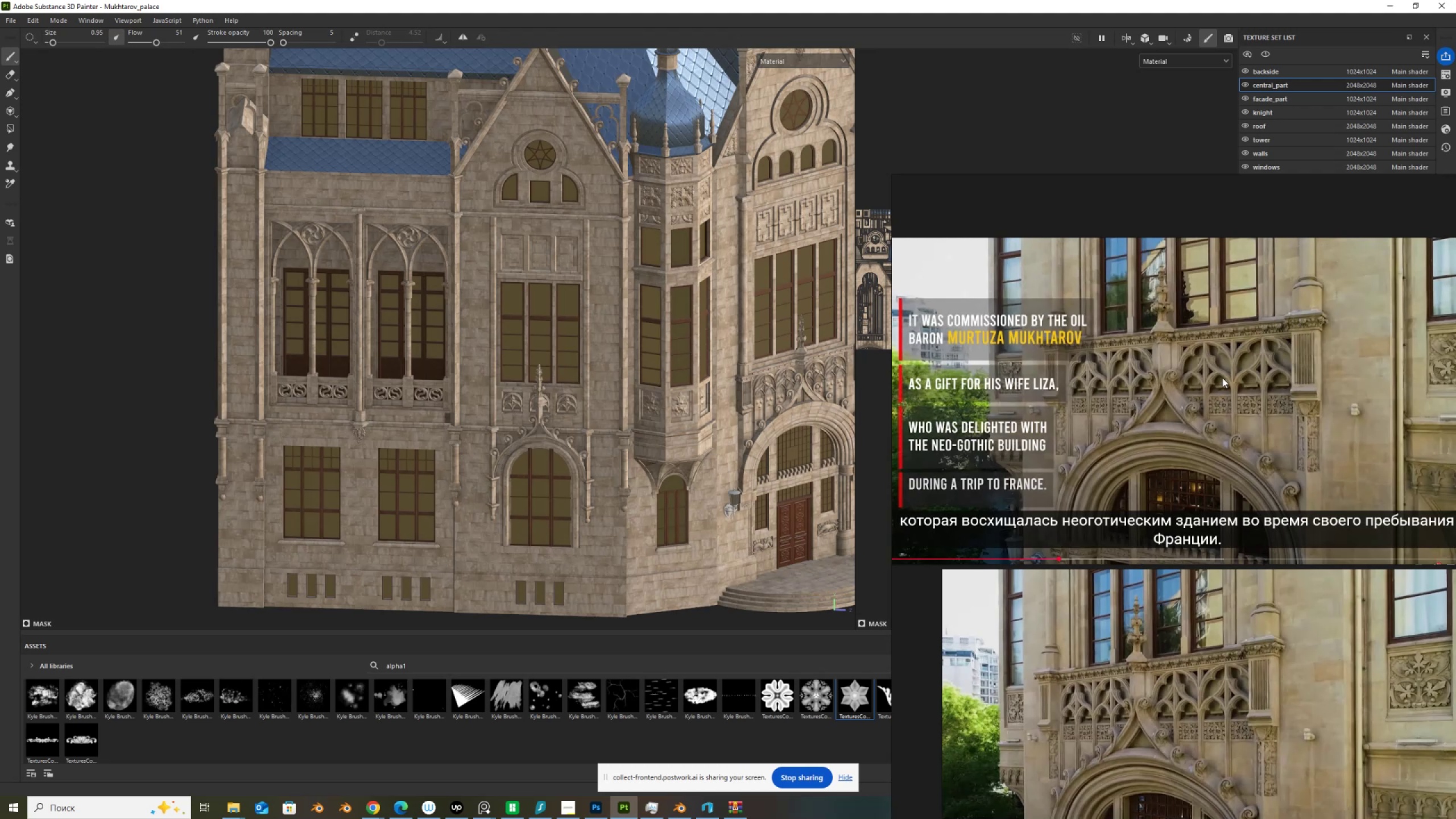 
scroll: coordinate [1140, 477], scroll_direction: down, amount: 8.0
 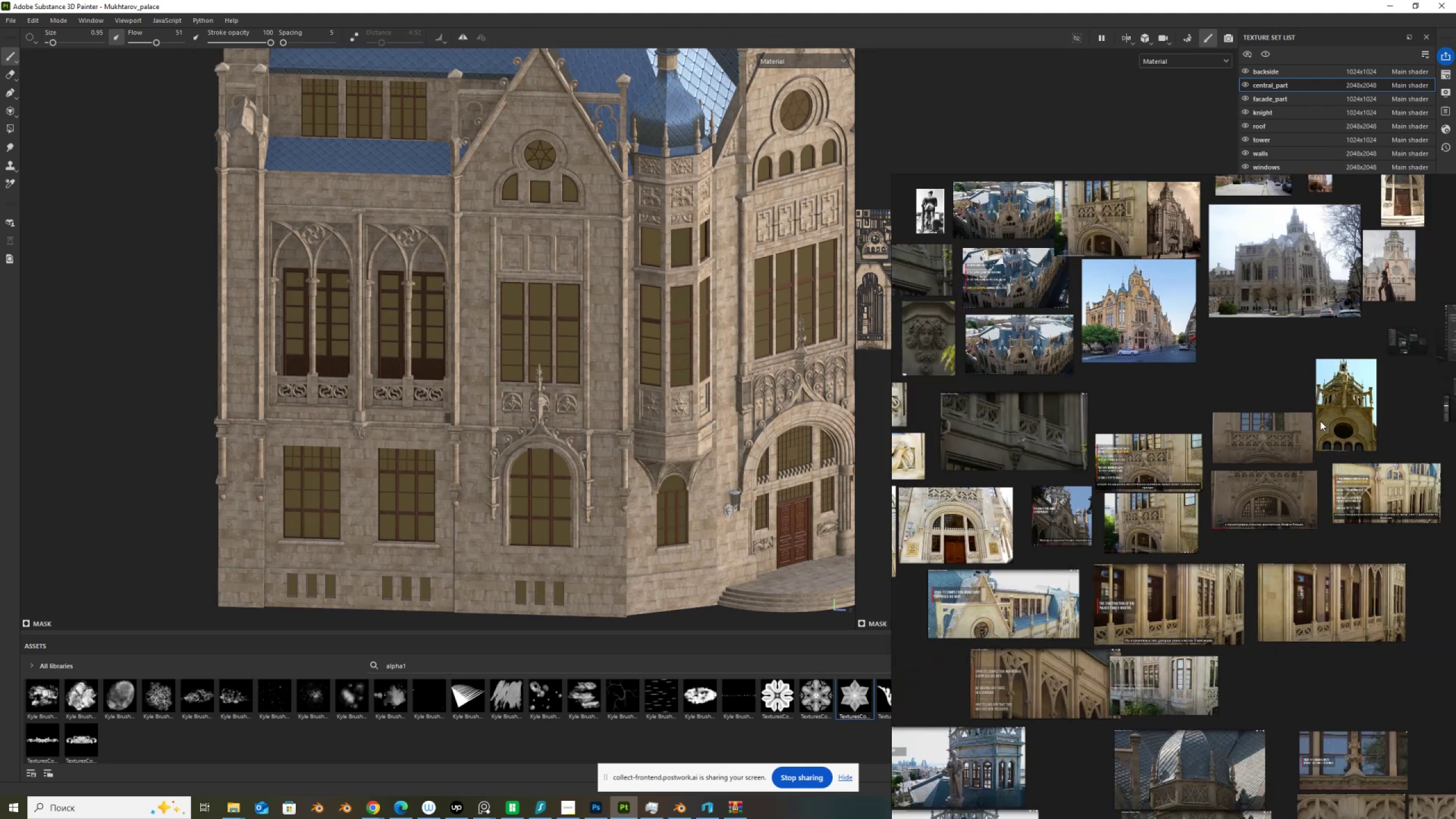 
scroll: coordinate [1264, 452], scroll_direction: up, amount: 9.0
 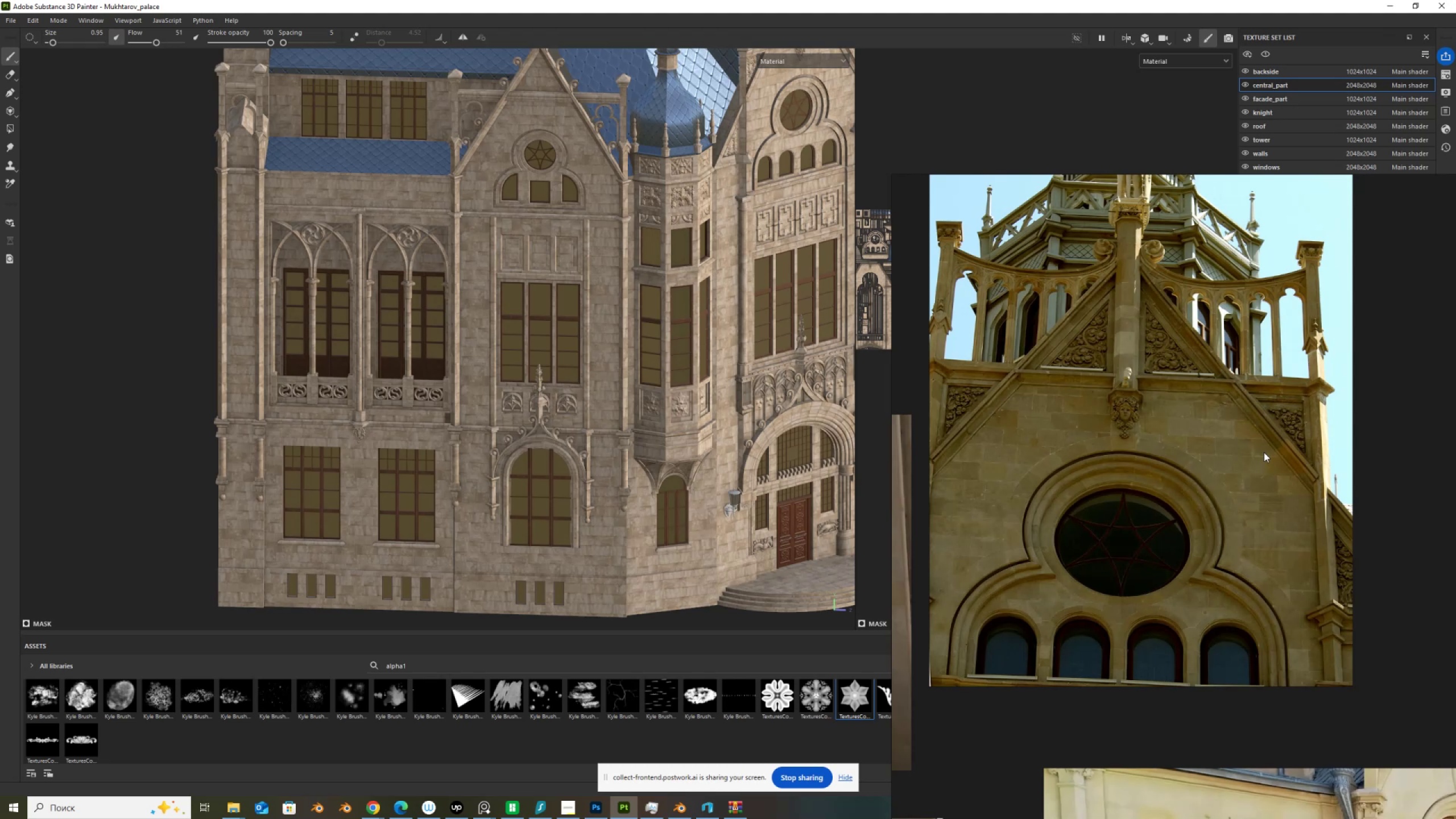 
scroll: coordinate [696, 237], scroll_direction: down, amount: 1.0
 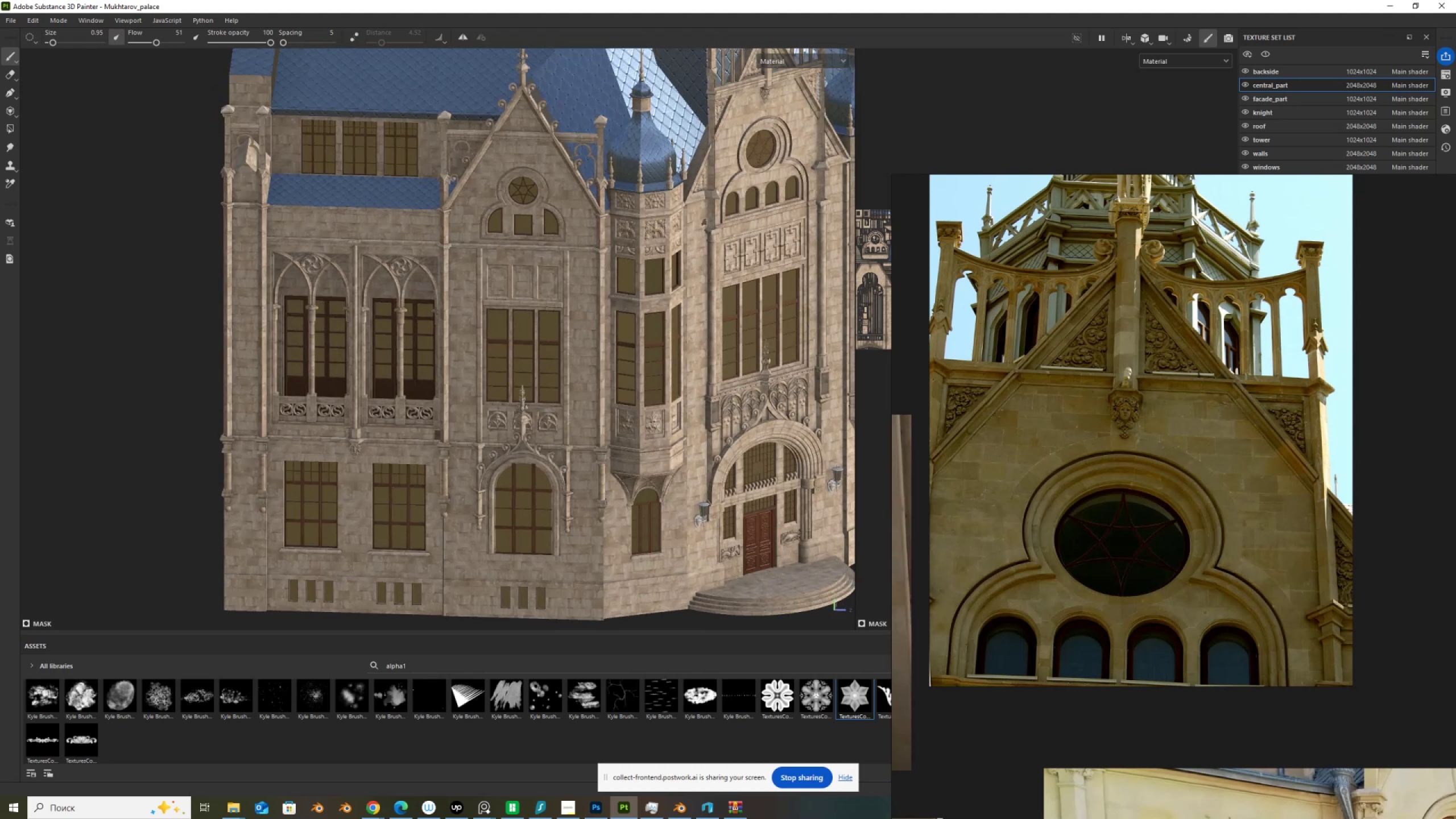 
hold_key(key=AltLeft, duration=1.53)
 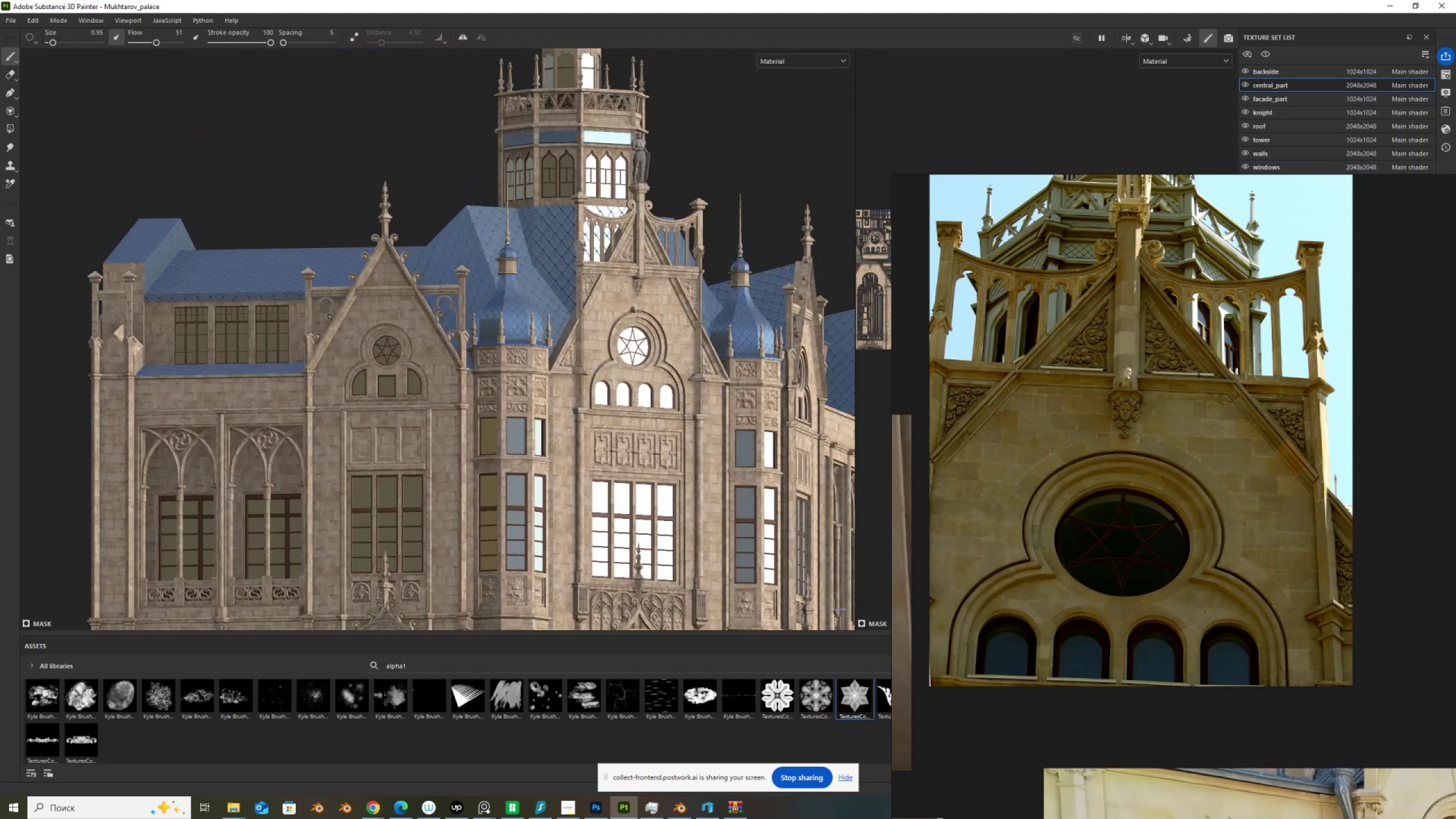 
hold_key(key=AltLeft, duration=0.48)
 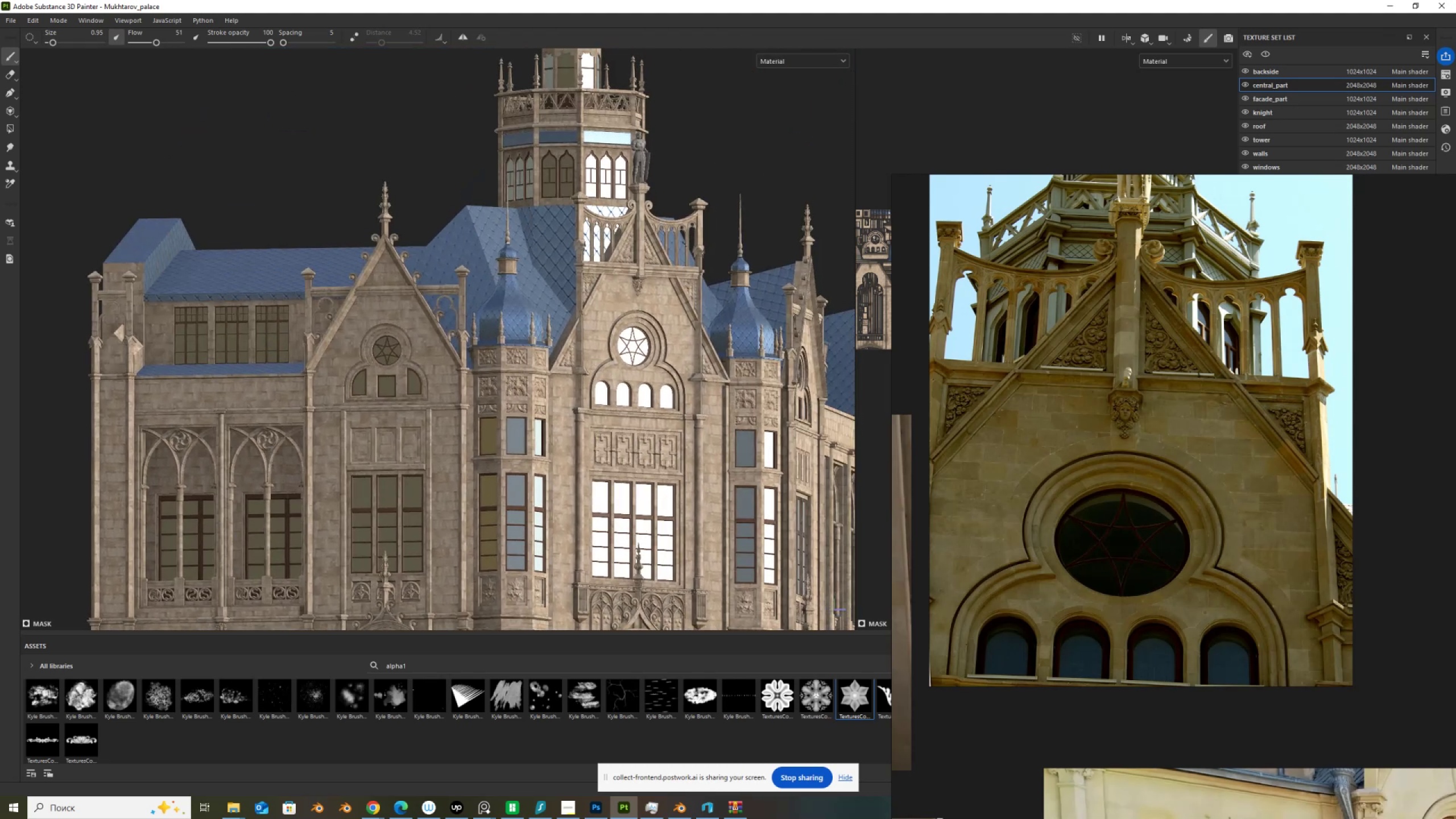 
scroll: coordinate [623, 343], scroll_direction: up, amount: 20.0
 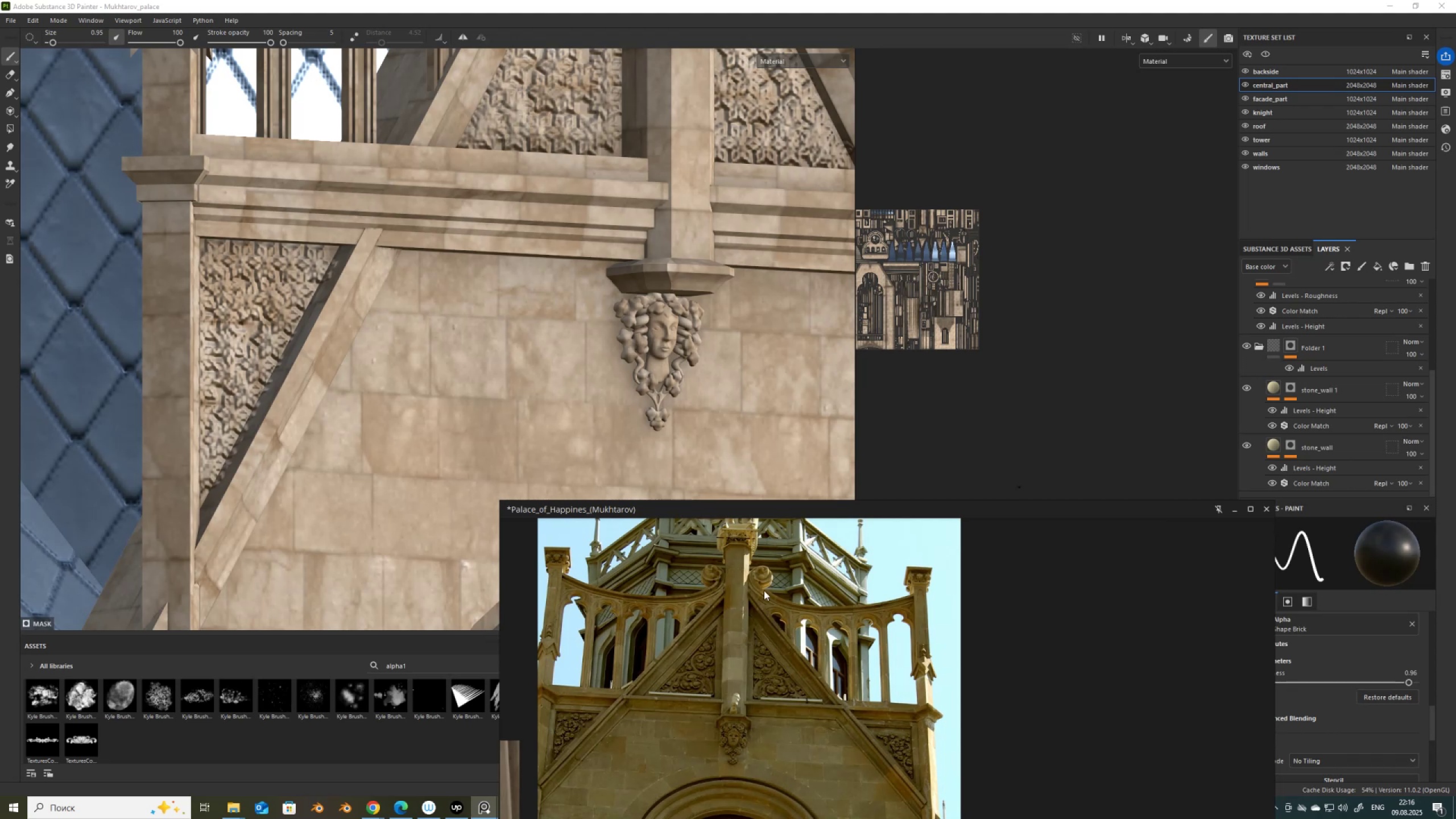 
wait(6.78)
 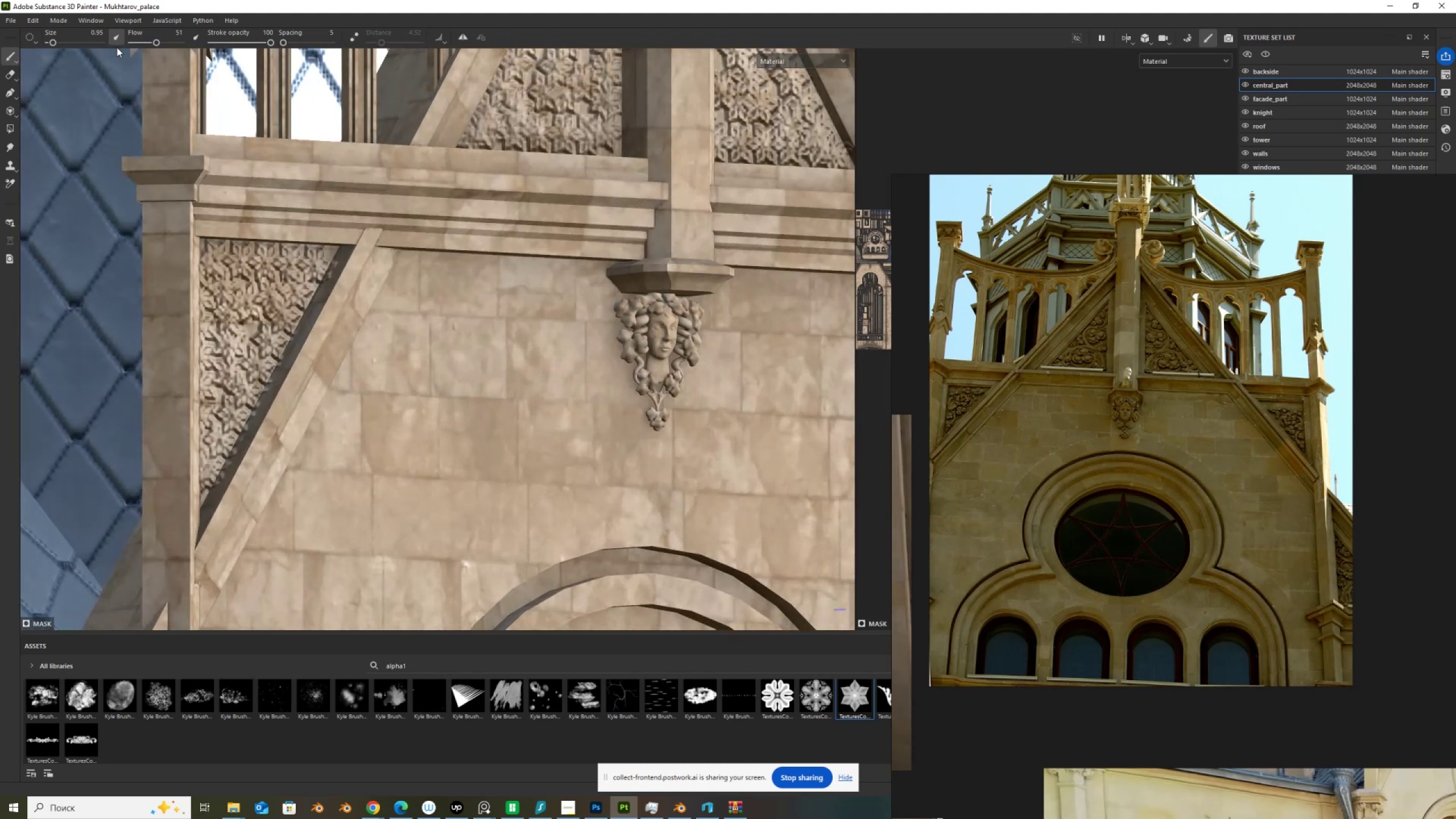 
scroll: coordinate [1094, 409], scroll_direction: down, amount: 13.0
 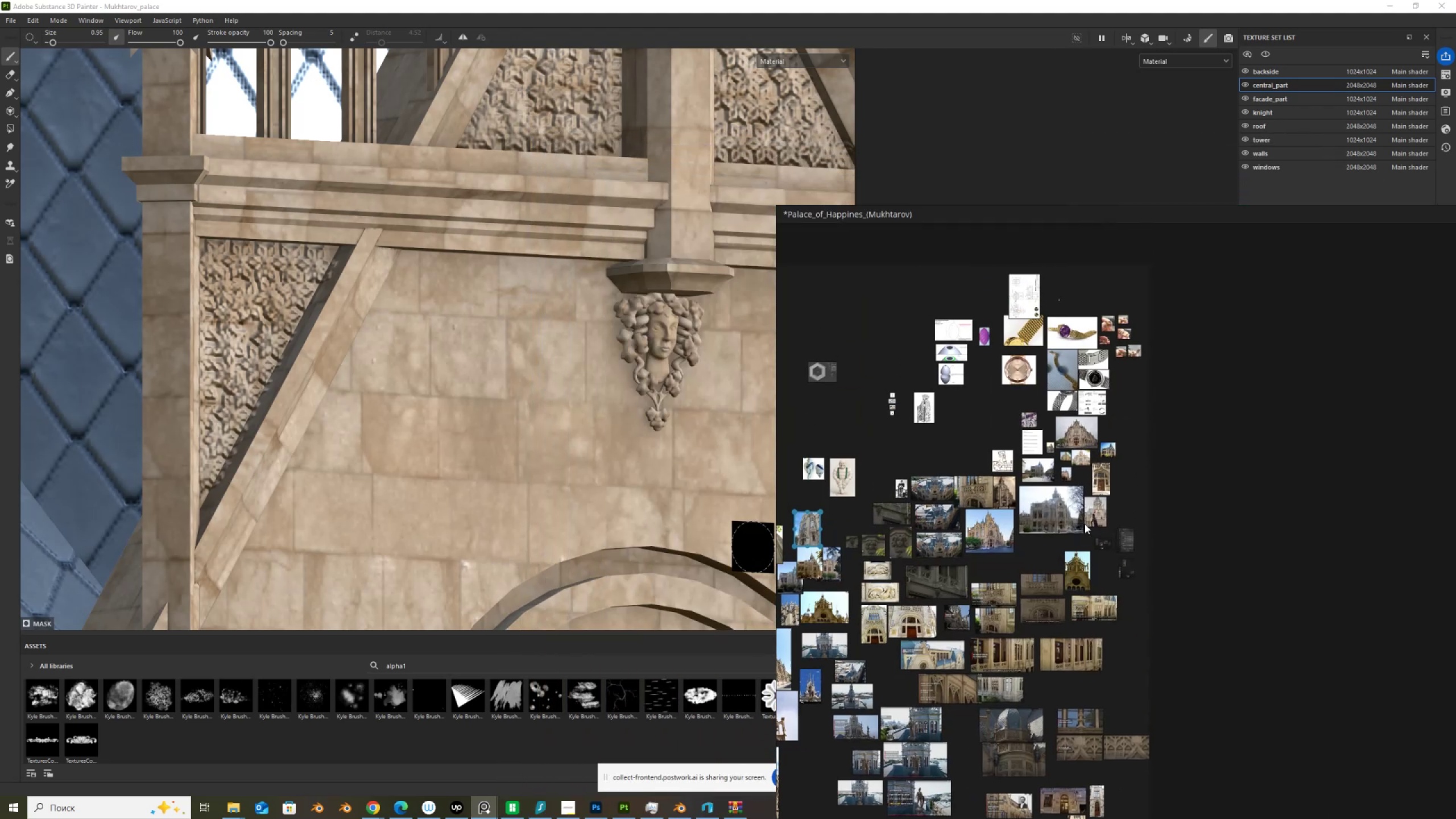 
scroll: coordinate [1054, 317], scroll_direction: up, amount: 14.0
 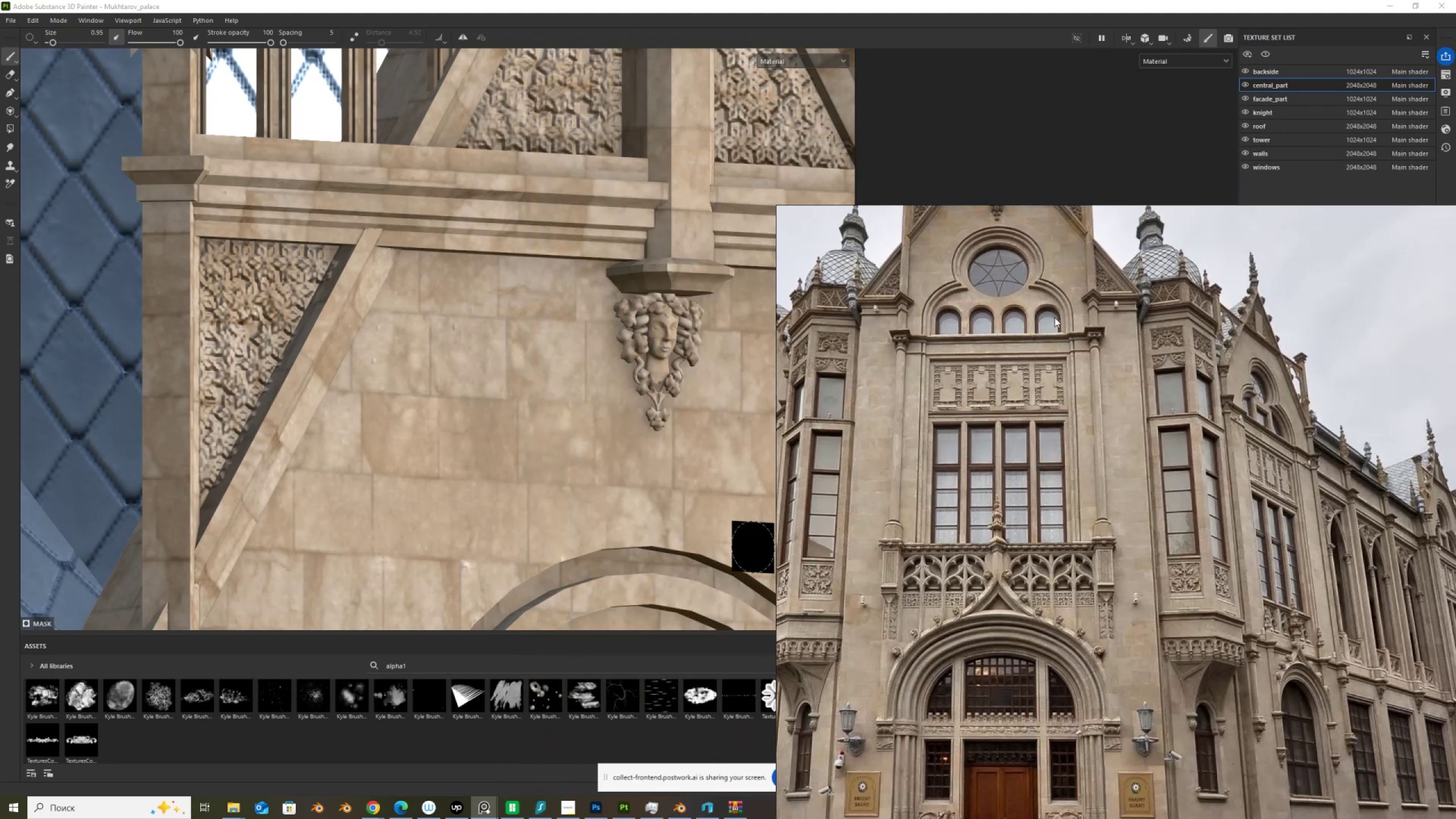 
scroll: coordinate [408, 204], scroll_direction: down, amount: 15.0
 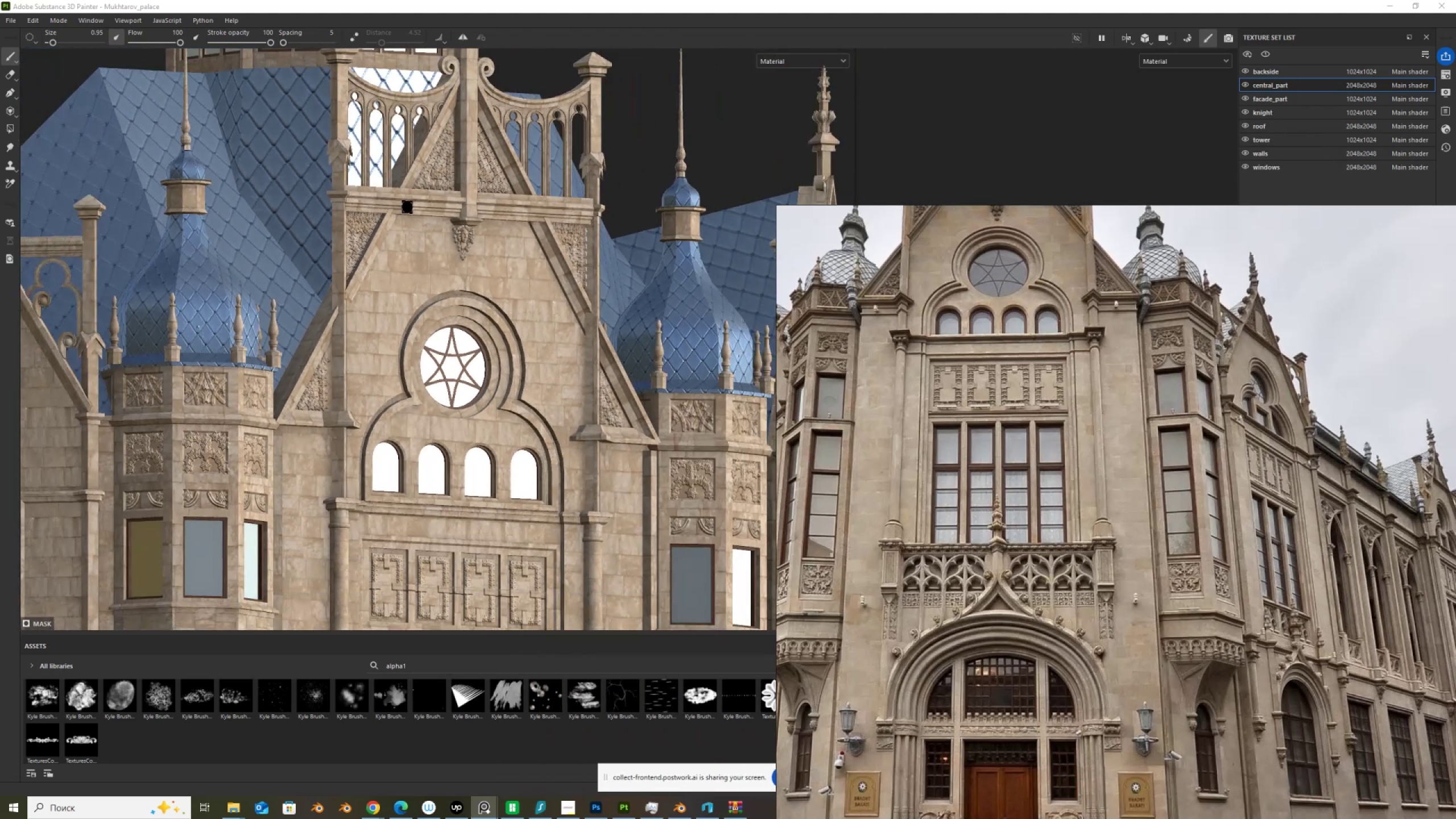 
hold_key(key=AltLeft, duration=1.5)
 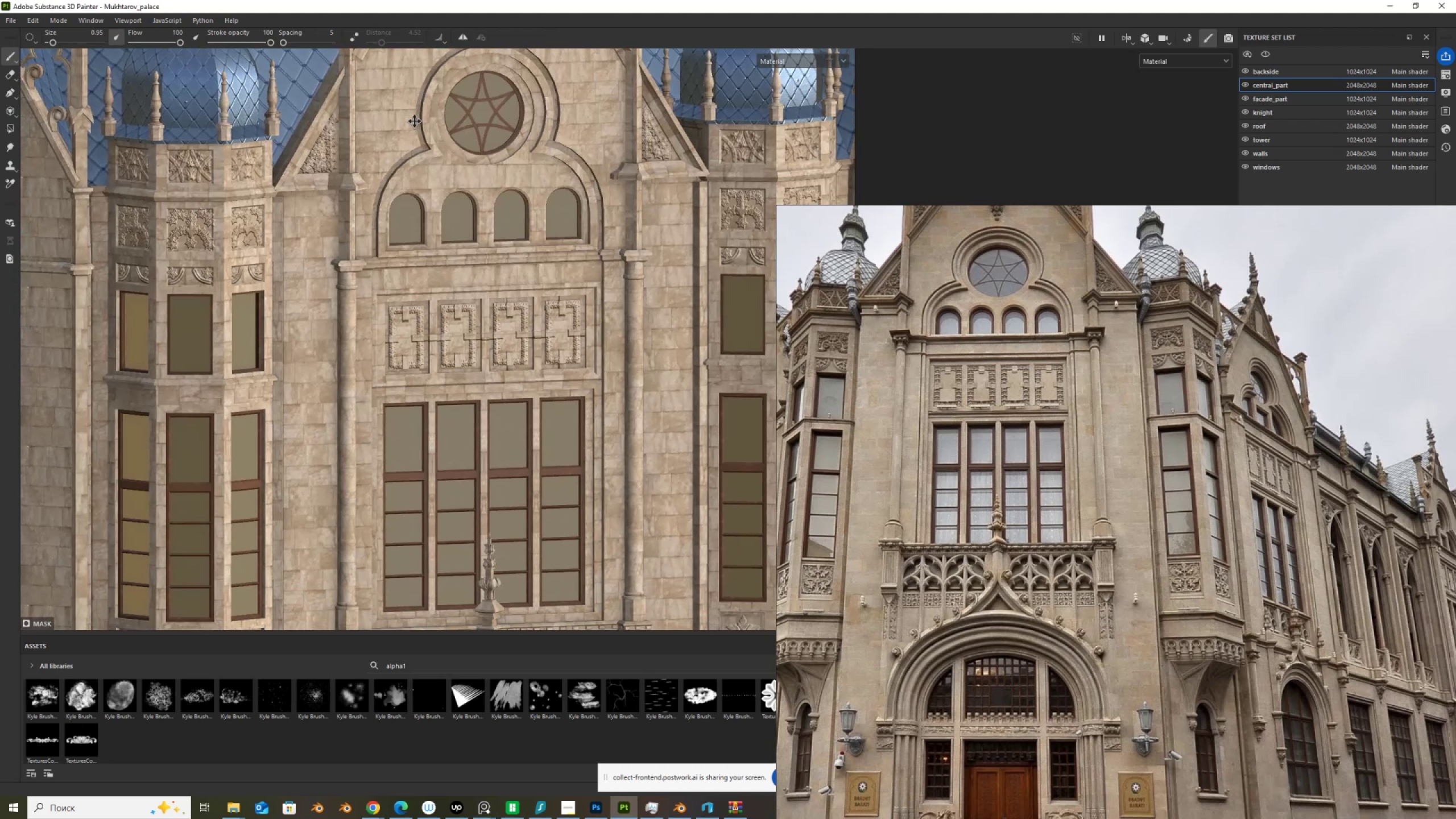 
hold_key(key=AltLeft, duration=1.51)
 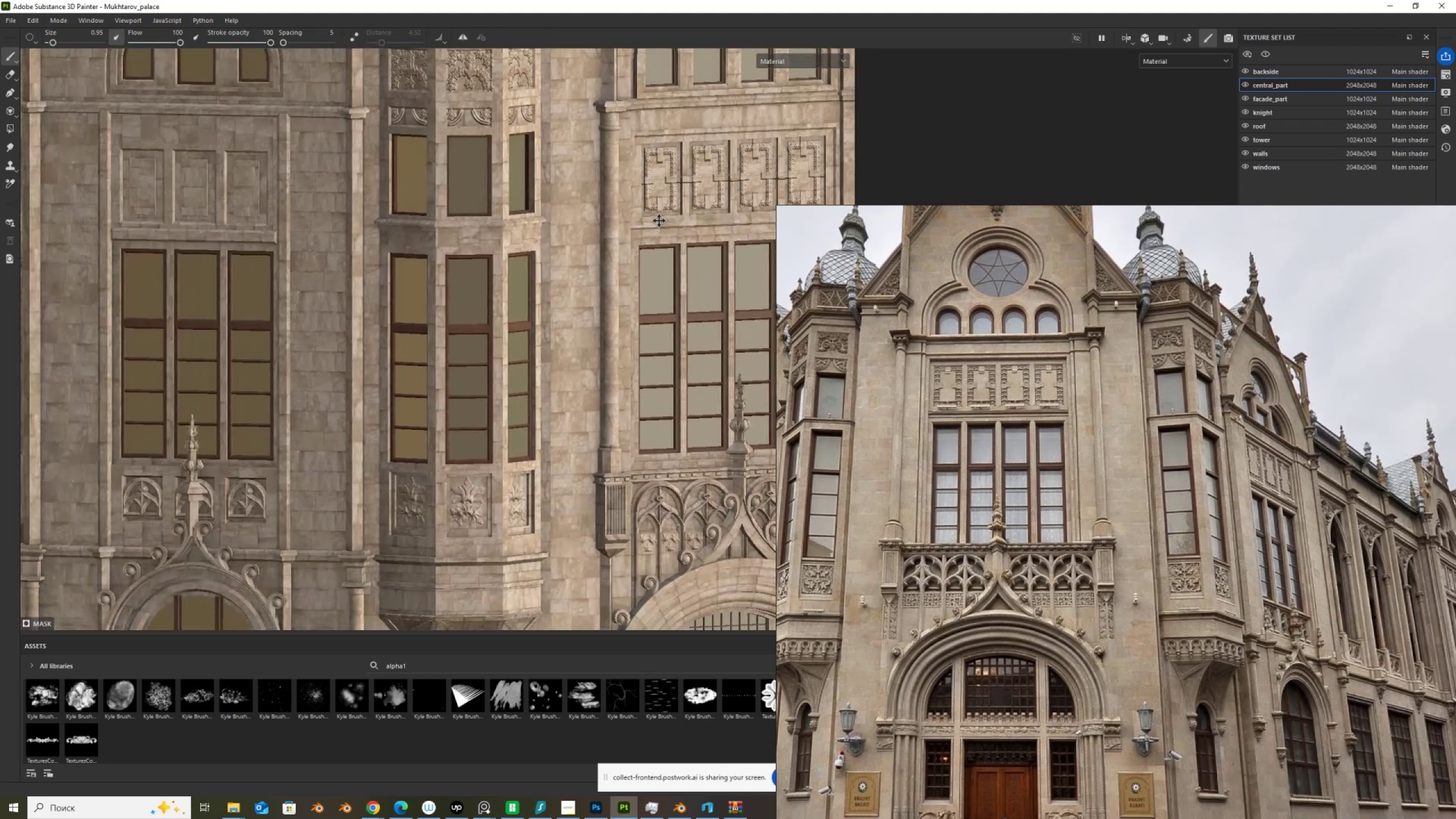 
hold_key(key=AltLeft, duration=1.51)
 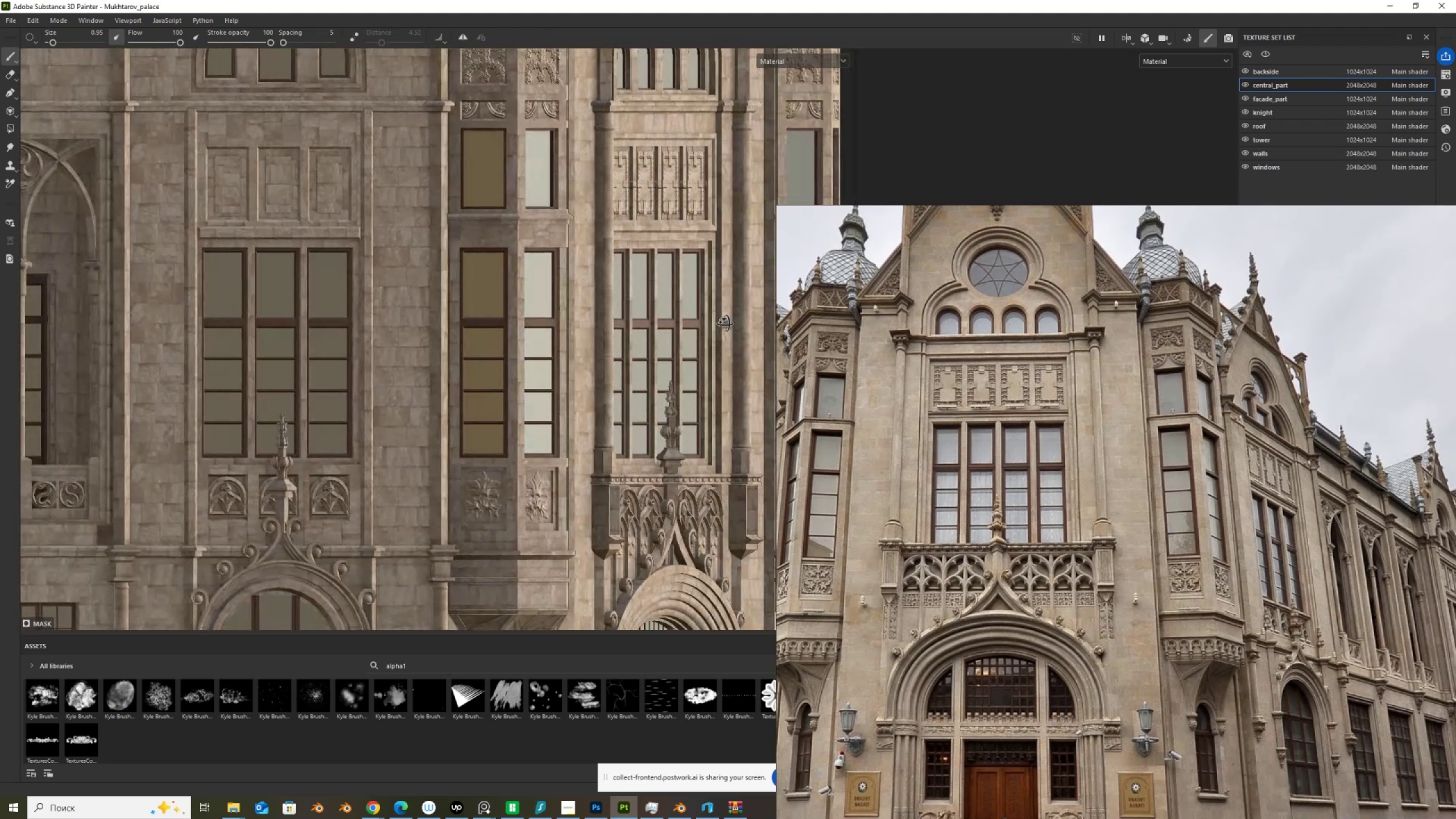 
hold_key(key=AltLeft, duration=1.52)
 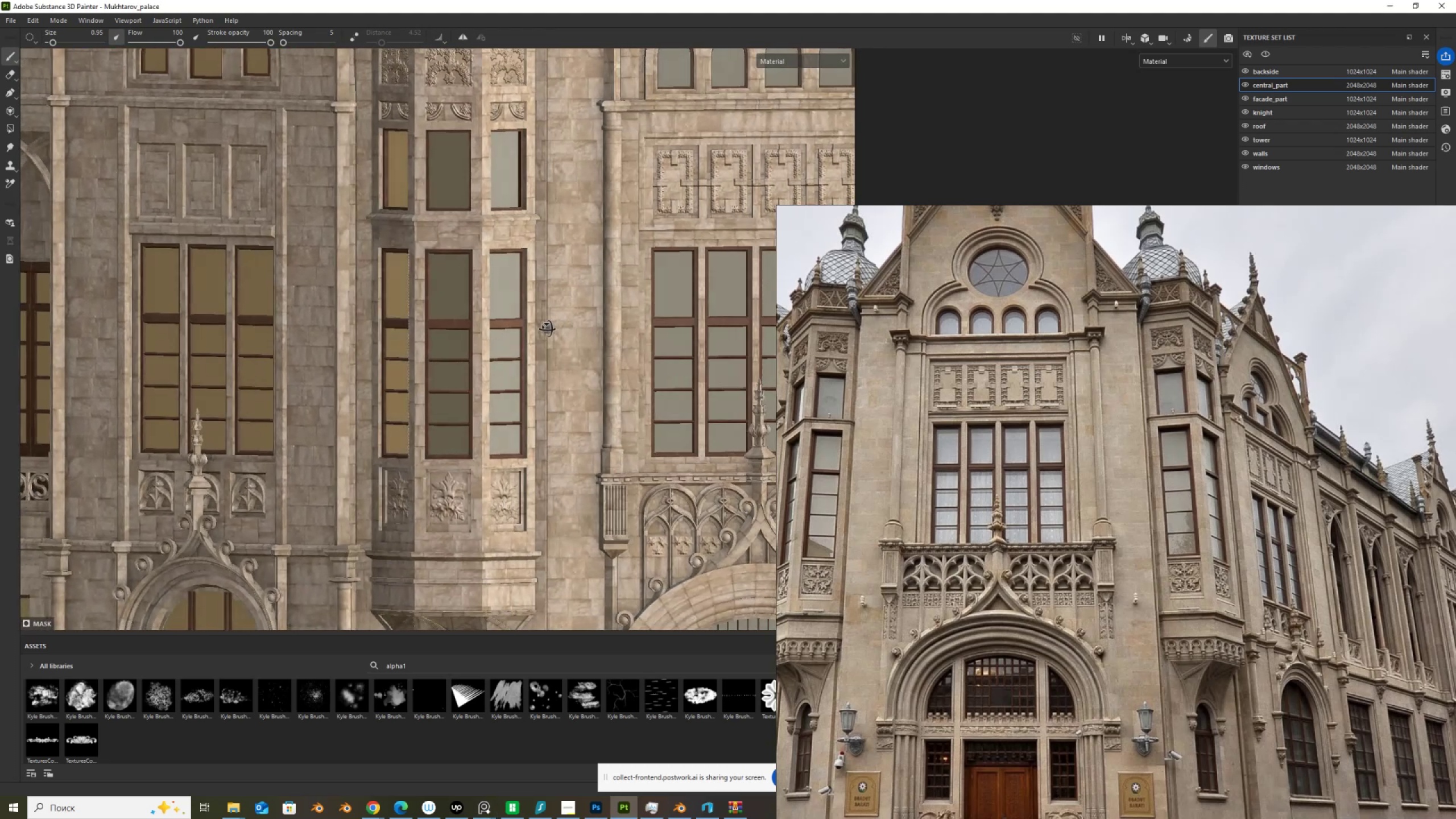 
hold_key(key=AltLeft, duration=1.52)
 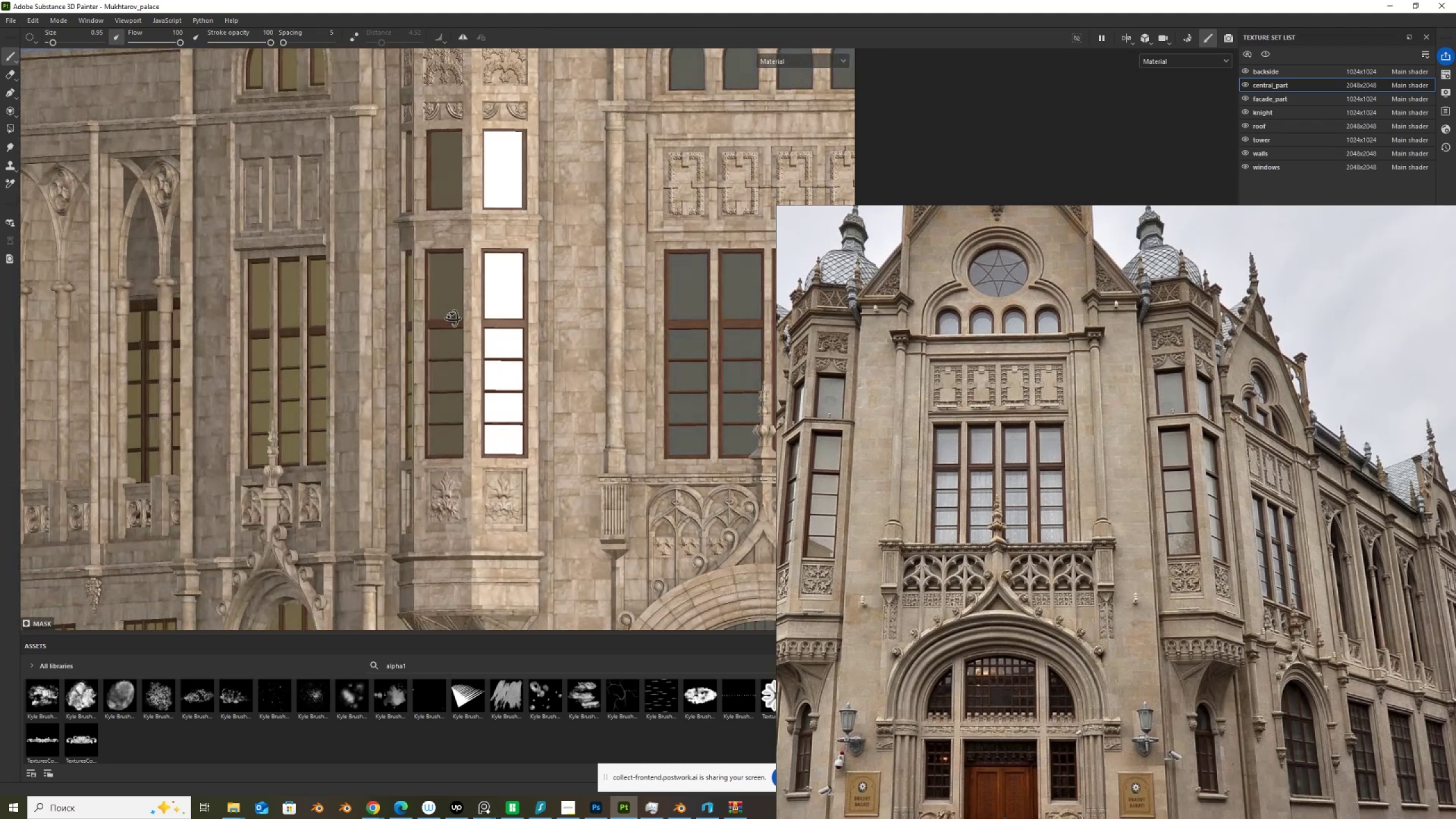 
hold_key(key=AltLeft, duration=0.96)
 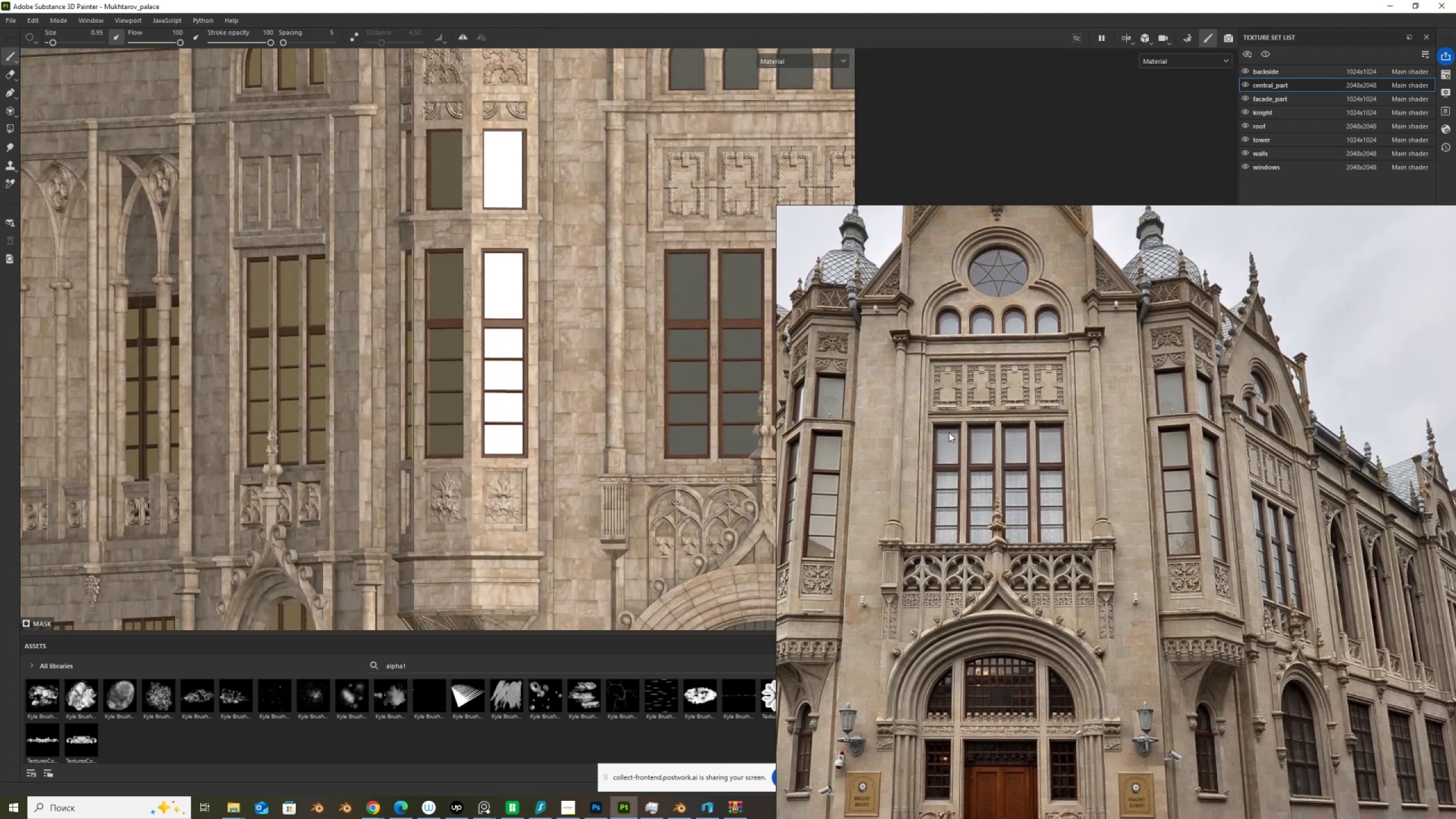 
scroll: coordinate [710, 309], scroll_direction: down, amount: 3.0
 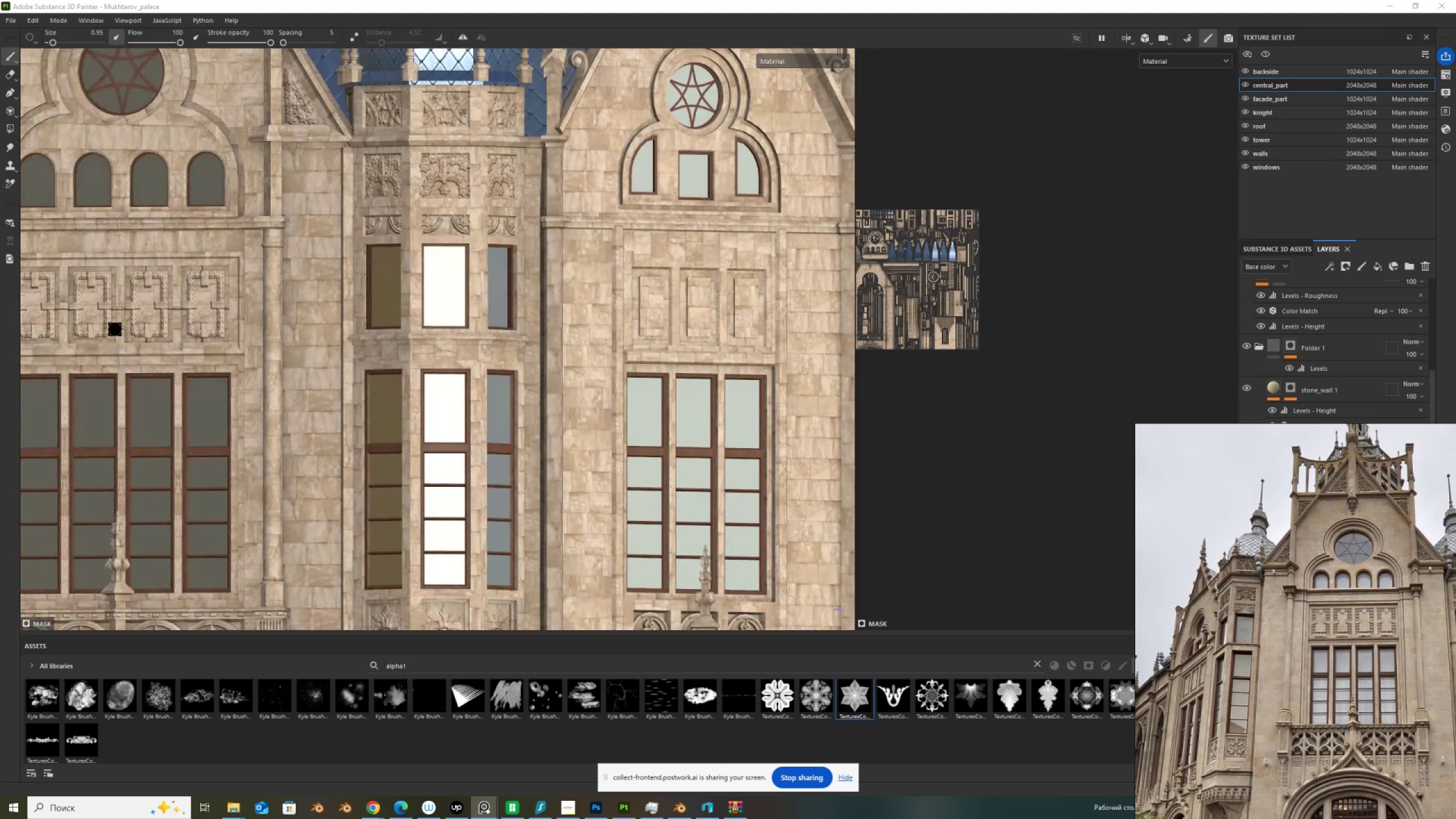 
scroll: coordinate [131, 295], scroll_direction: up, amount: 4.0
 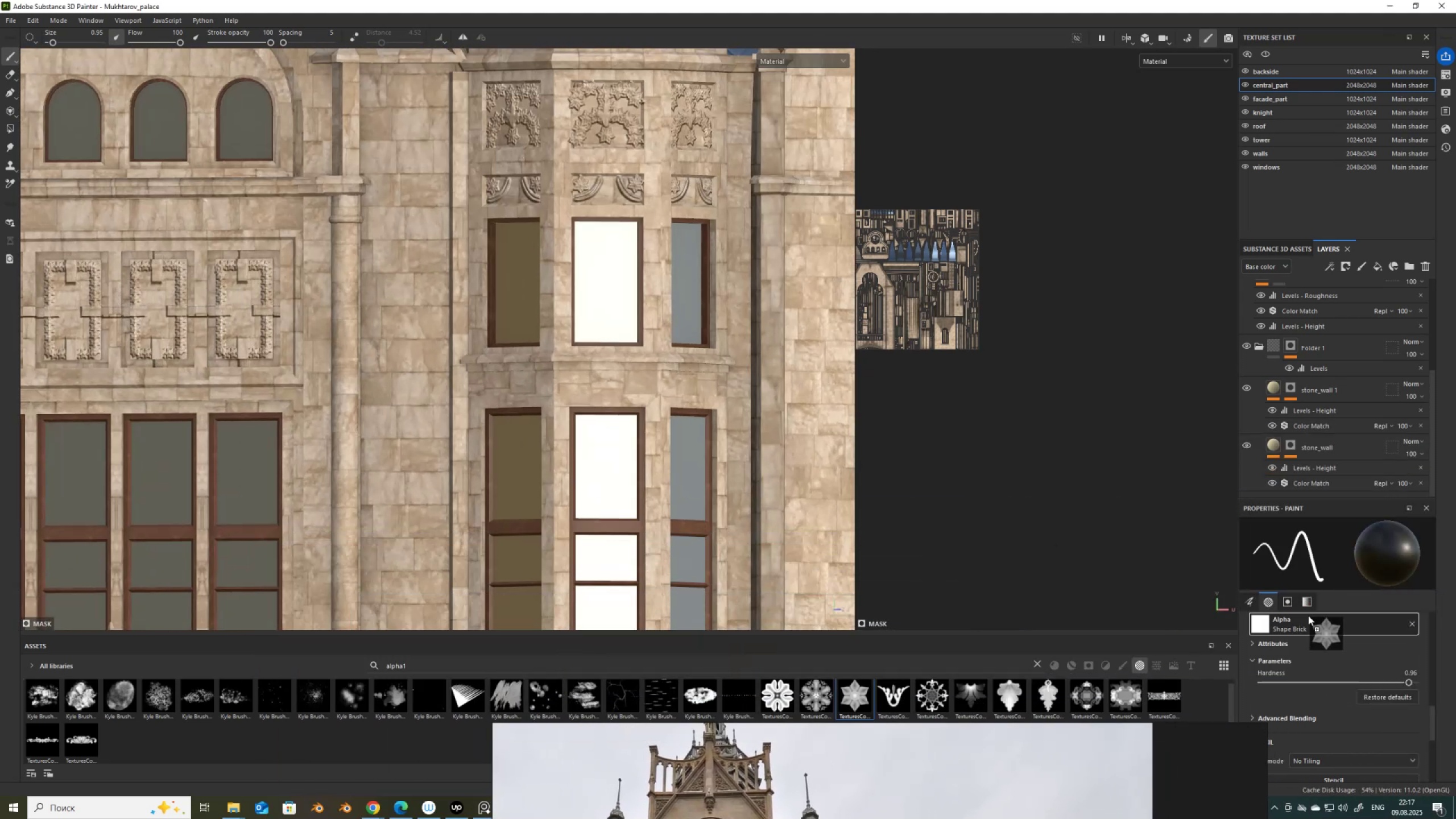 
wait(7.61)
 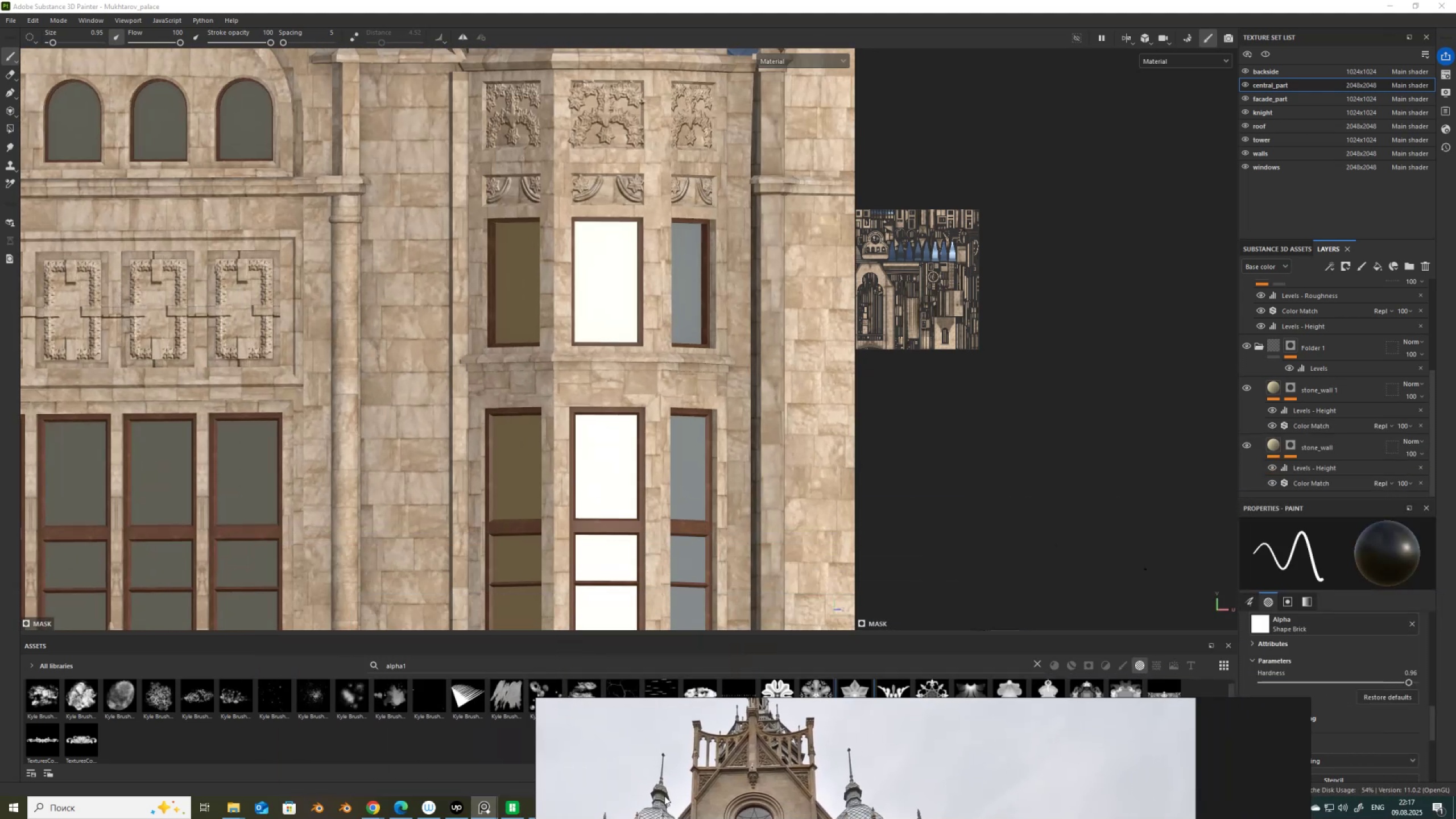 
scroll: coordinate [1383, 689], scroll_direction: up, amount: 6.0
 